 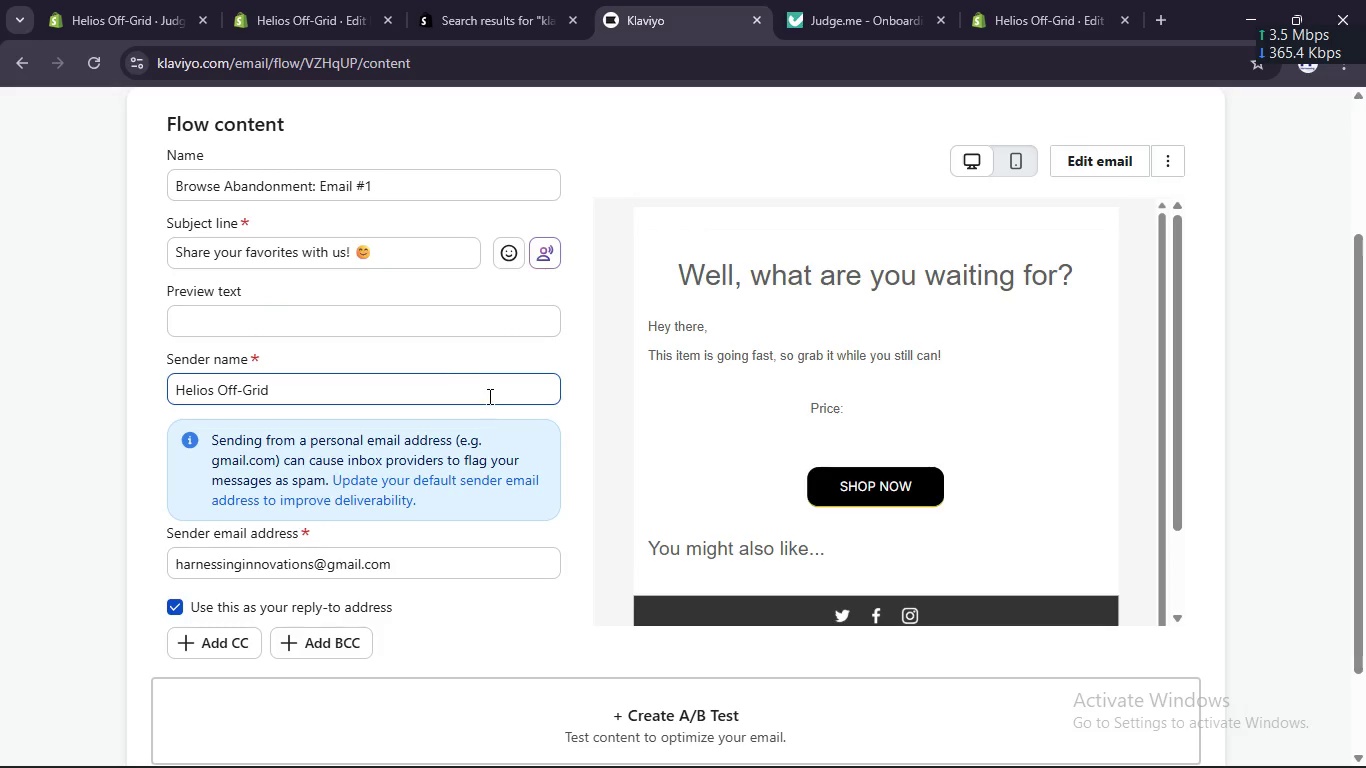 
scroll: coordinate [295, 481], scroll_direction: down, amount: 11.0
 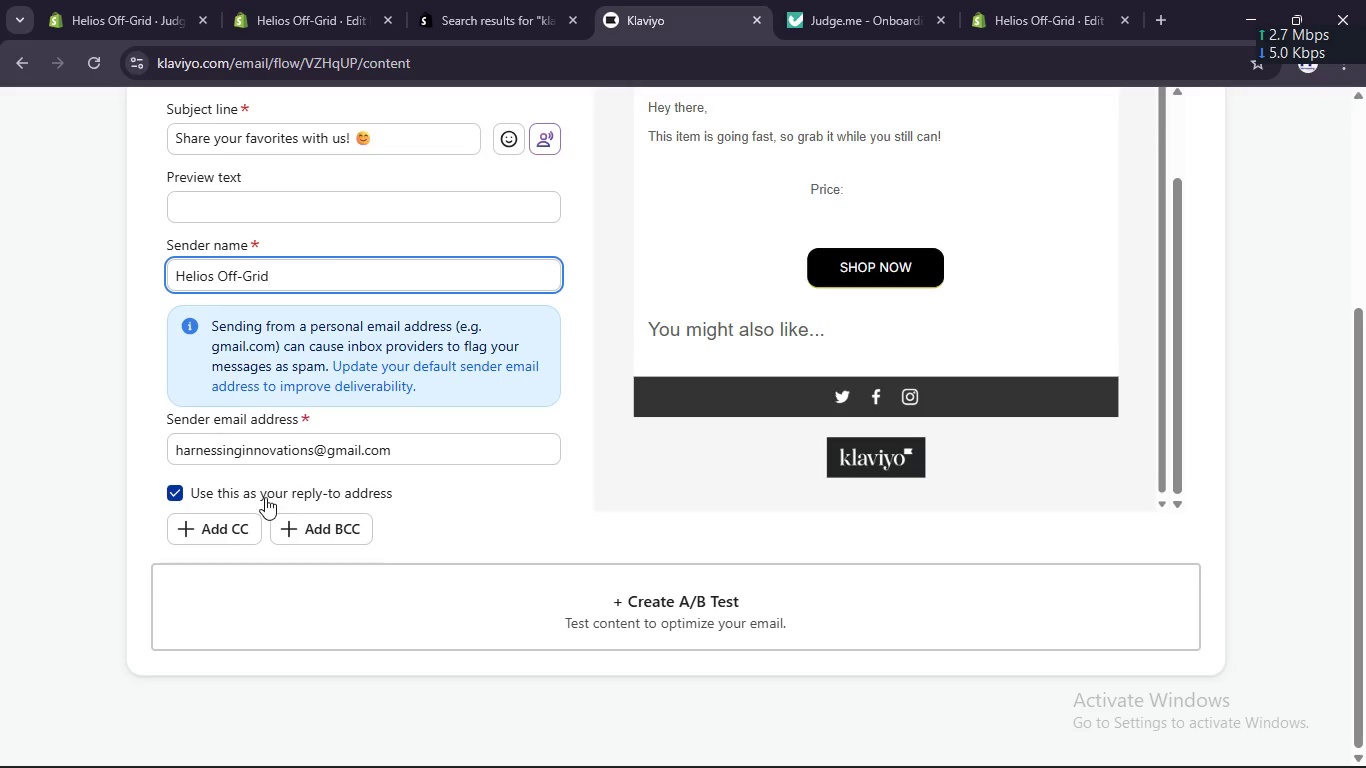 
scroll: coordinate [260, 498], scroll_direction: none, amount: 0.0
 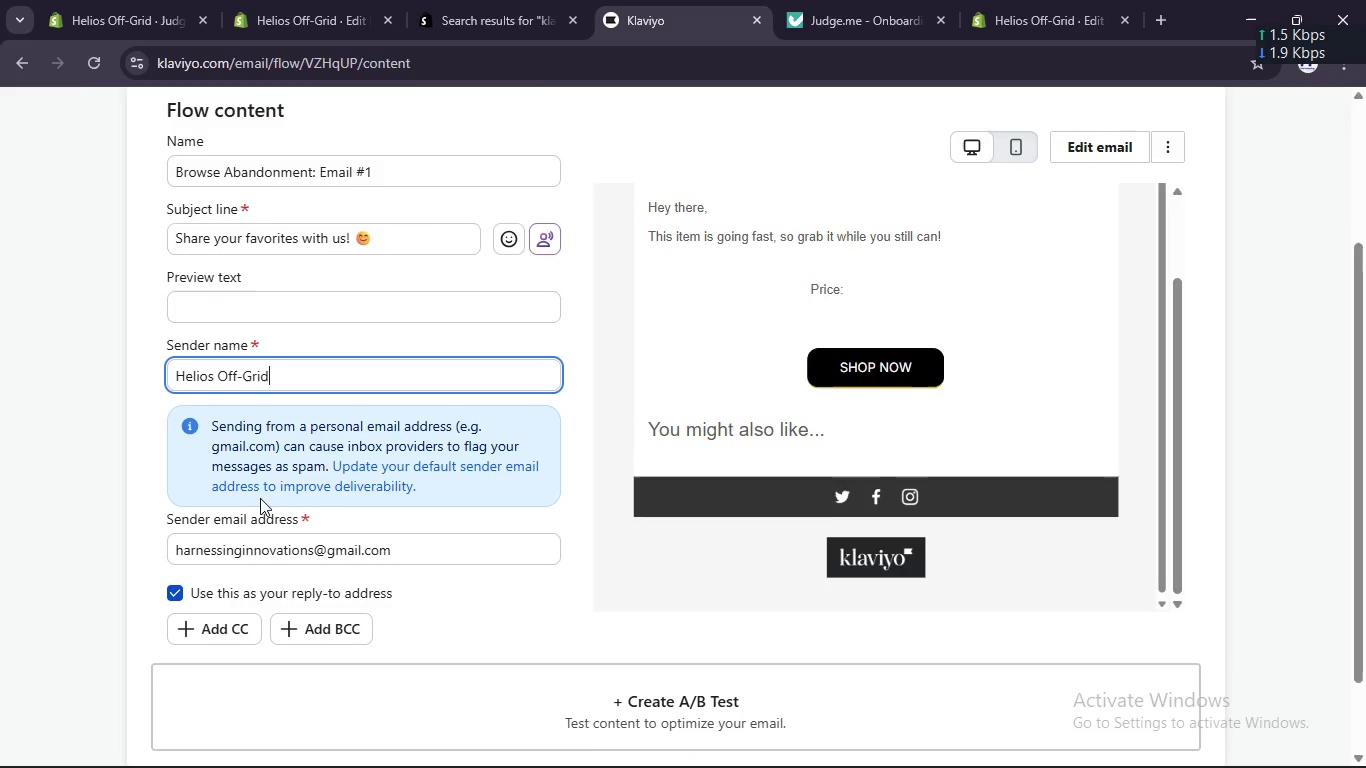 
scroll: coordinate [260, 498], scroll_direction: up, amount: 1.0
 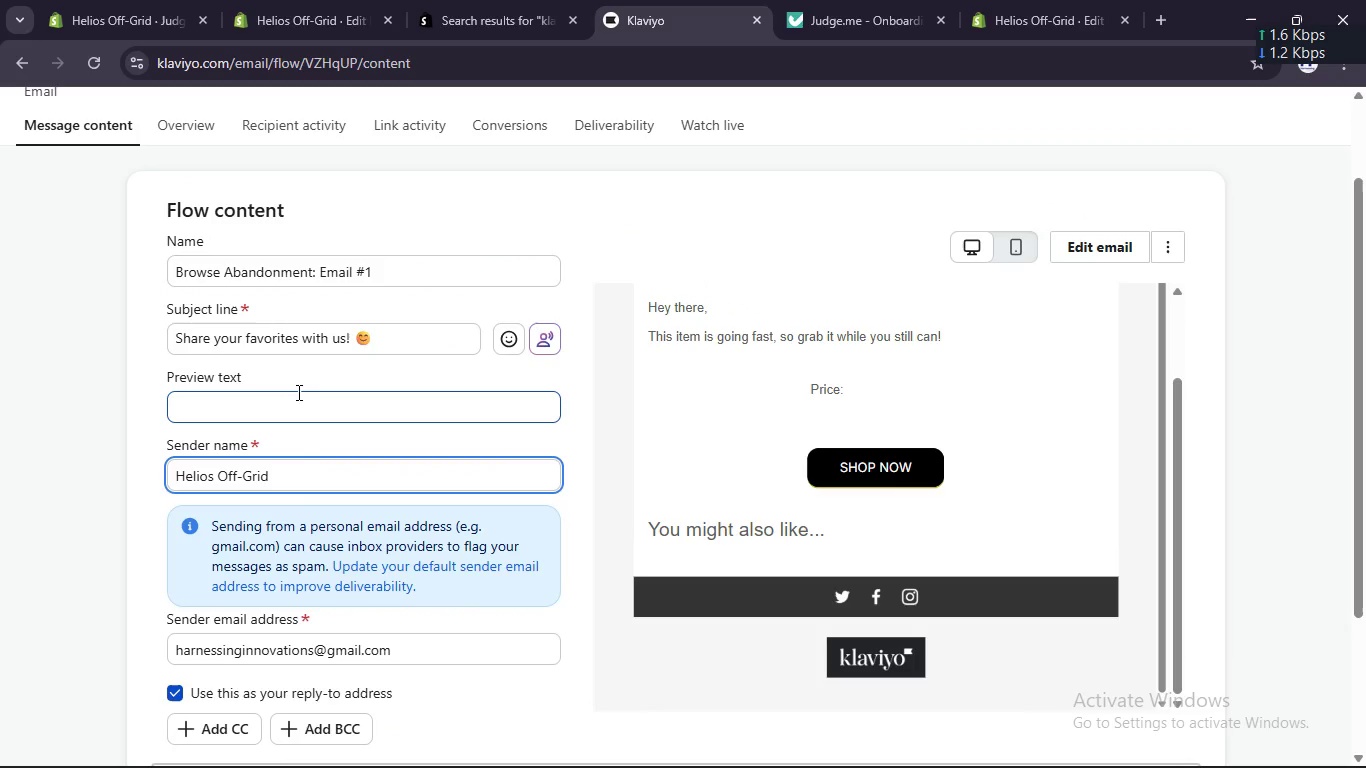 
left_click([297, 392])
 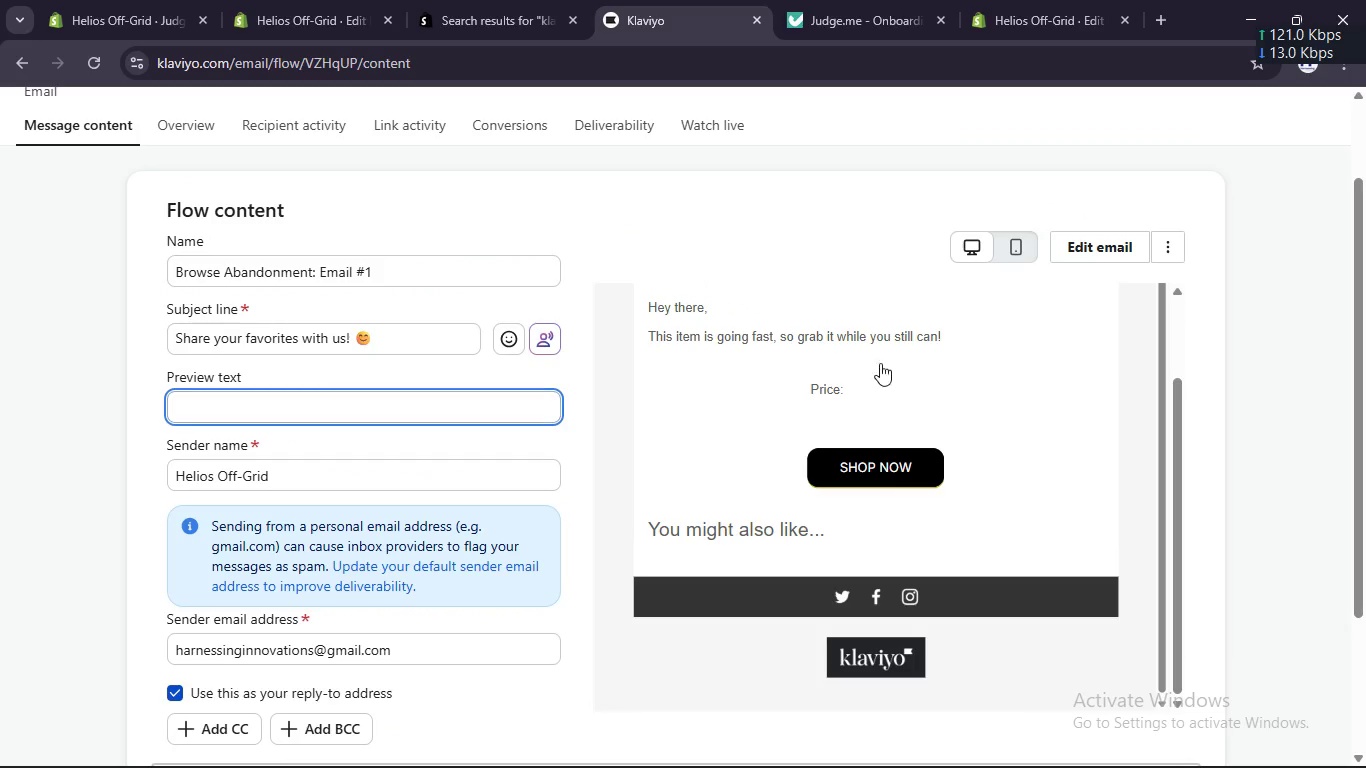 
scroll: coordinate [882, 363], scroll_direction: up, amount: 7.0
 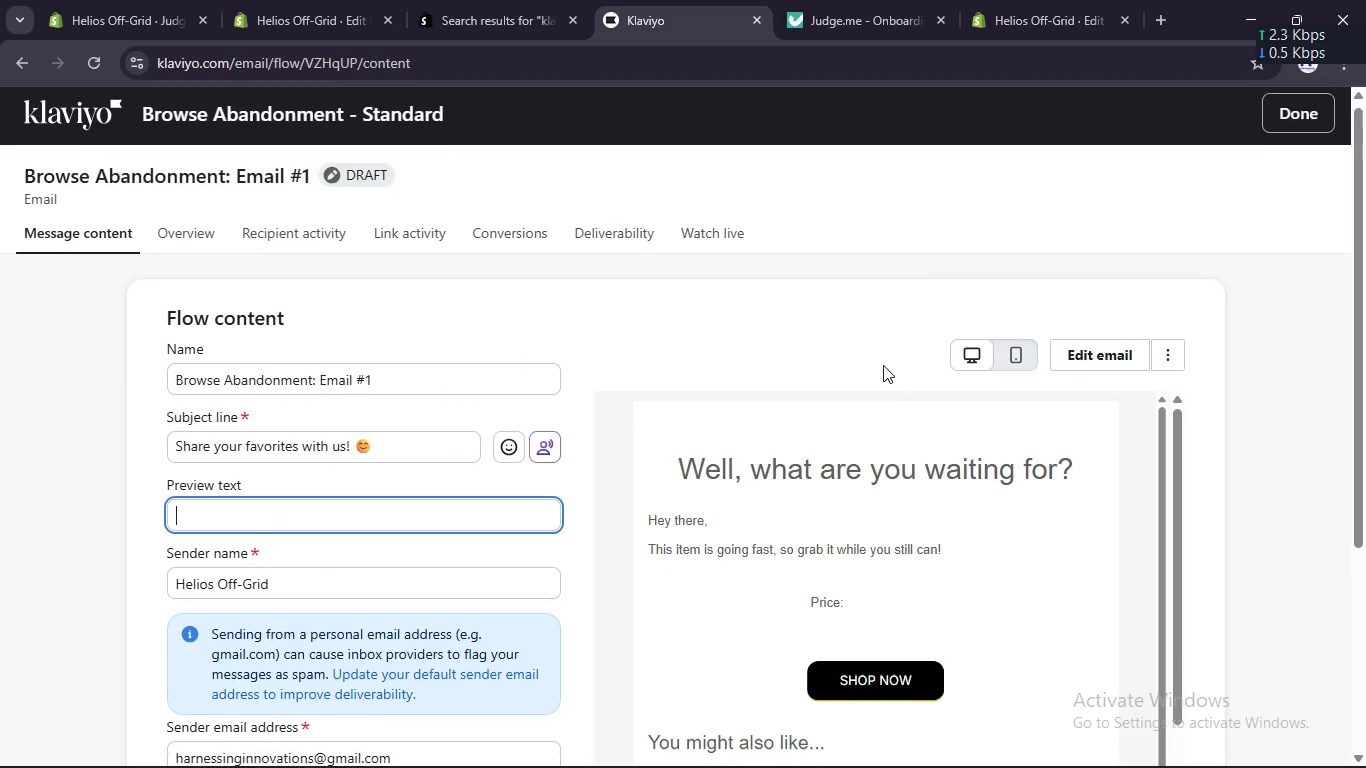 
scroll: coordinate [882, 363], scroll_direction: none, amount: 0.0
 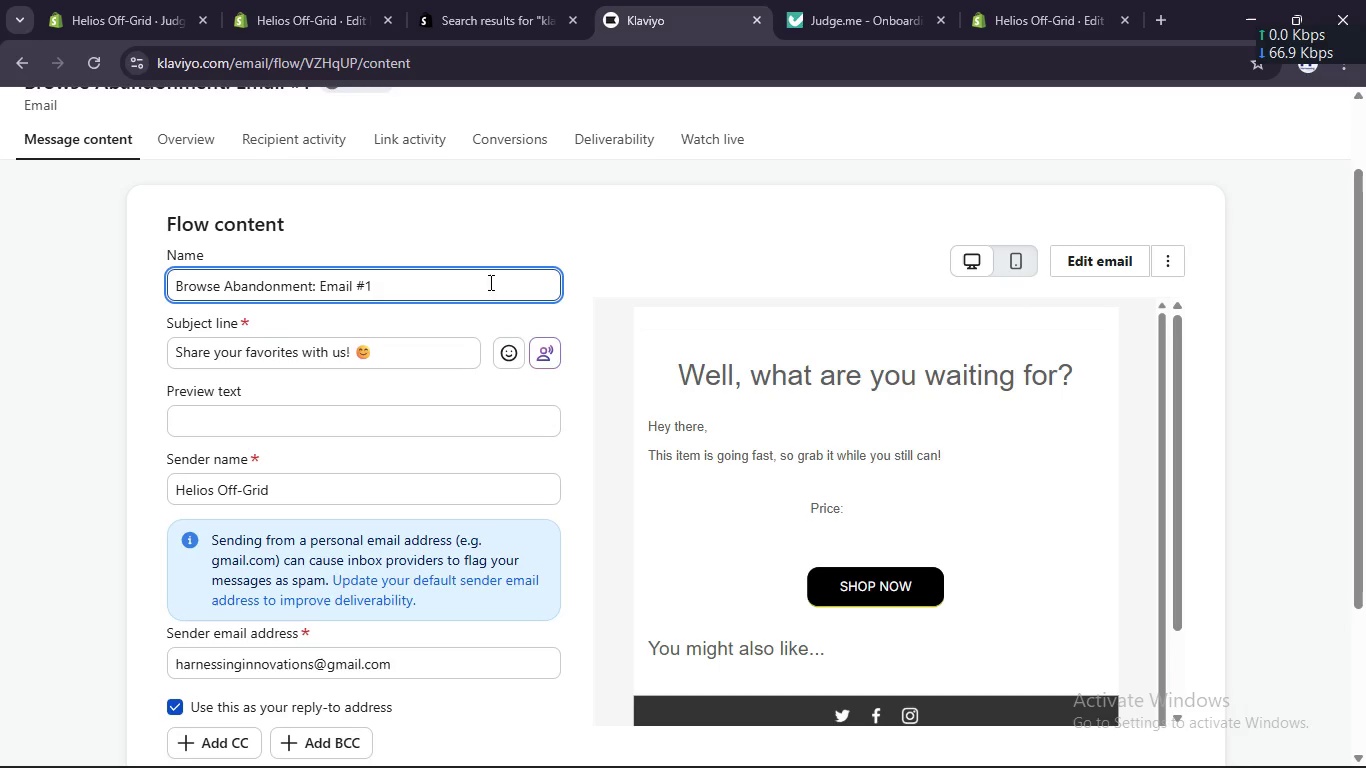 
scroll: coordinate [1008, 493], scroll_direction: down, amount: 9.0
 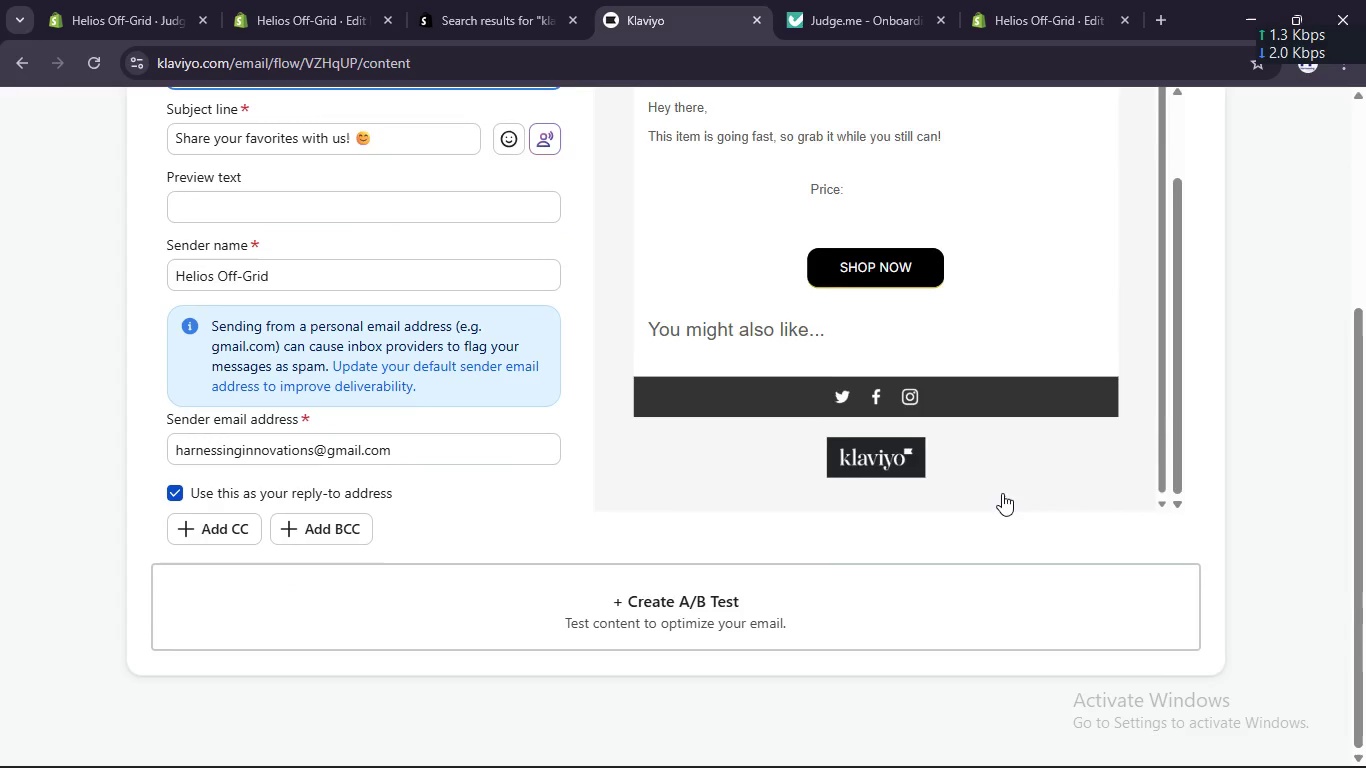 
scroll: coordinate [1002, 493], scroll_direction: up, amount: 3.0
 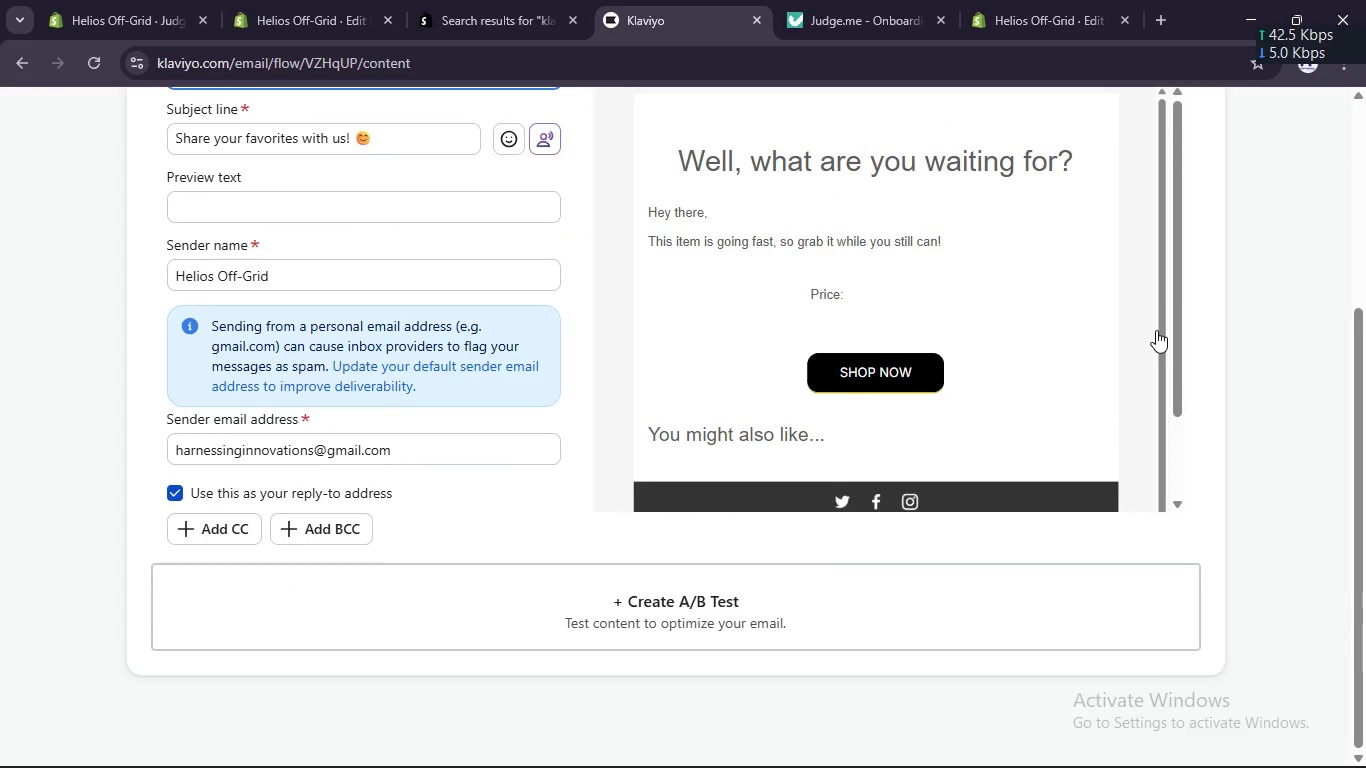 
scroll: coordinate [1156, 330], scroll_direction: none, amount: 0.0
 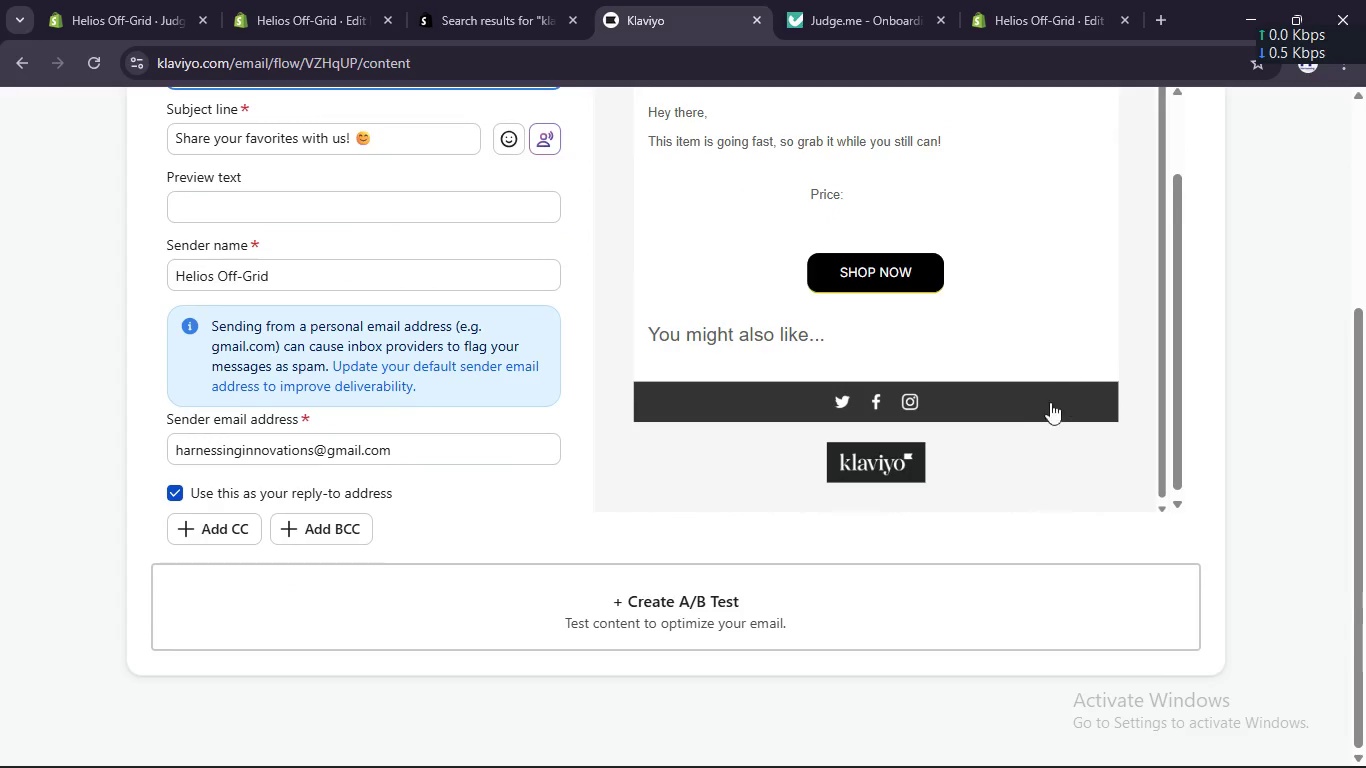 
scroll: coordinate [967, 435], scroll_direction: down, amount: 1.0
 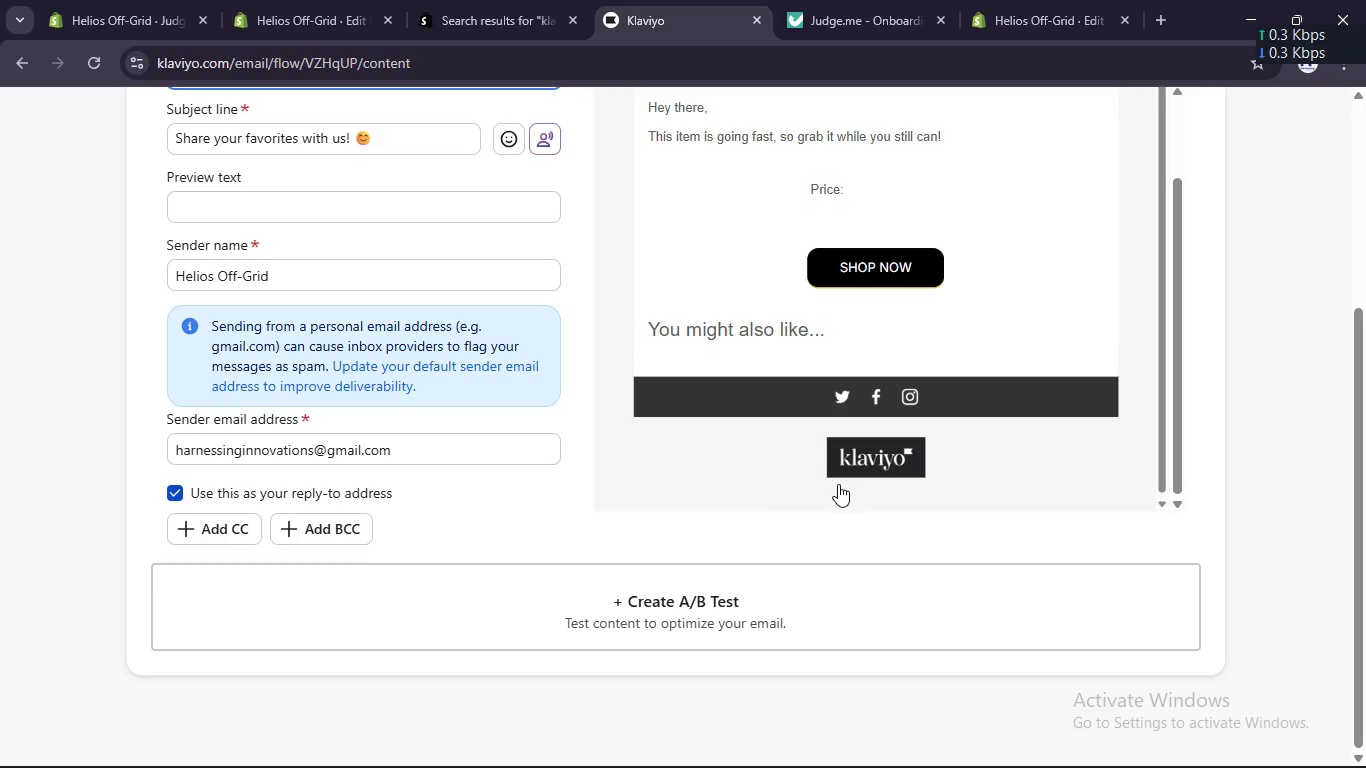 
wait(5.72)
 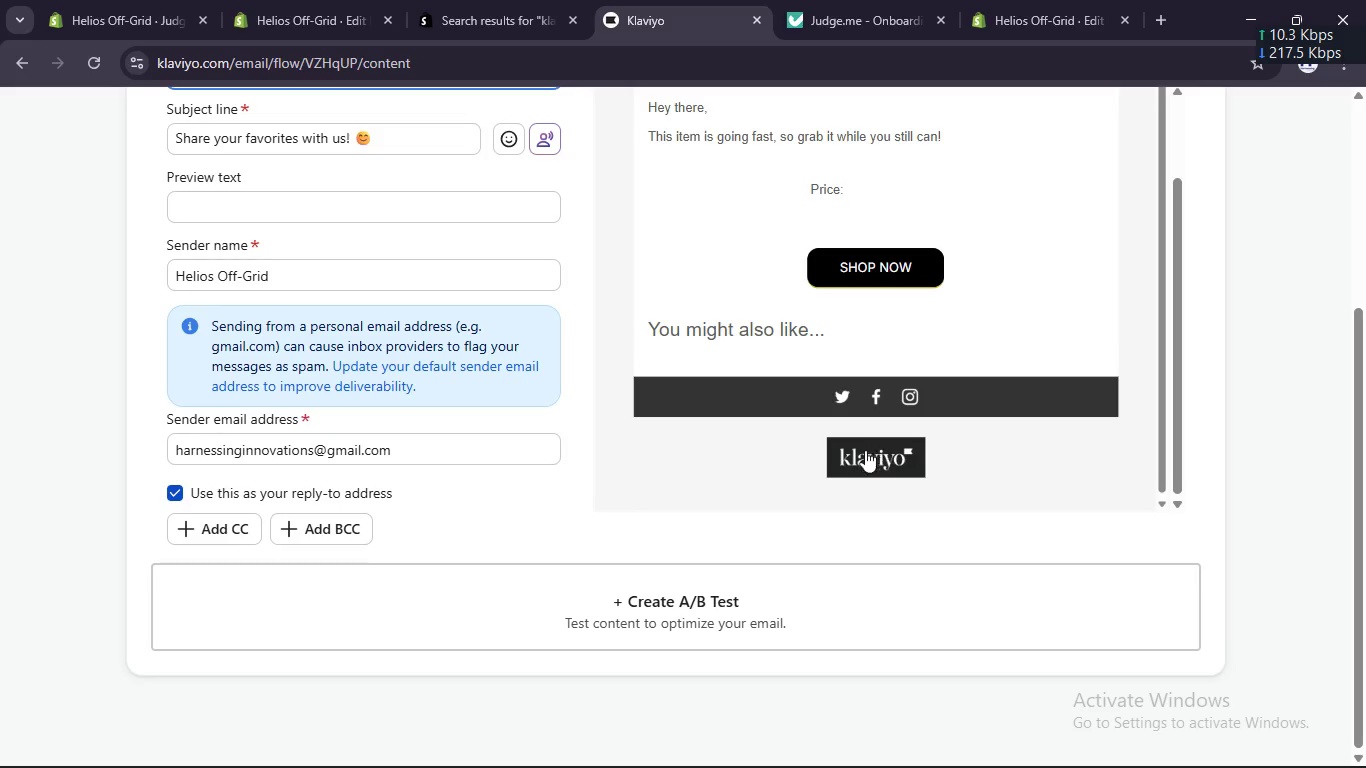 
scroll: coordinate [393, 437], scroll_direction: none, amount: 0.0
 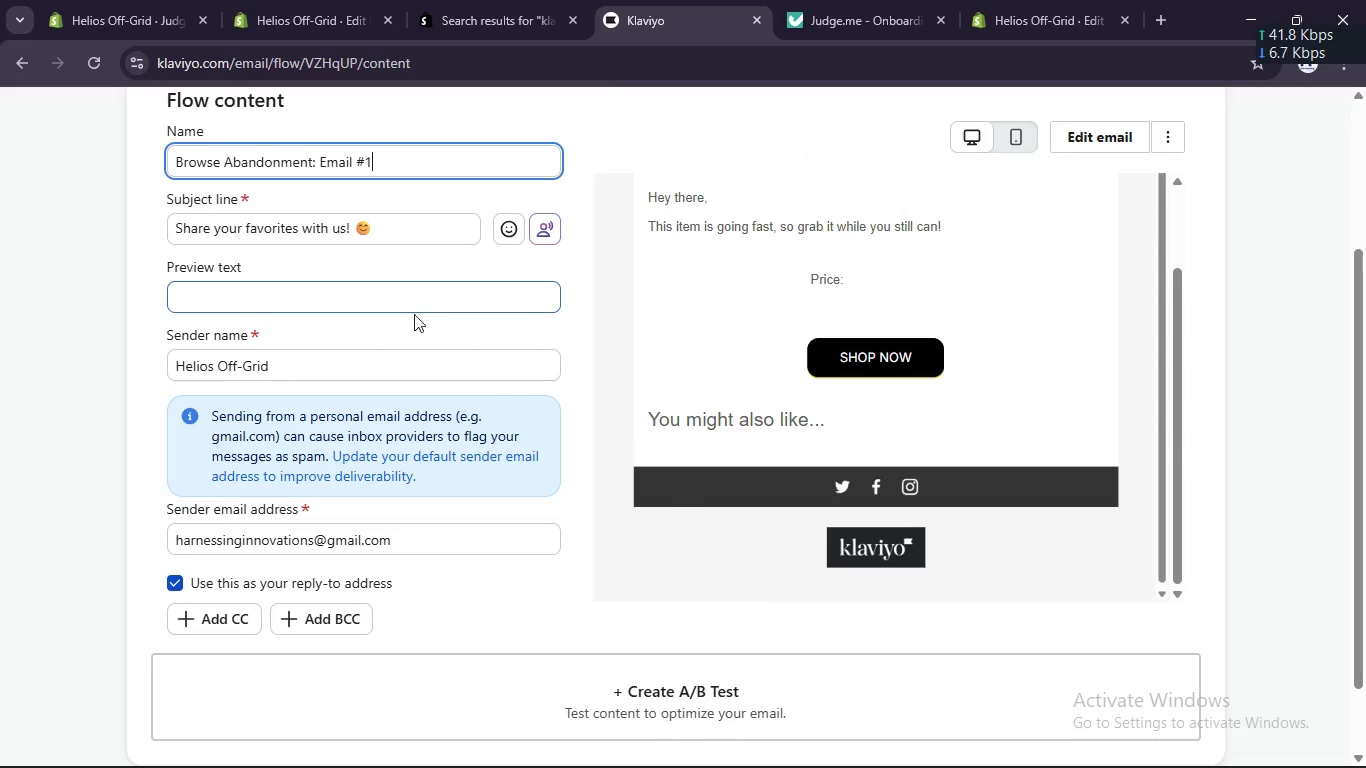 
left_click([412, 300])
 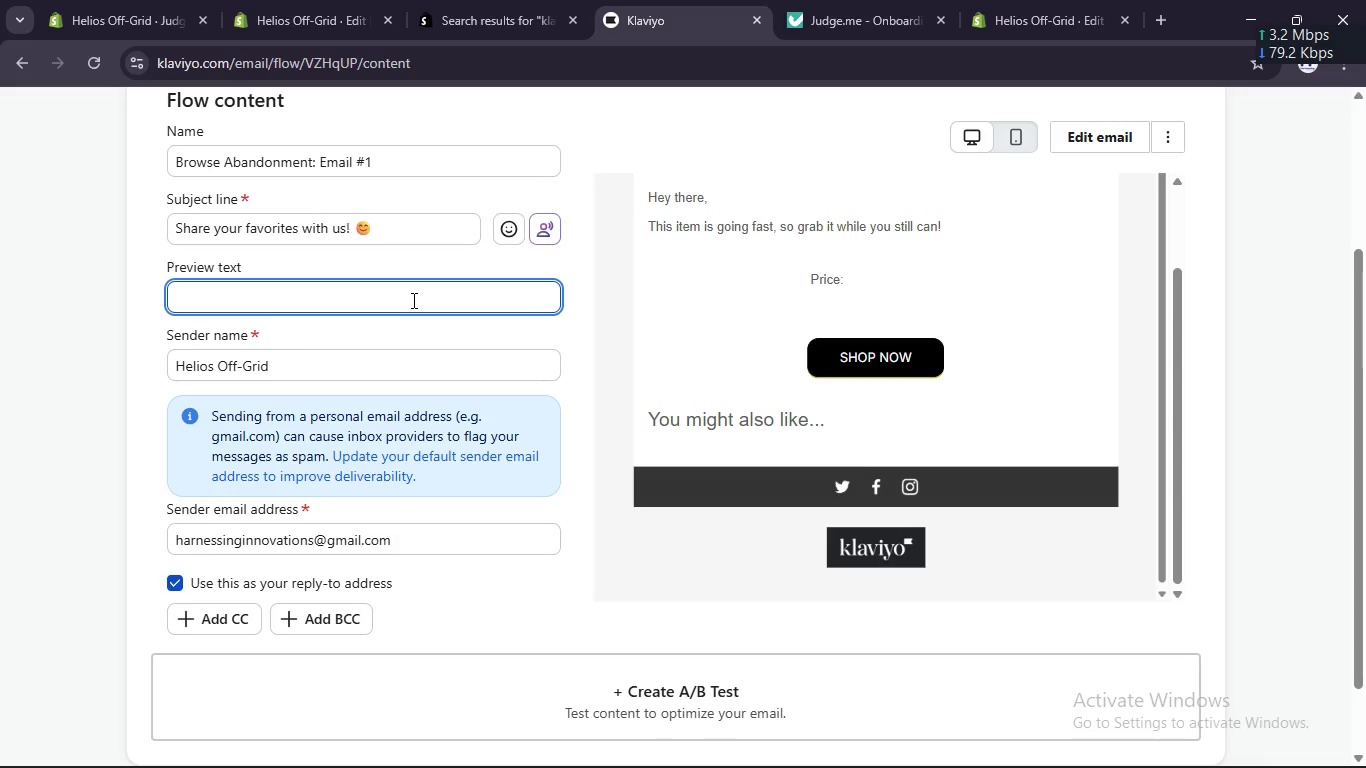 
type(Rminder f )
key(Backspace)
key(Backspace)
type(of p)
 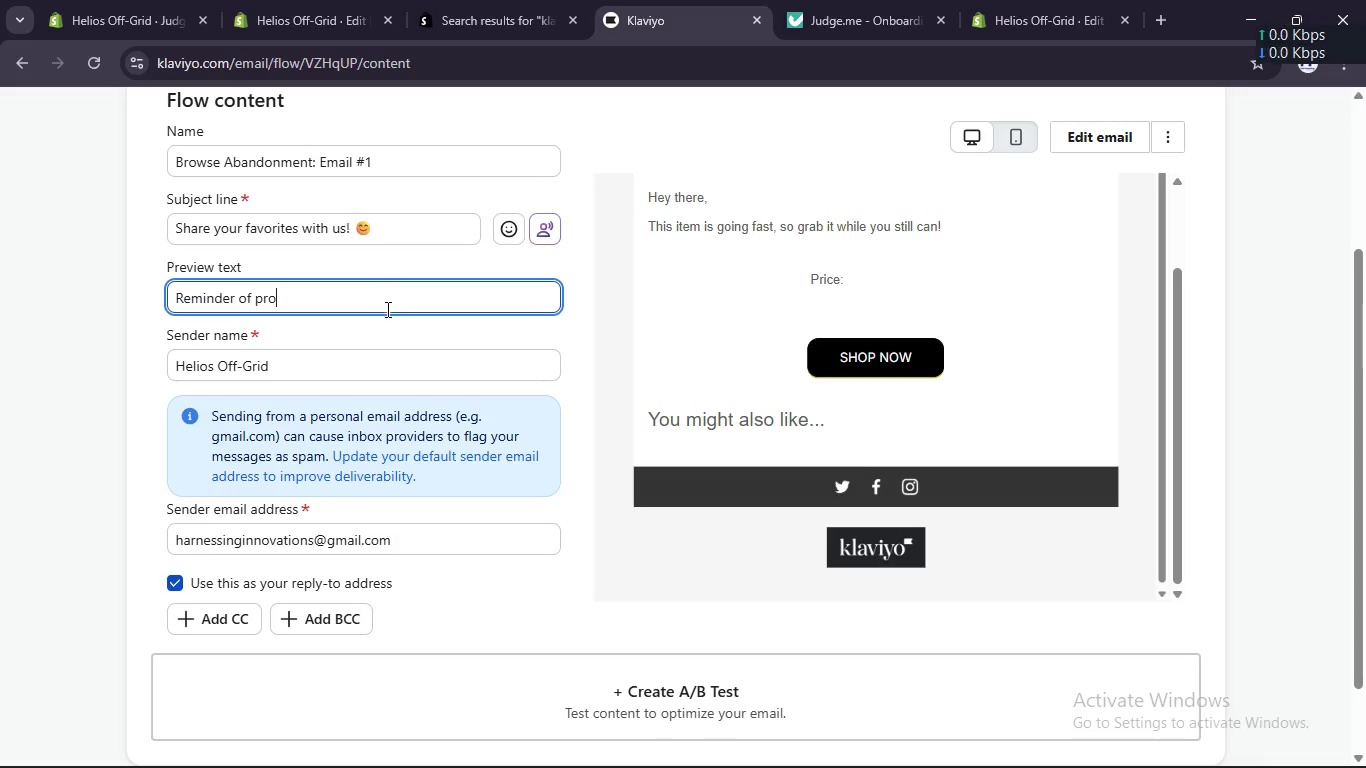 
type(roduct)
 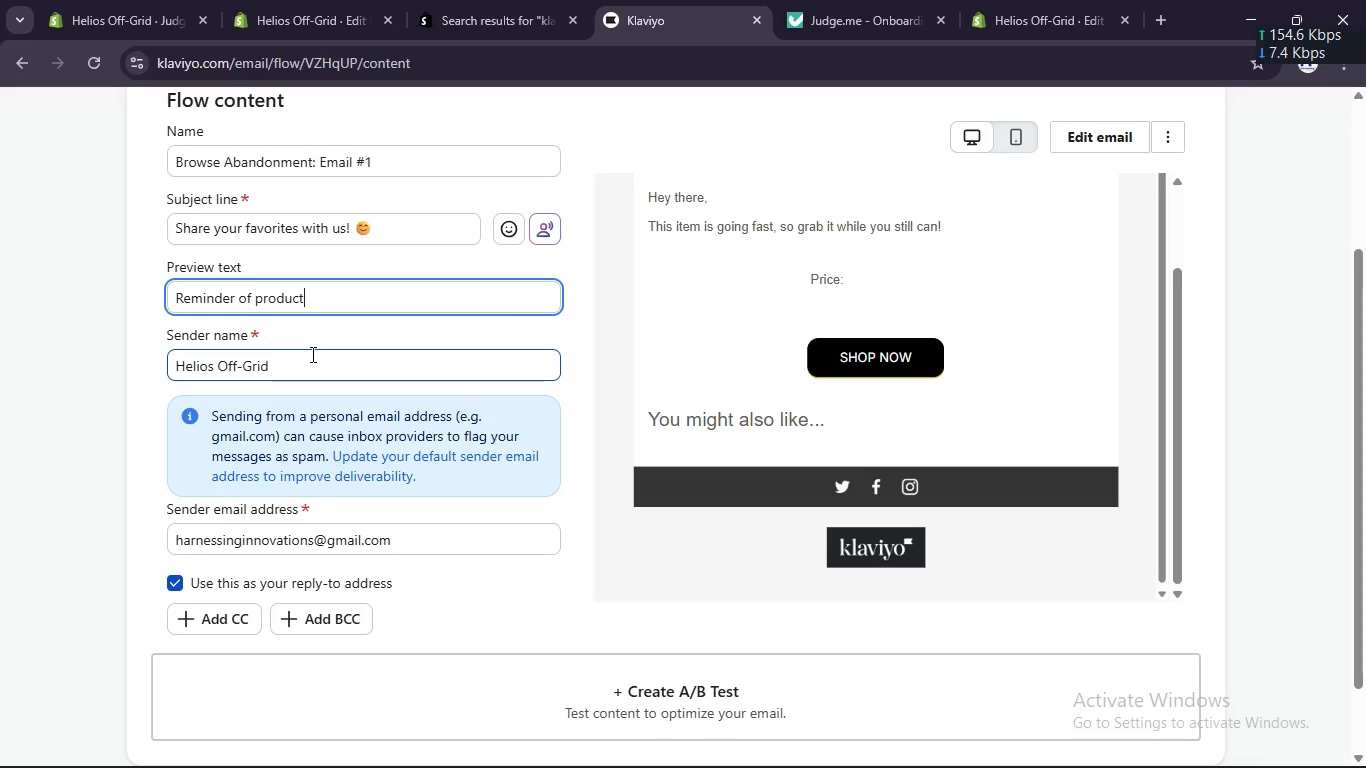 
wait(9.27)
 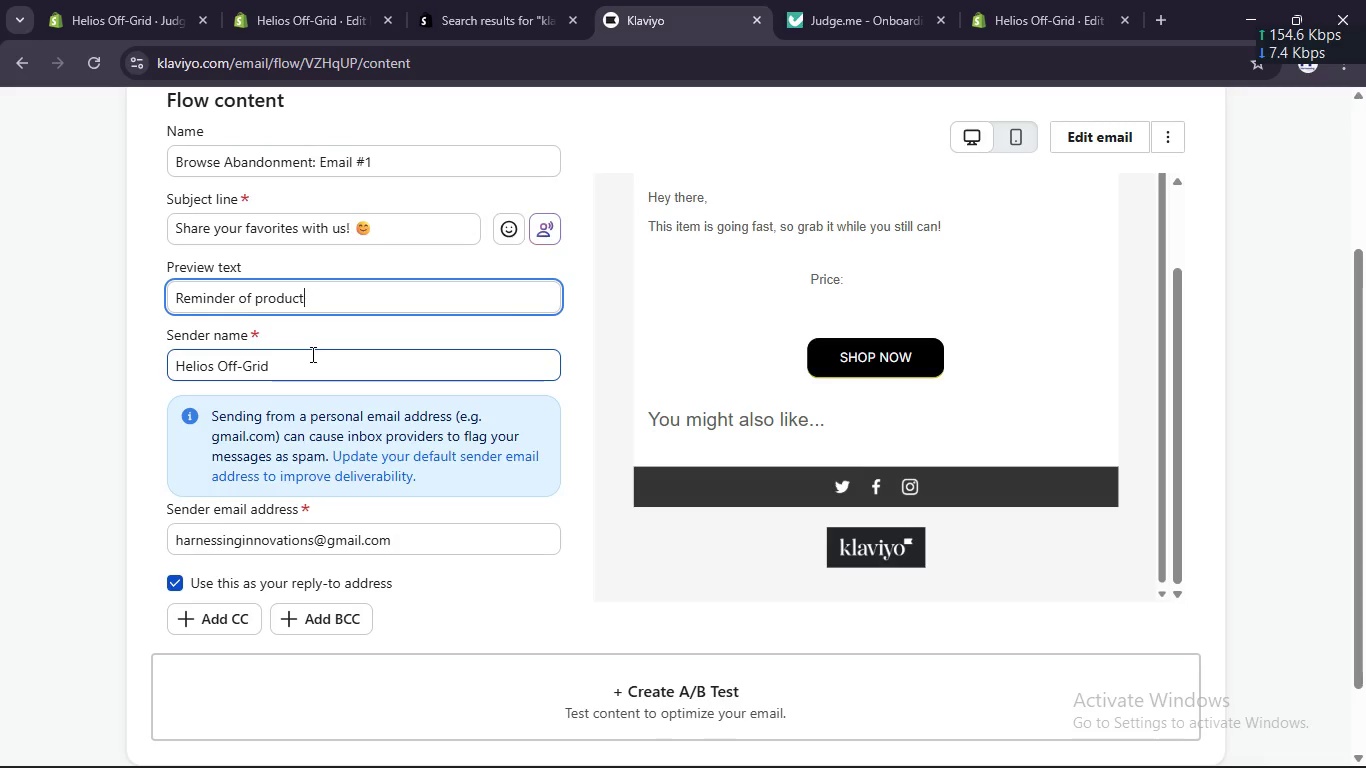 
key(Enter)
 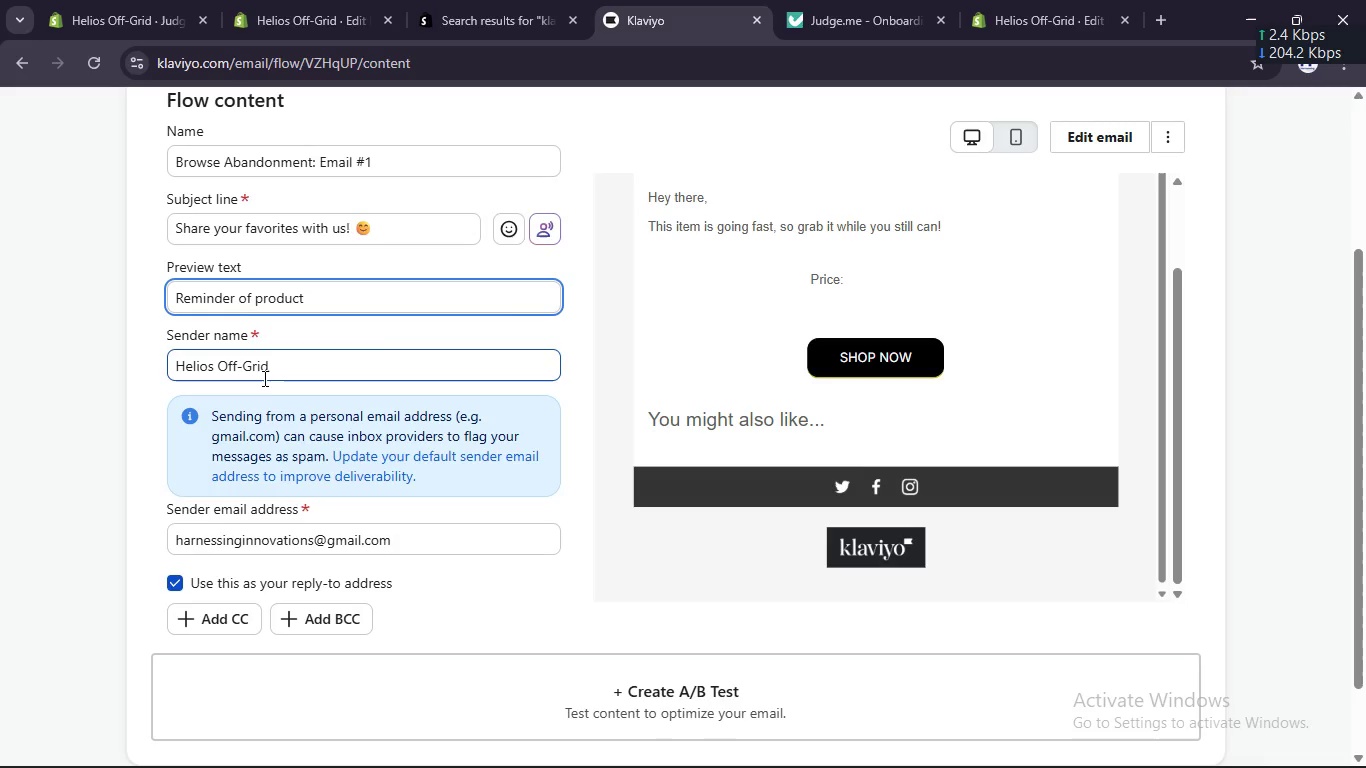 
type(, Benefit: energy indepence)
 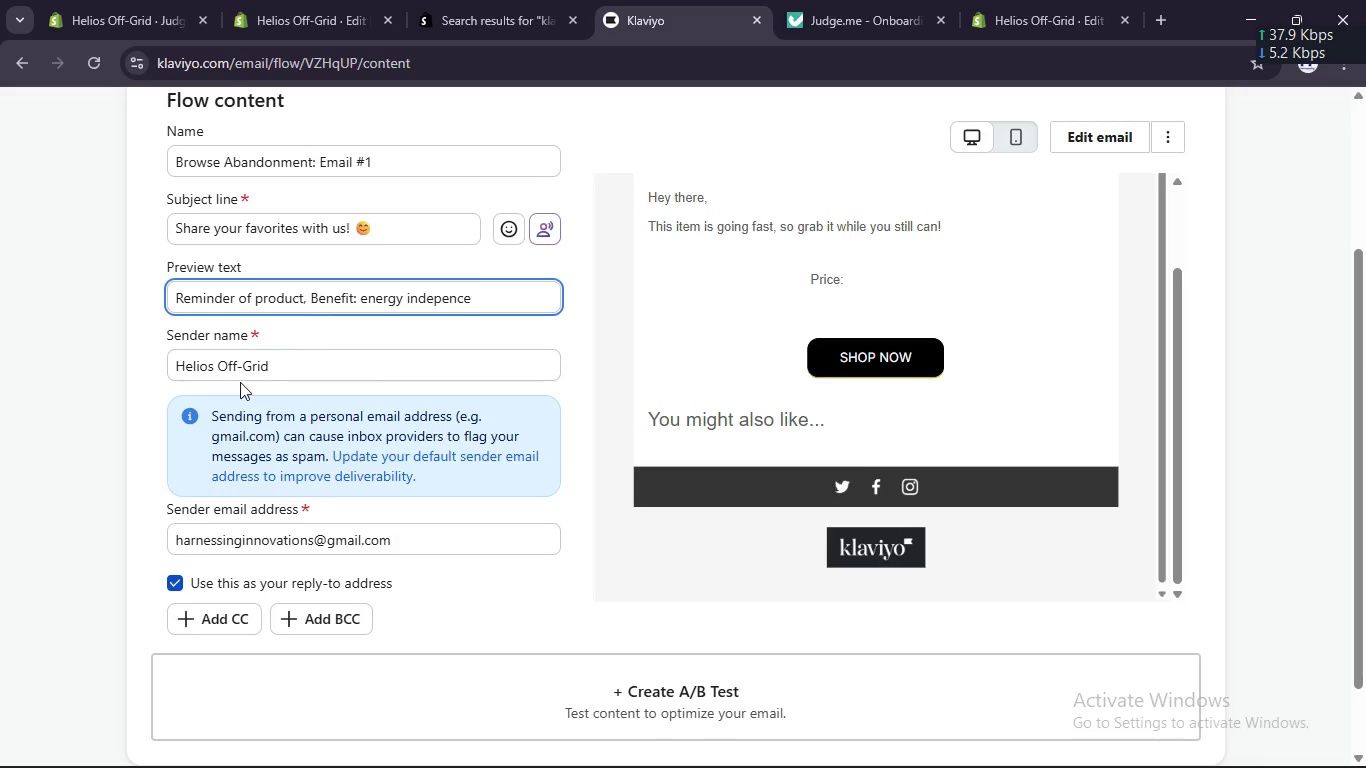 
wait(6.2)
 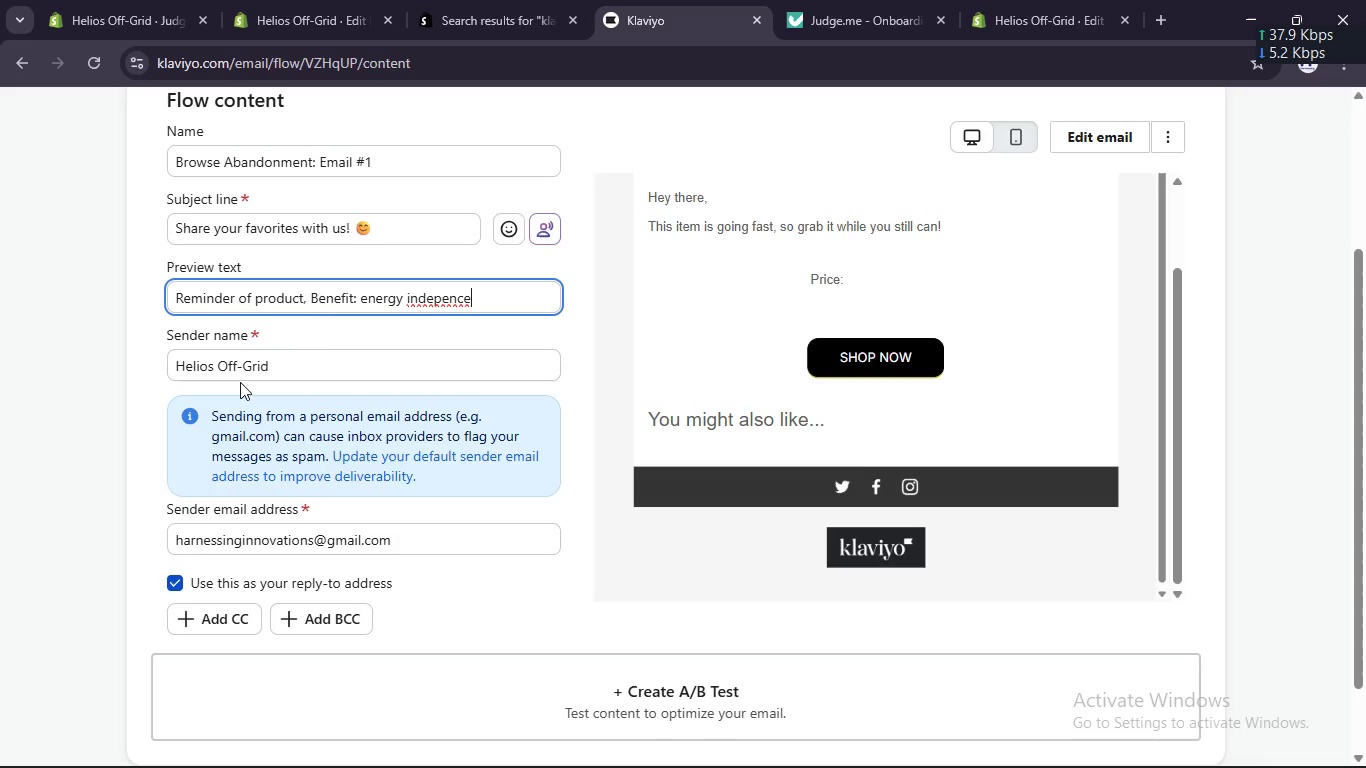 
left_click([445, 299])
 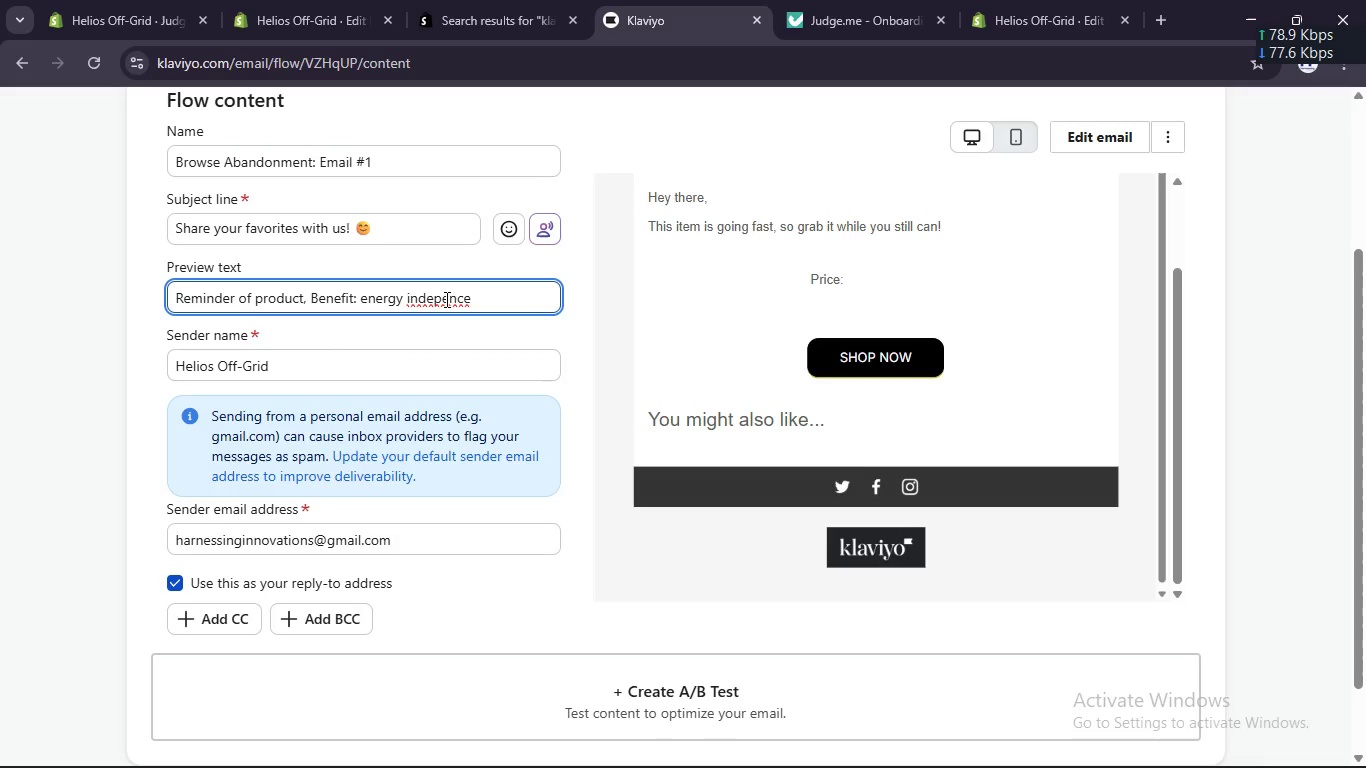 
key(ArrowRight)
 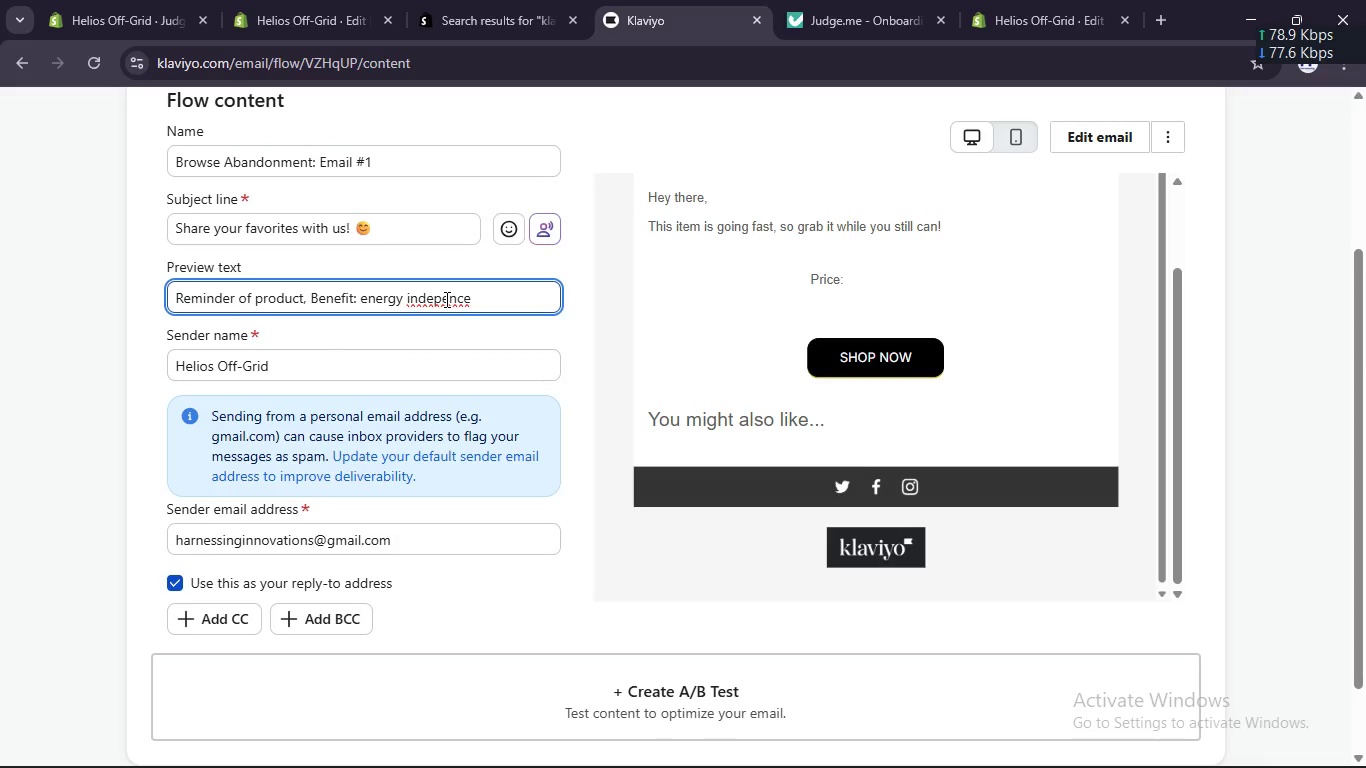 
type(de)
 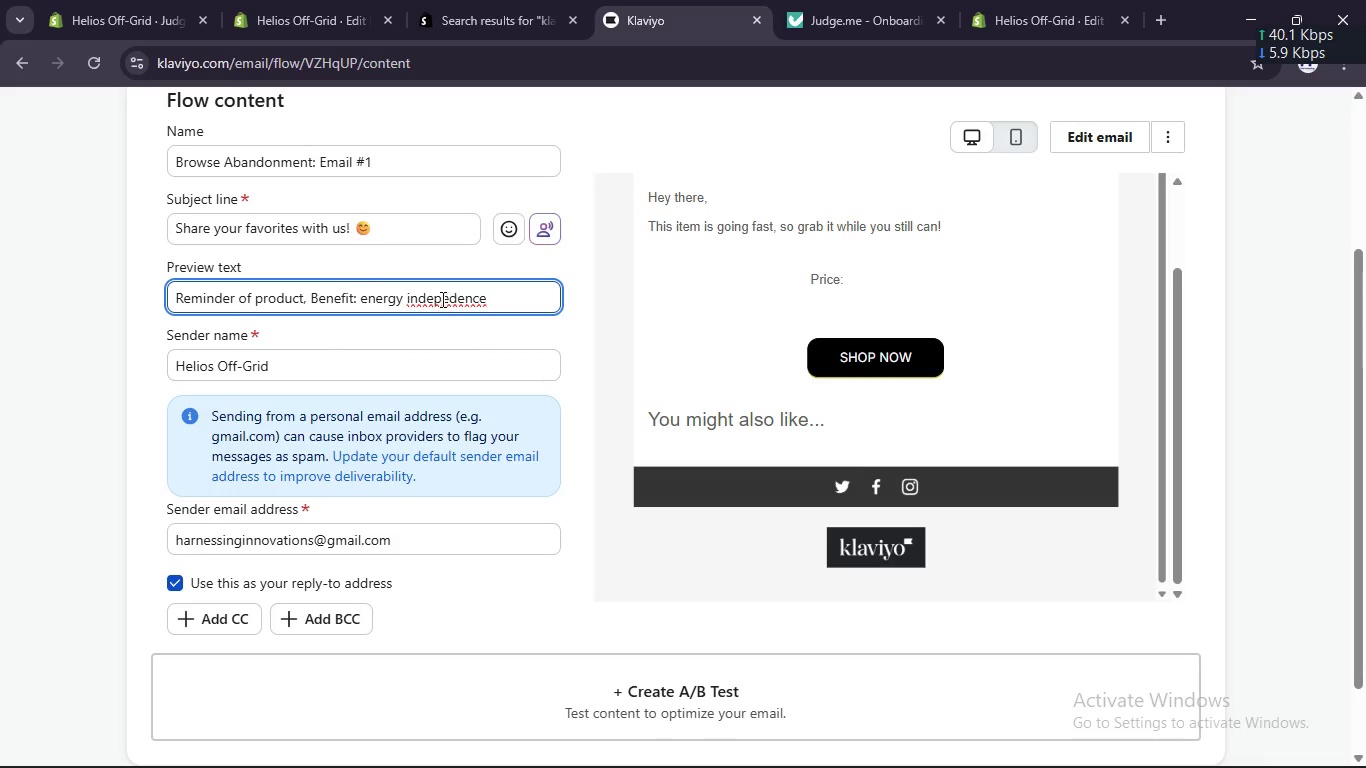 
scroll: coordinate [460, 436], scroll_direction: down, amount: 2.0
 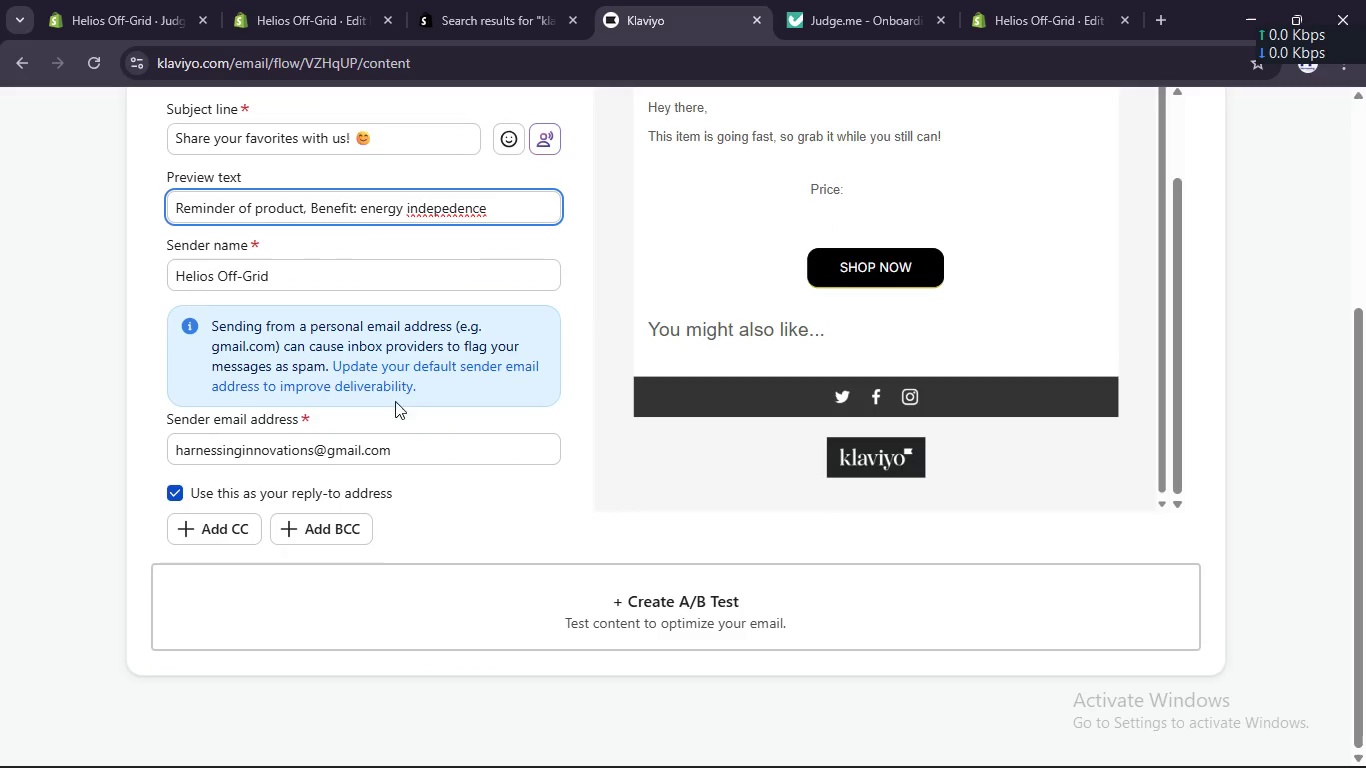 
left_click([447, 200])
 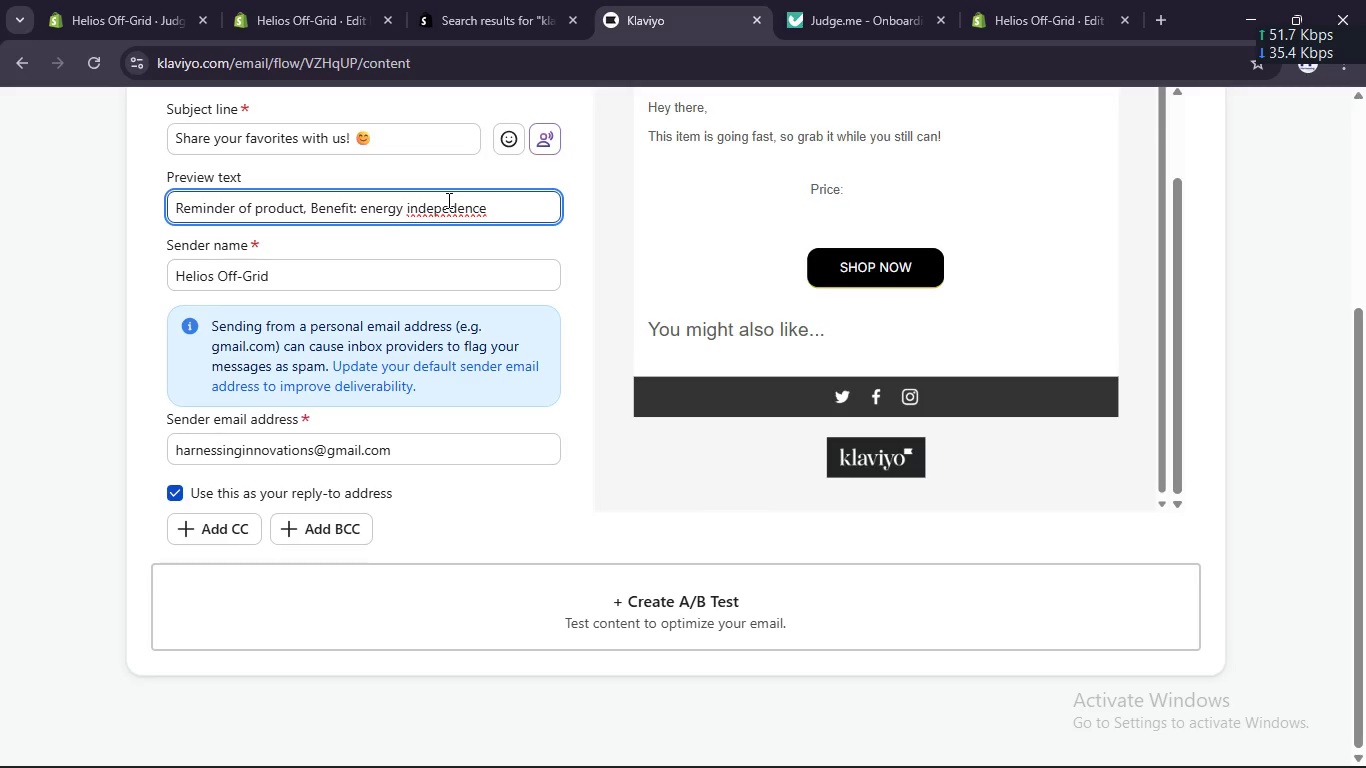 
key(N)
 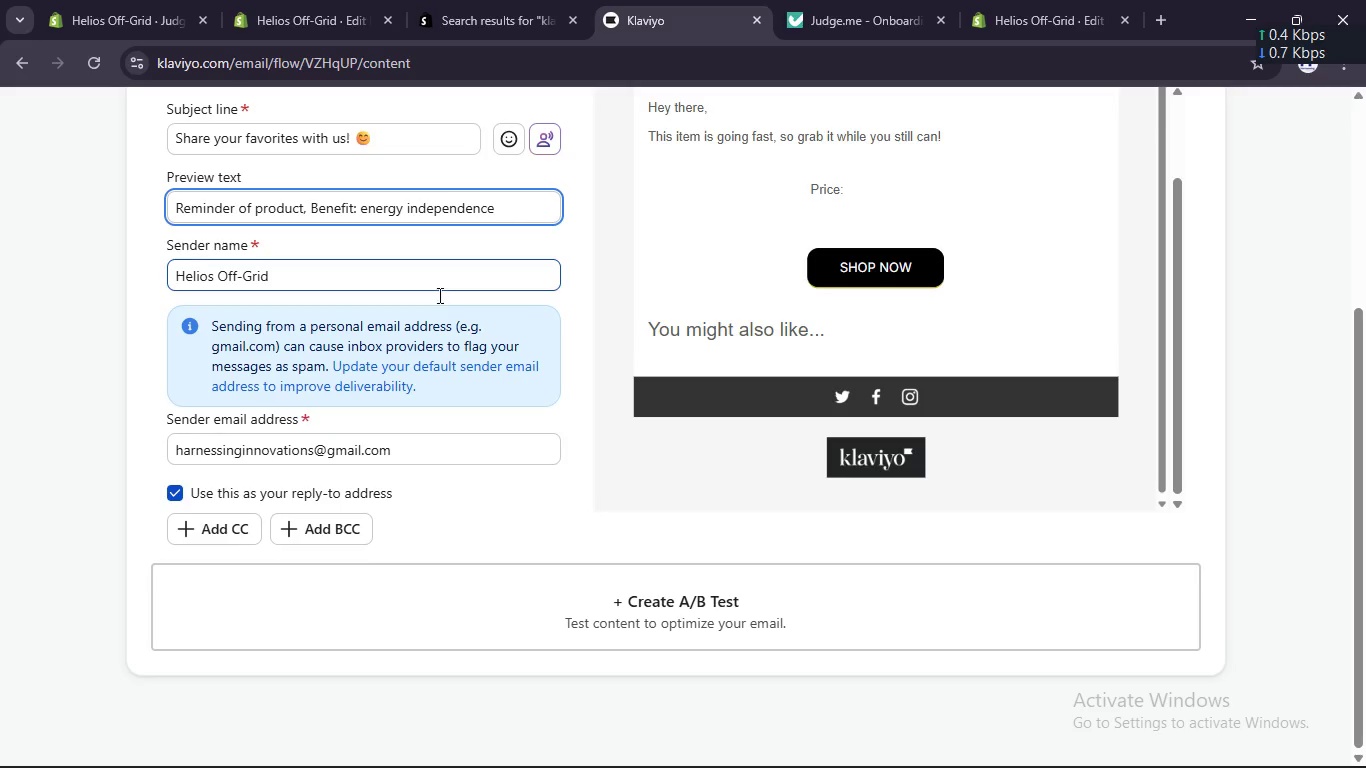 
scroll: coordinate [439, 391], scroll_direction: down, amount: 3.0
 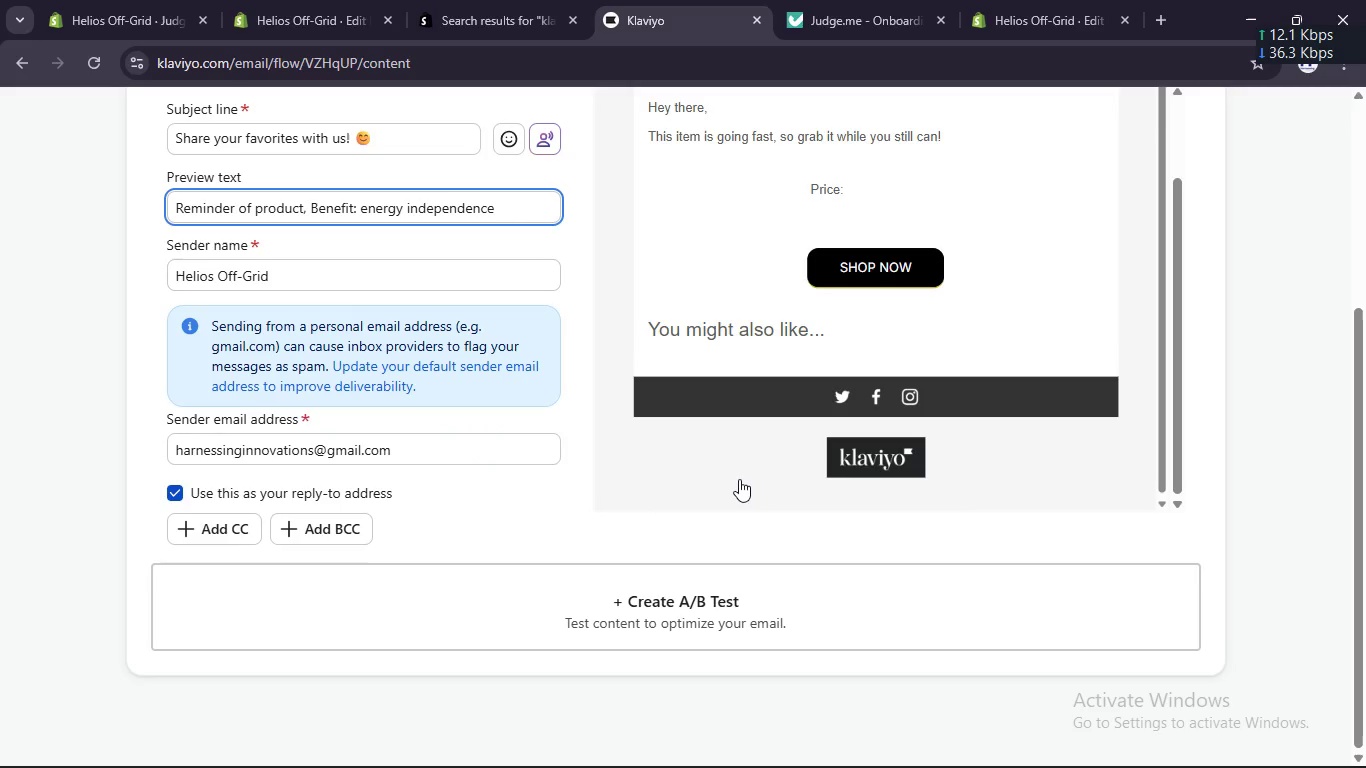 
scroll: coordinate [828, 526], scroll_direction: up, amount: 2.0
 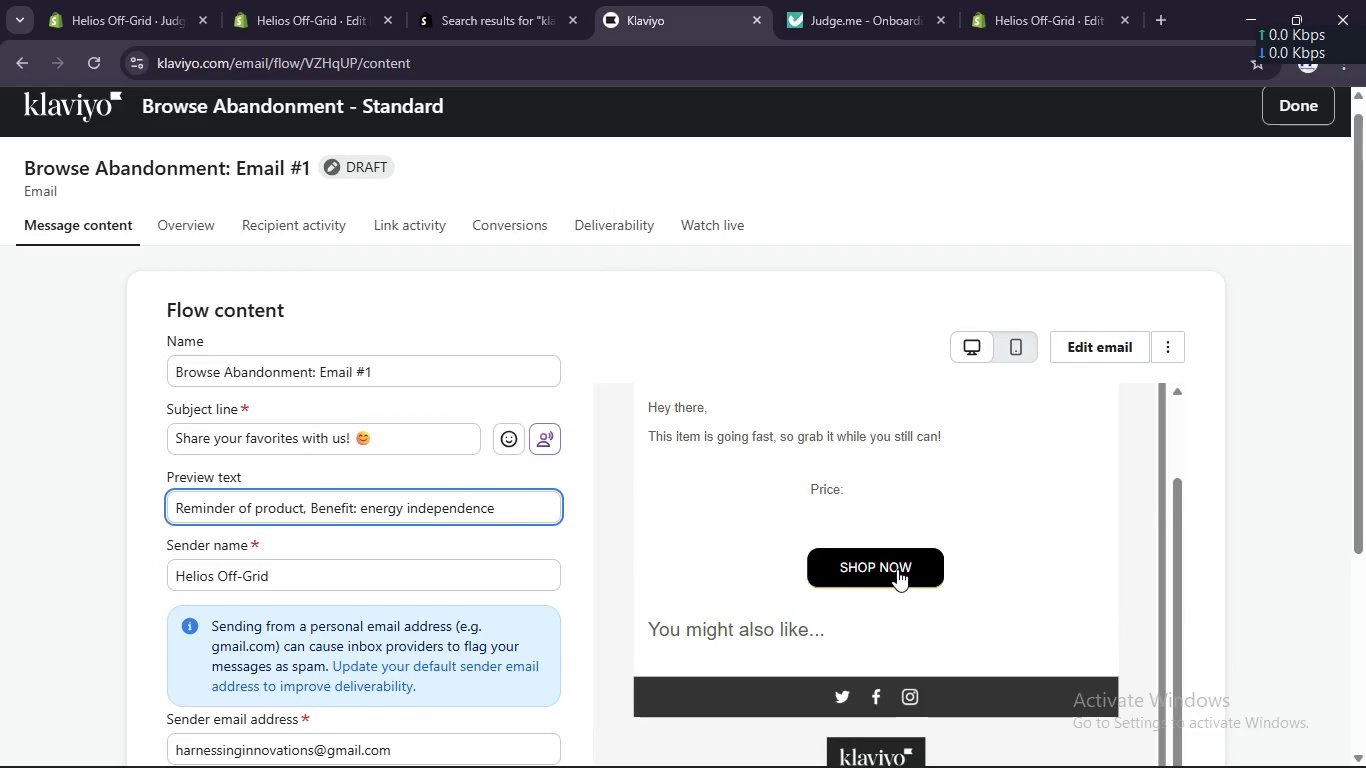 
left_click([896, 569])
 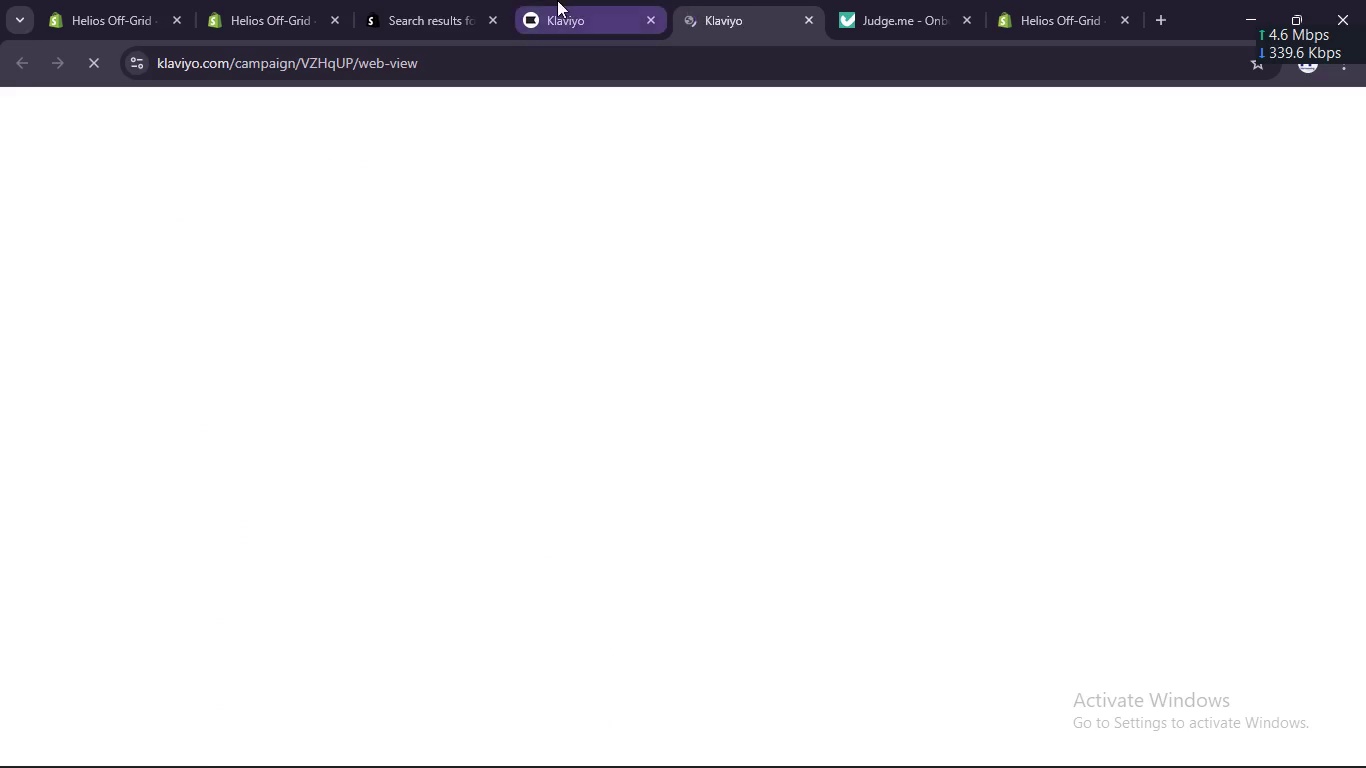 
left_click([559, 1])
 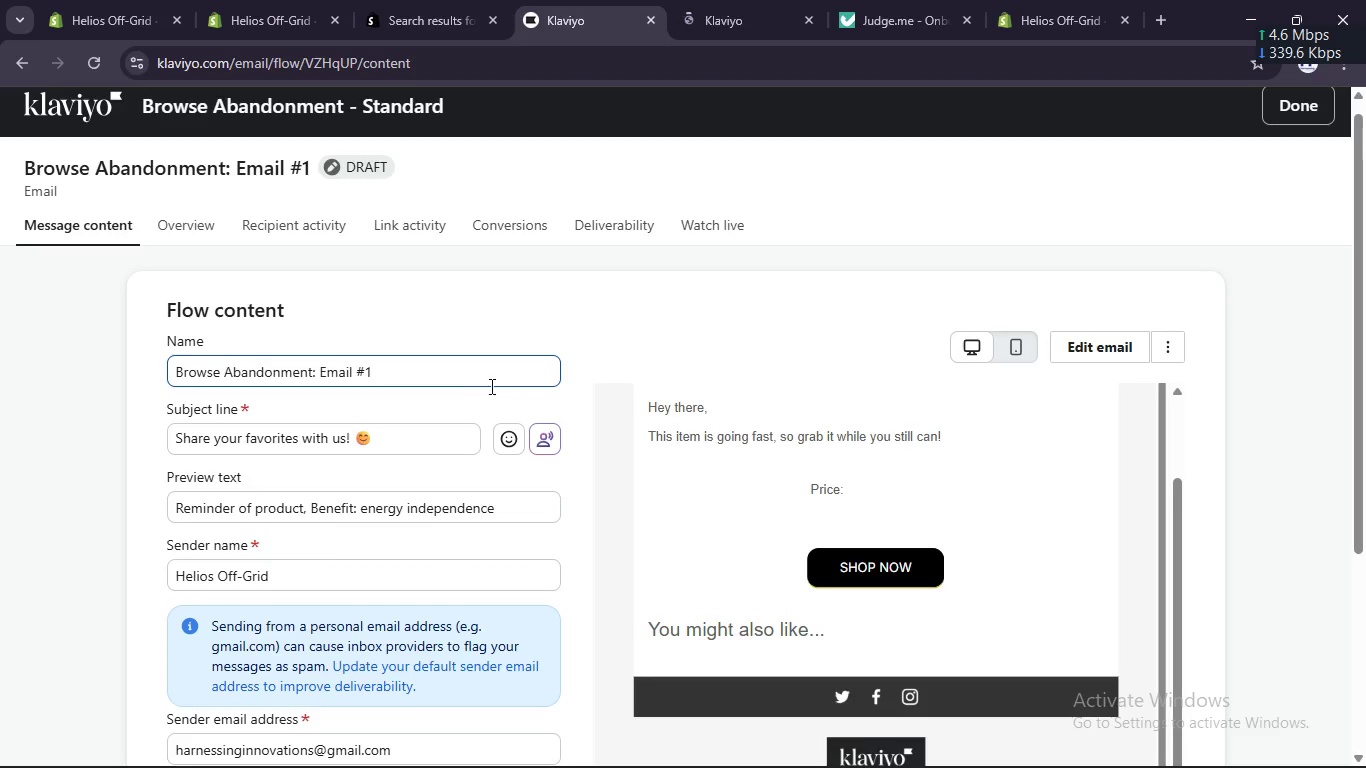 
scroll: coordinate [455, 392], scroll_direction: down, amount: 4.0
 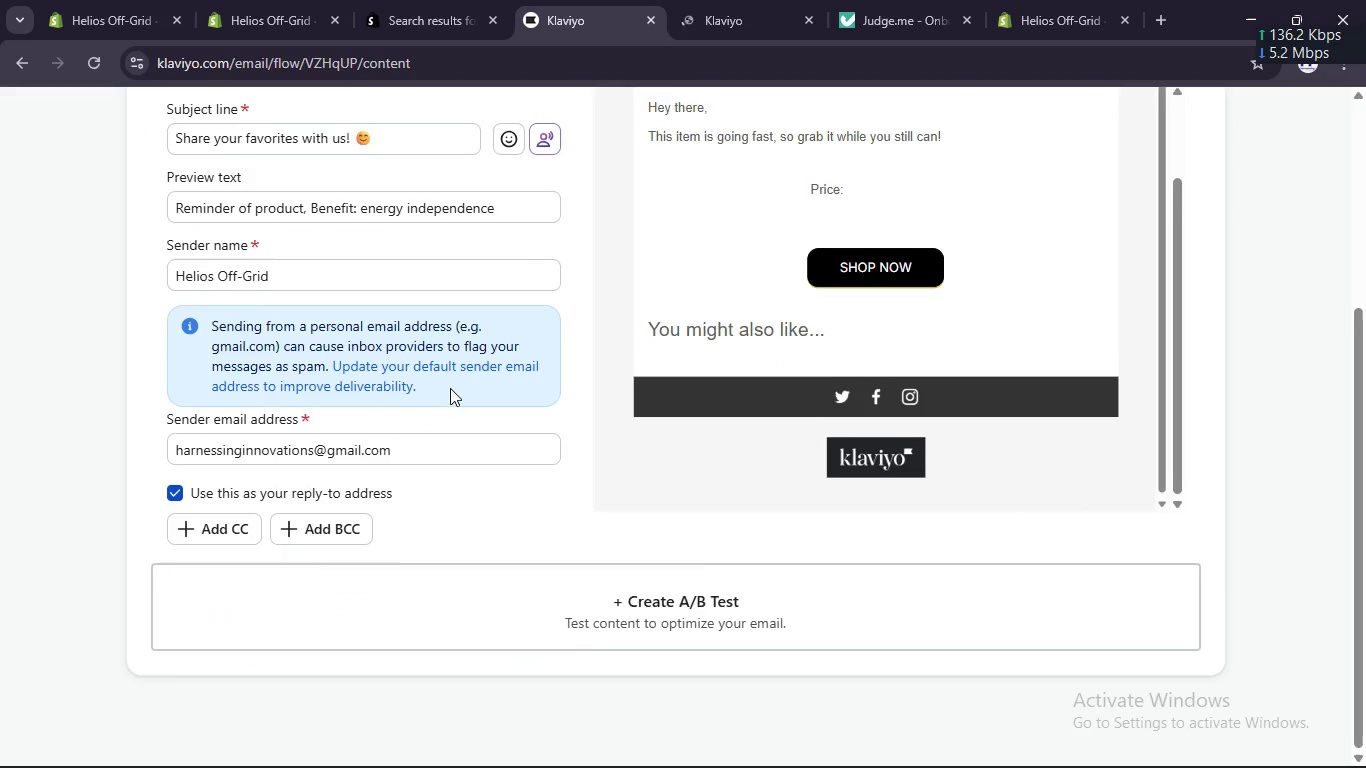 
scroll: coordinate [444, 384], scroll_direction: up, amount: 4.0
 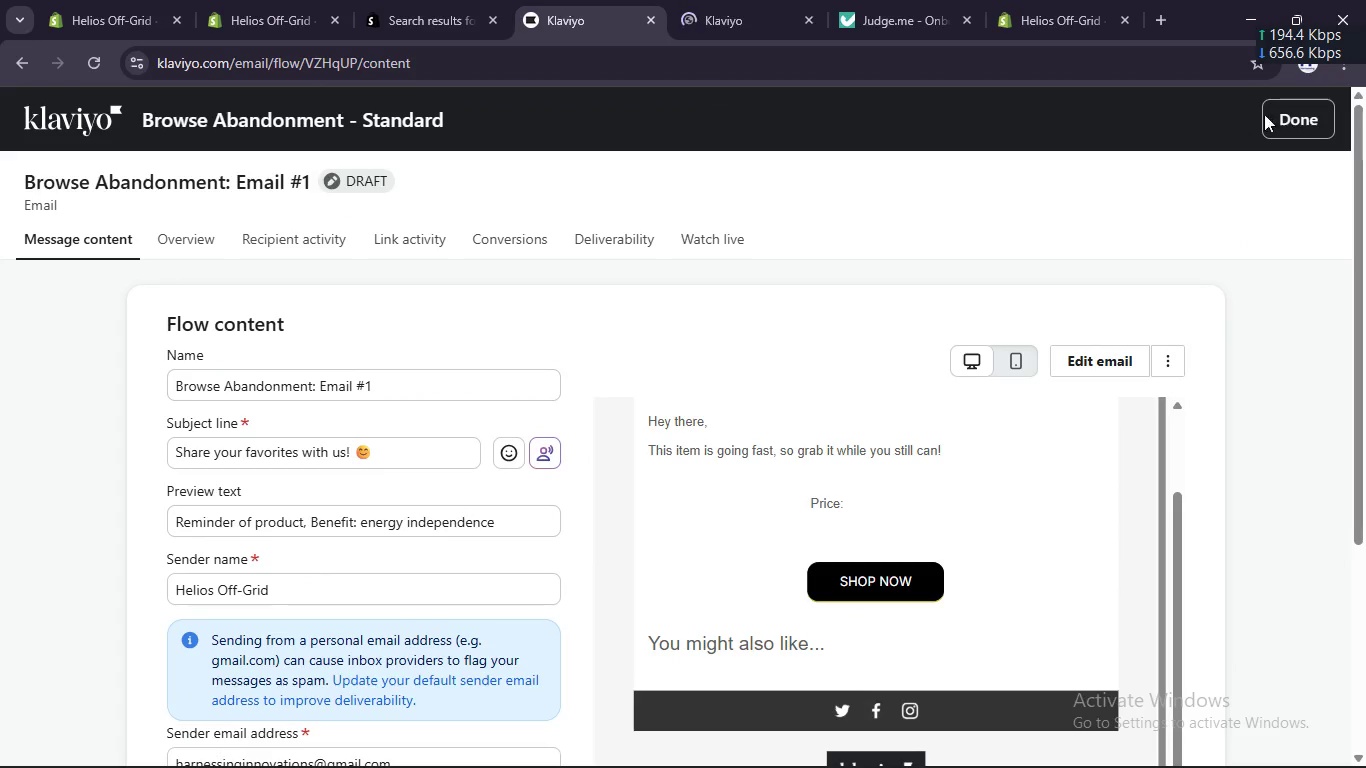 
left_click([1285, 112])
 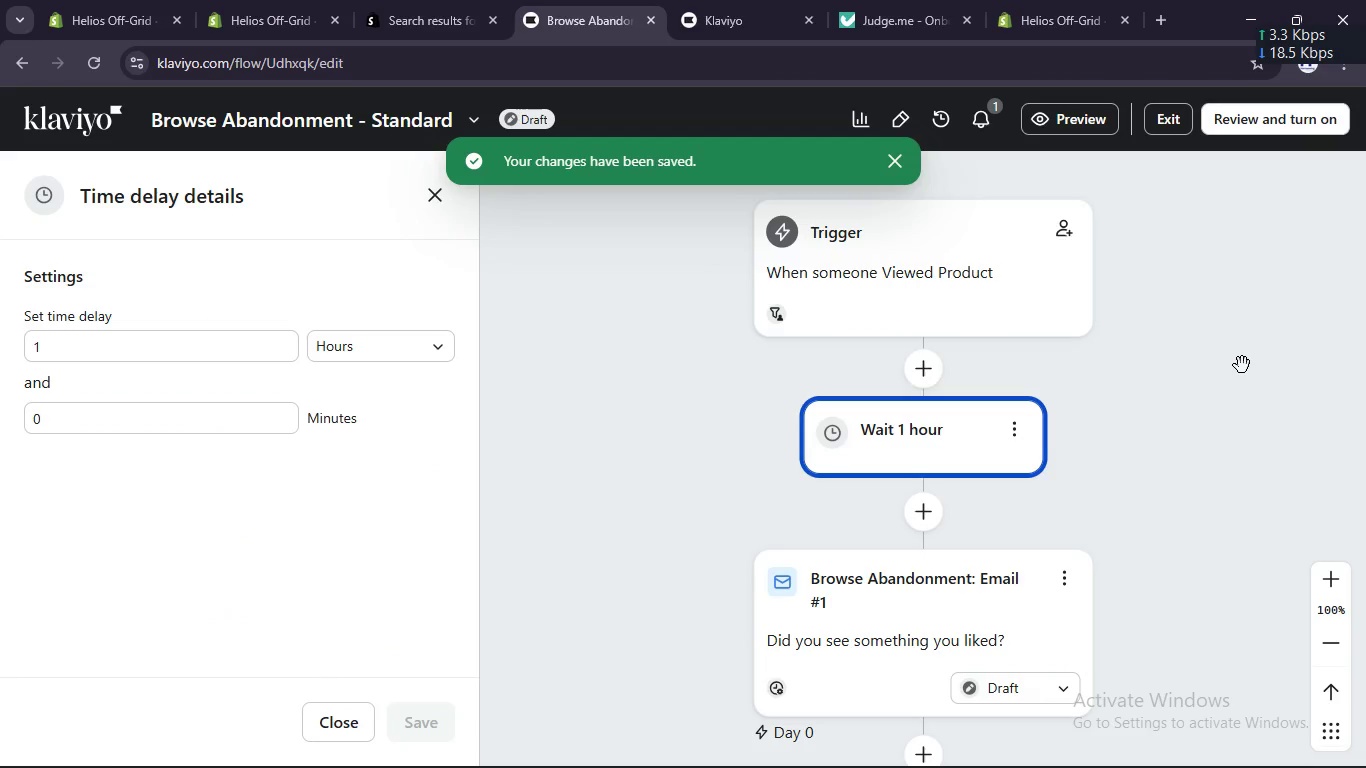 
wait(5.98)
 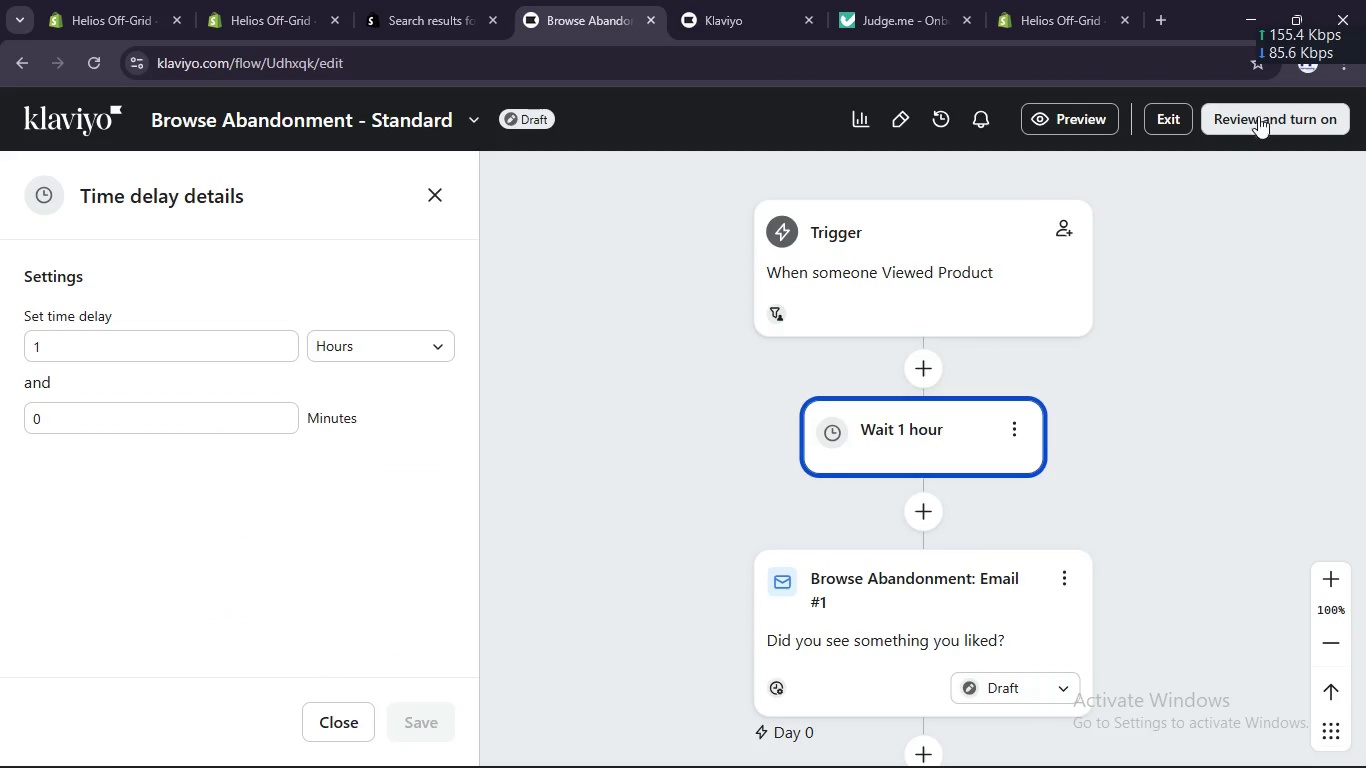 
scroll: coordinate [1201, 388], scroll_direction: down, amount: 4.0
 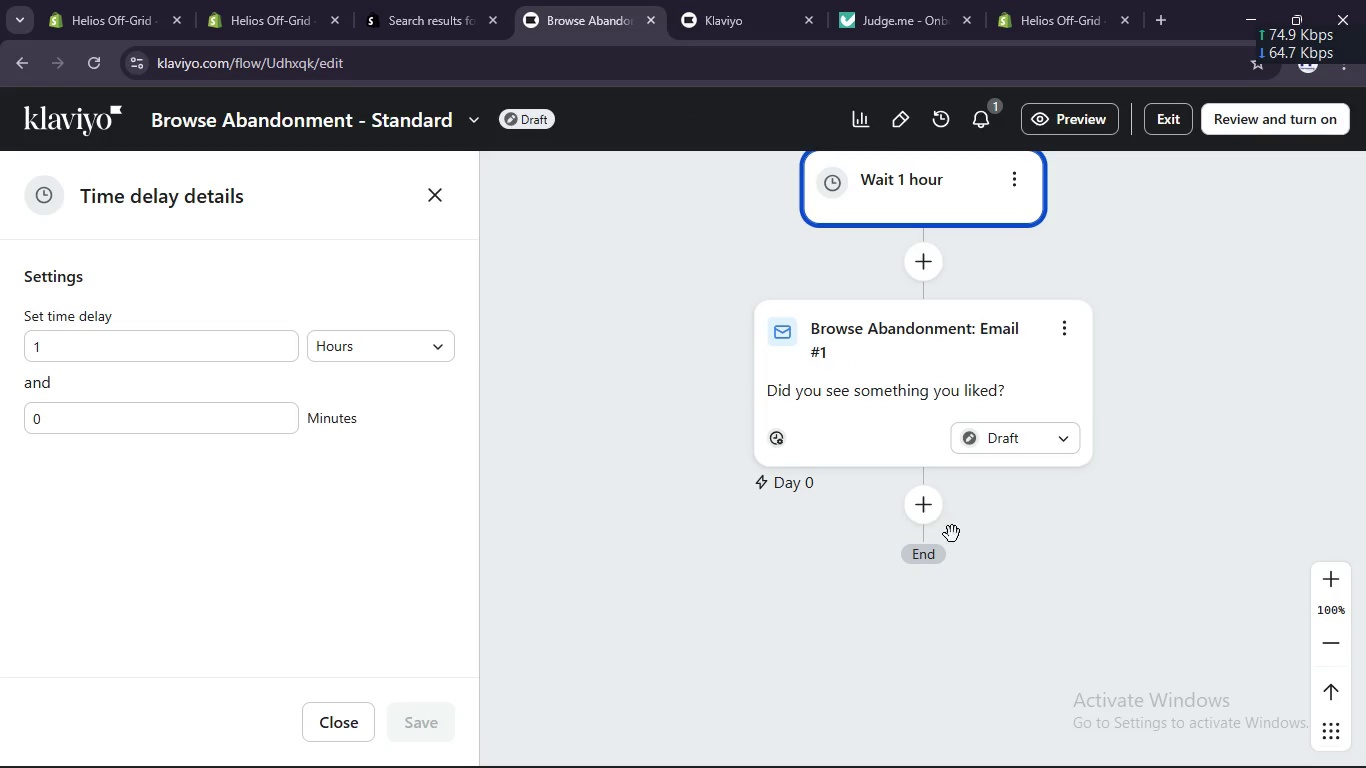 
mouse_move([913, 504])
 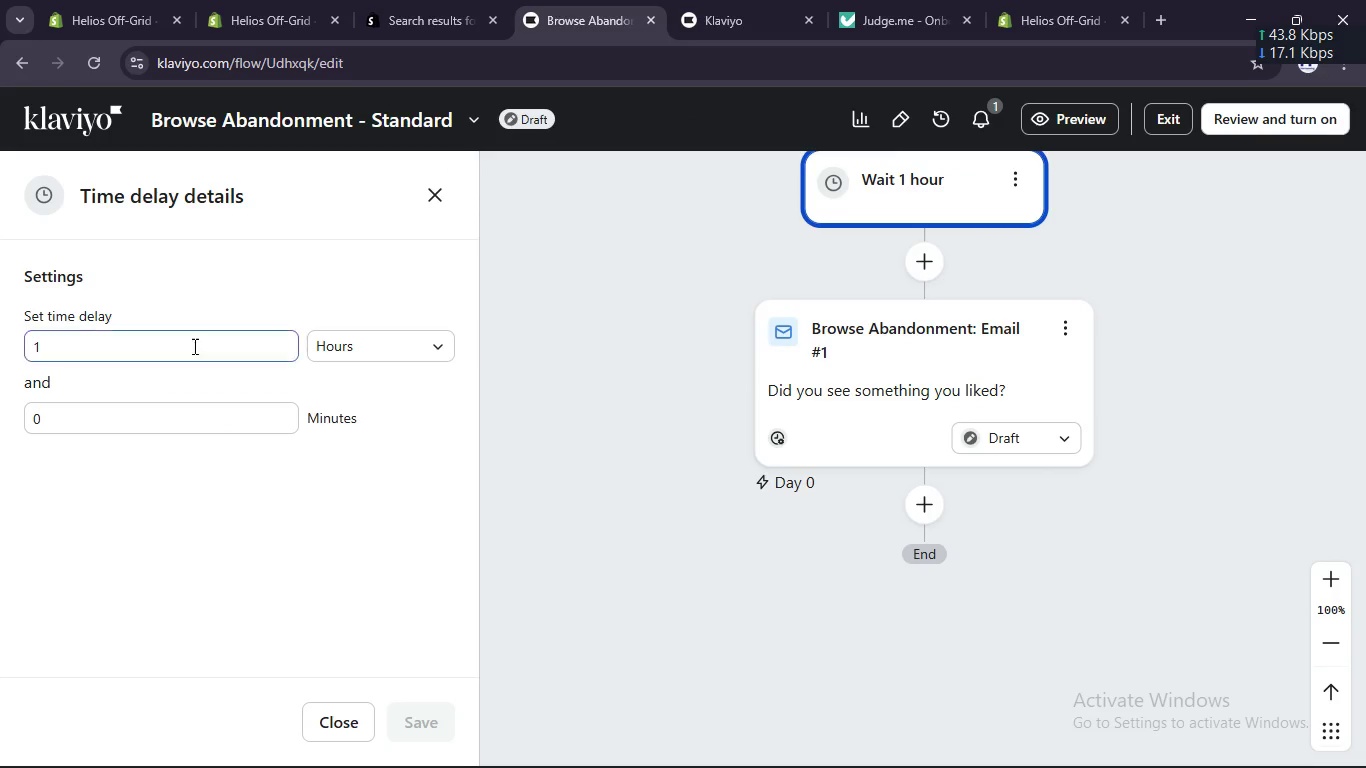 
double_click([192, 344])
 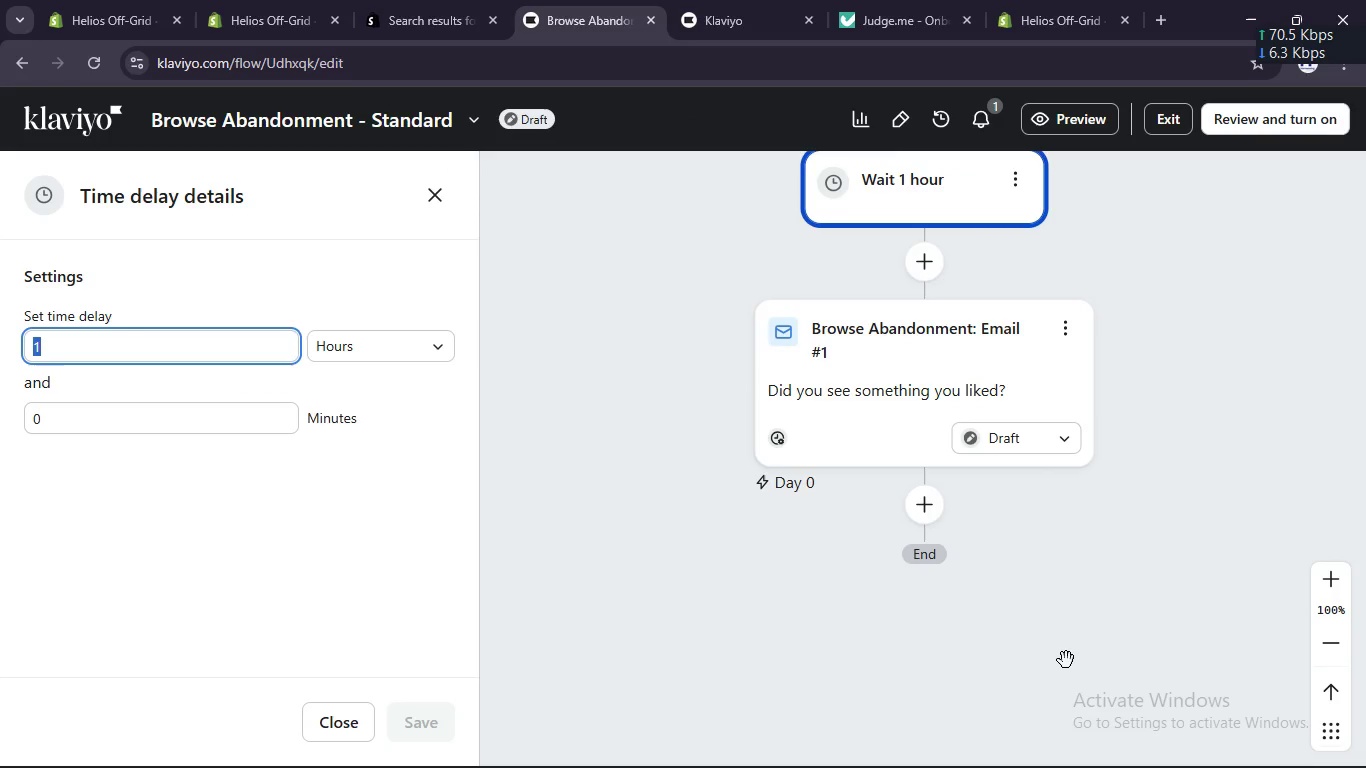 
left_click([1066, 660])
 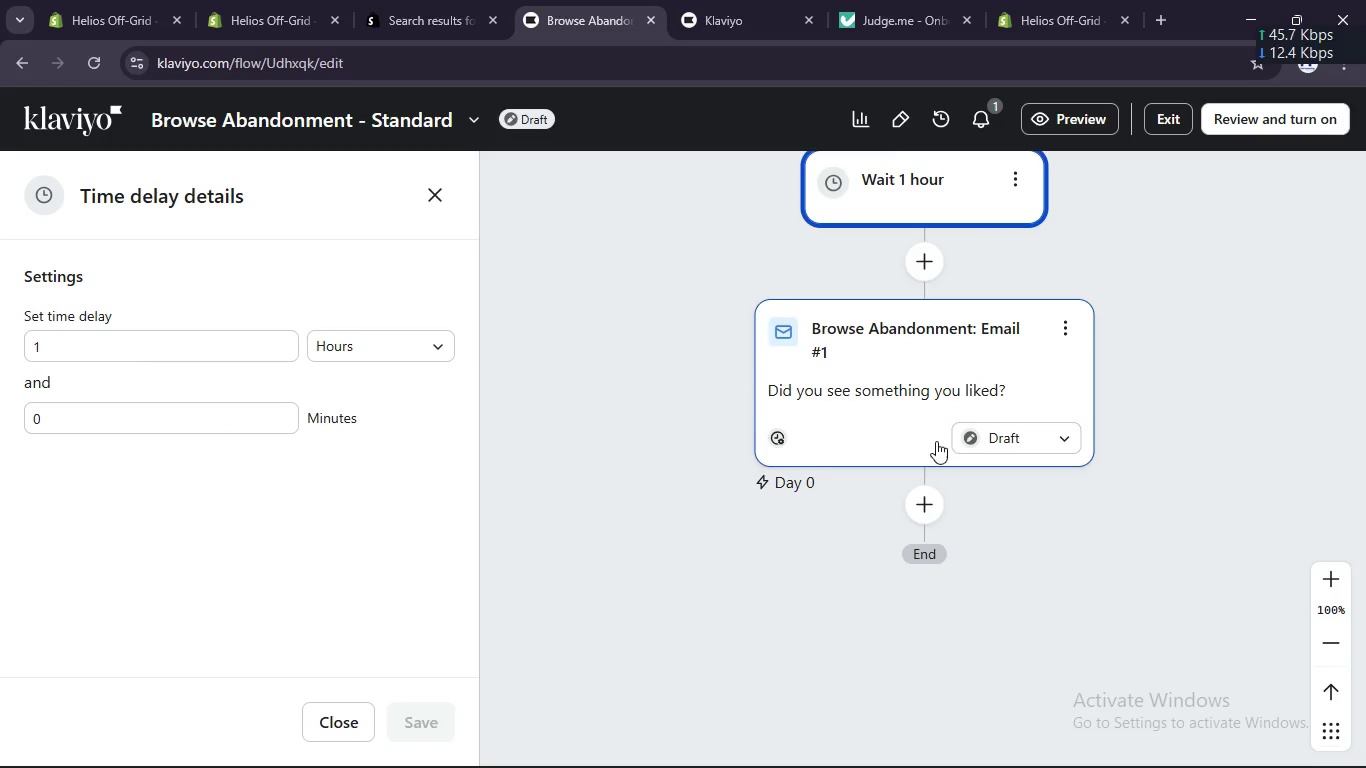 
left_click([936, 441])
 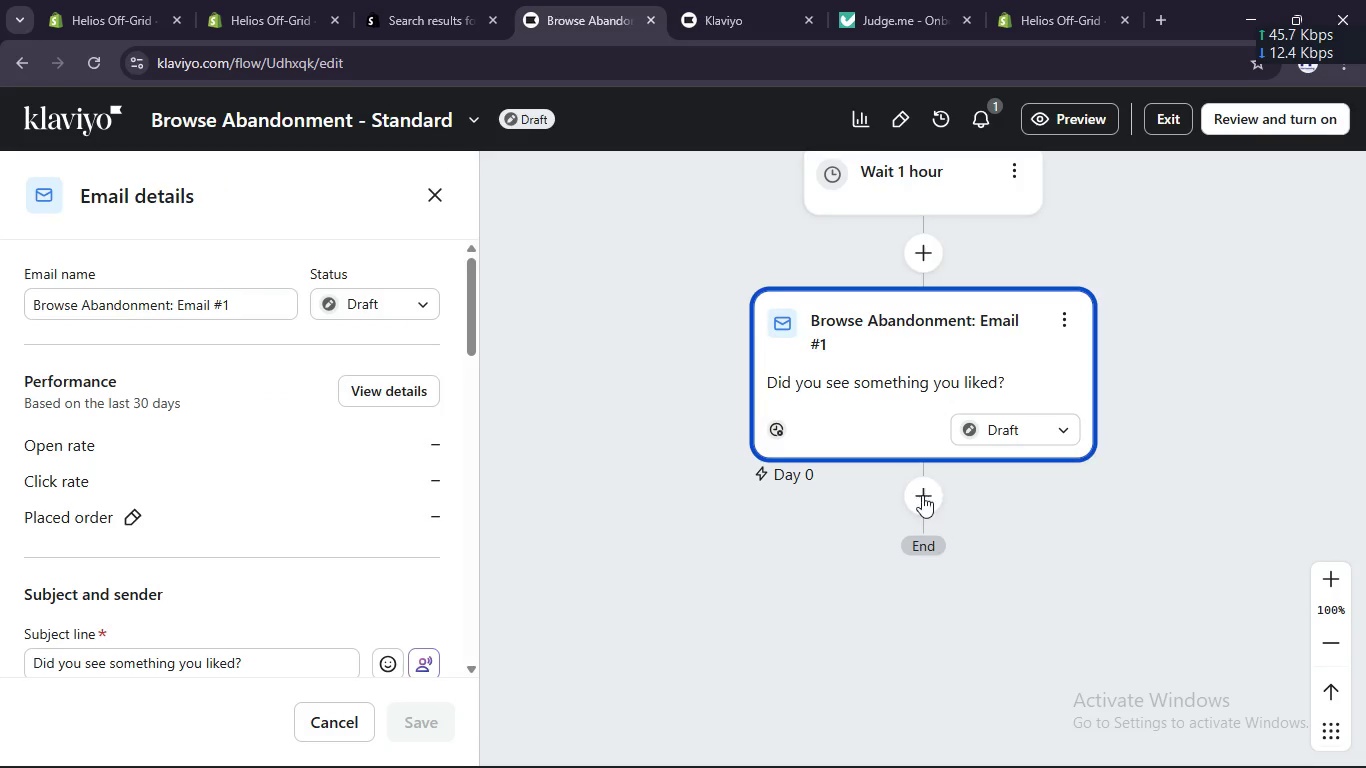 
left_click([920, 500])
 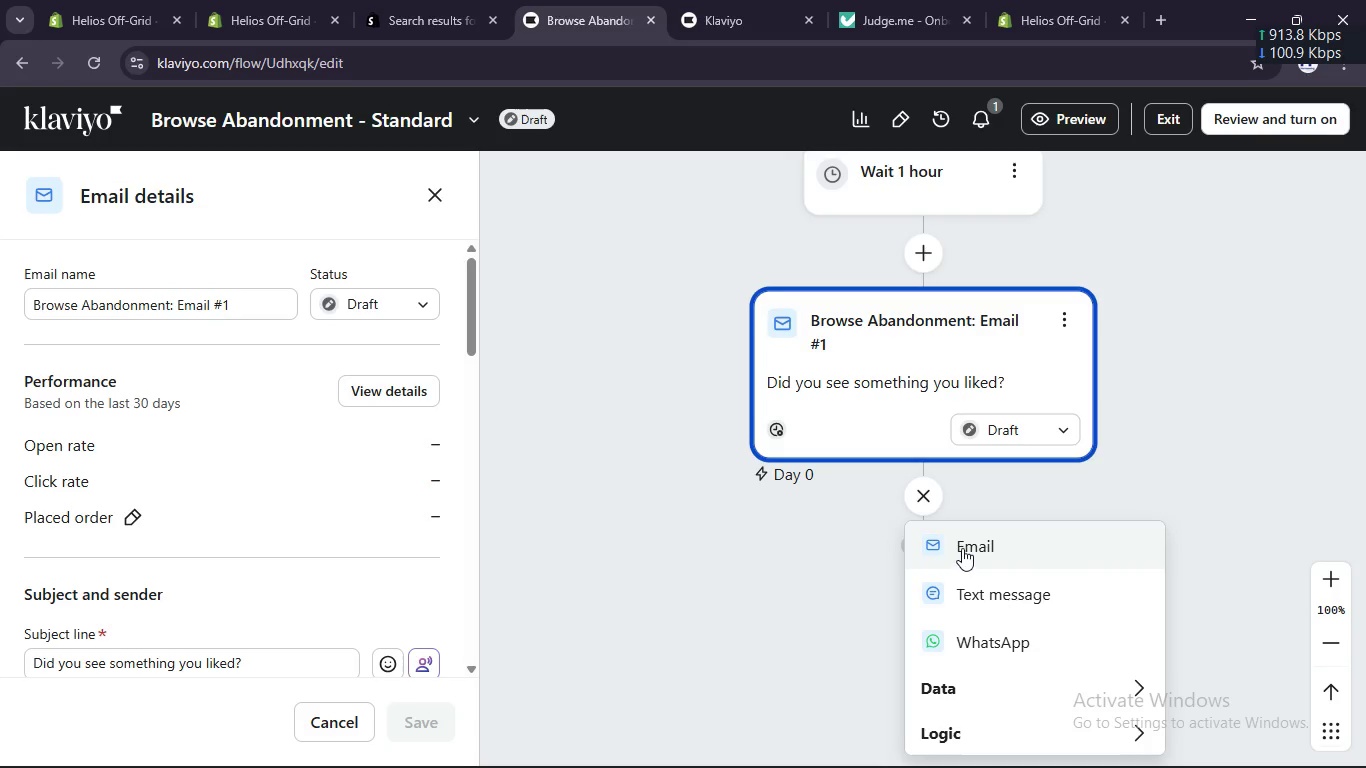 
left_click([962, 548])
 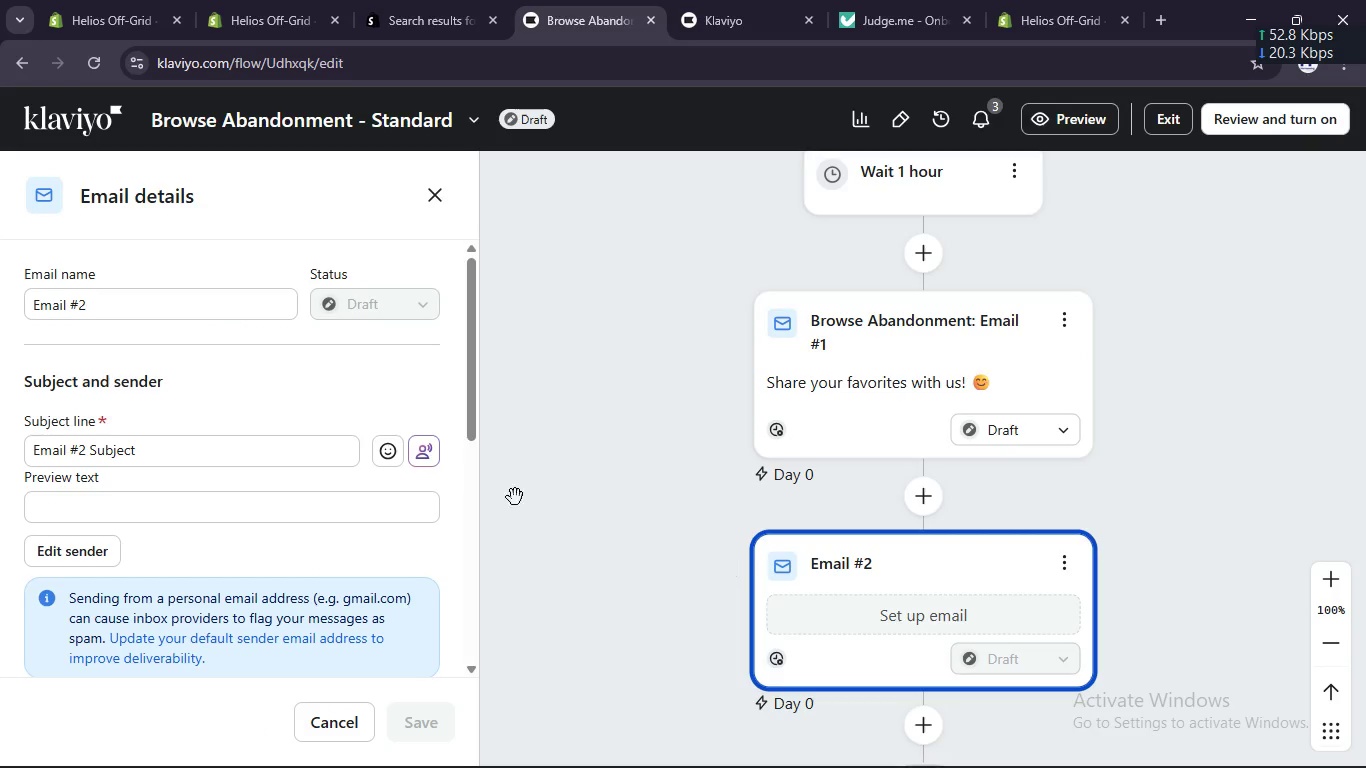 
scroll: coordinate [882, 582], scroll_direction: down, amount: 1.0
 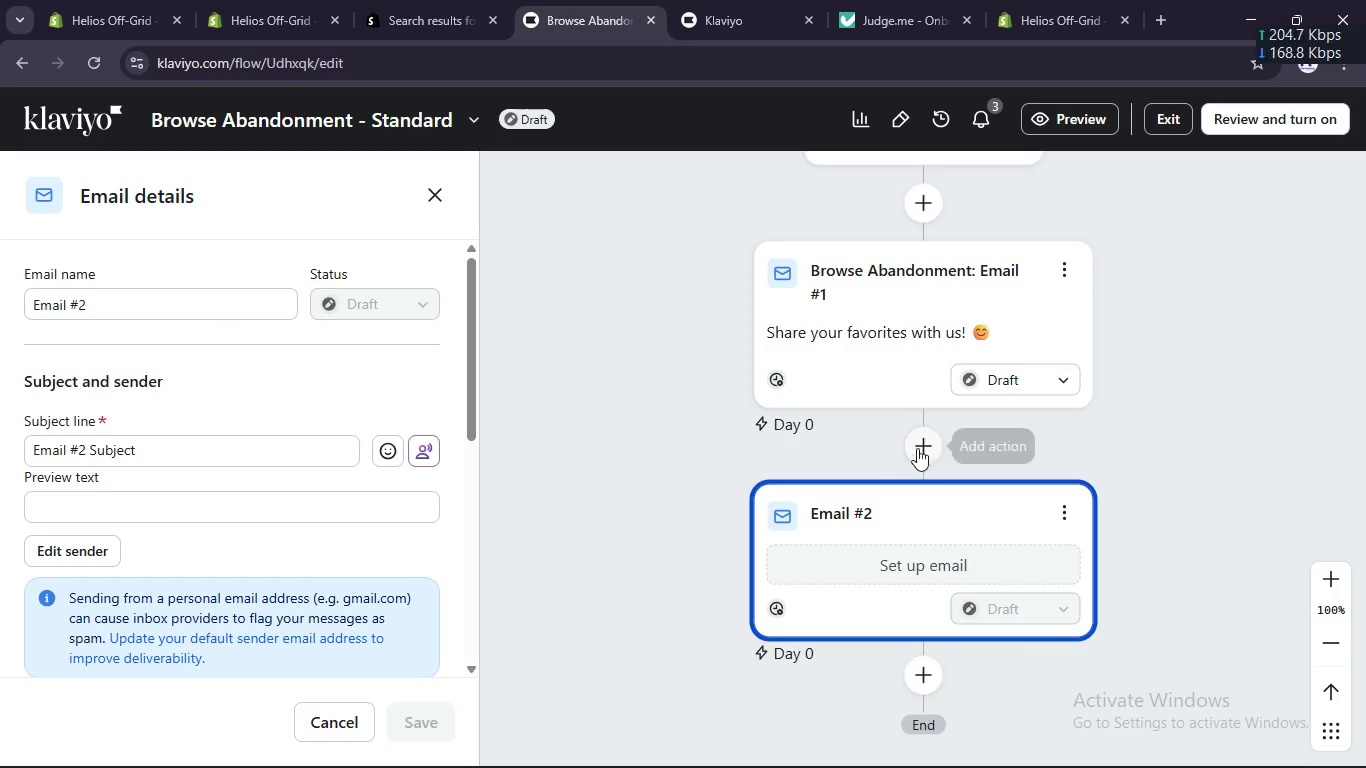 
left_click([927, 448])
 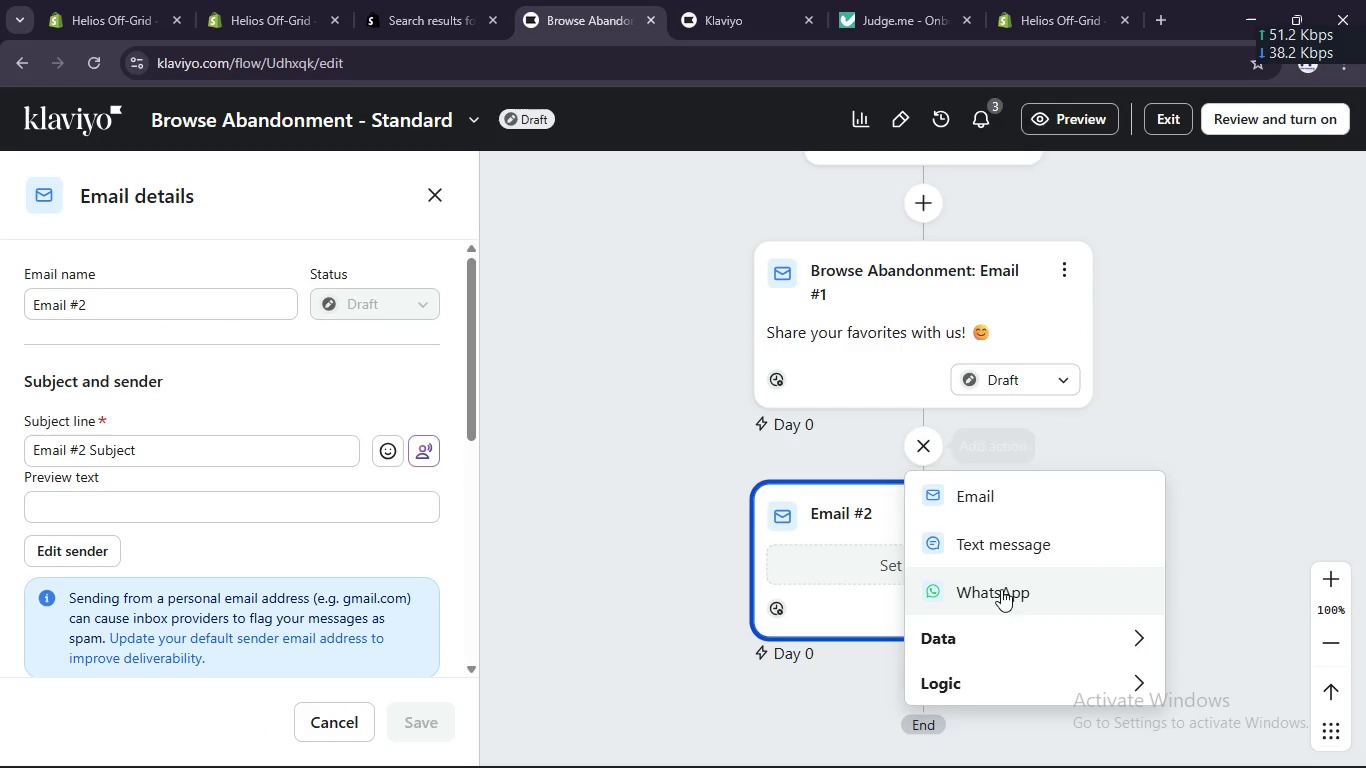 
scroll: coordinate [1002, 595], scroll_direction: down, amount: 4.0
 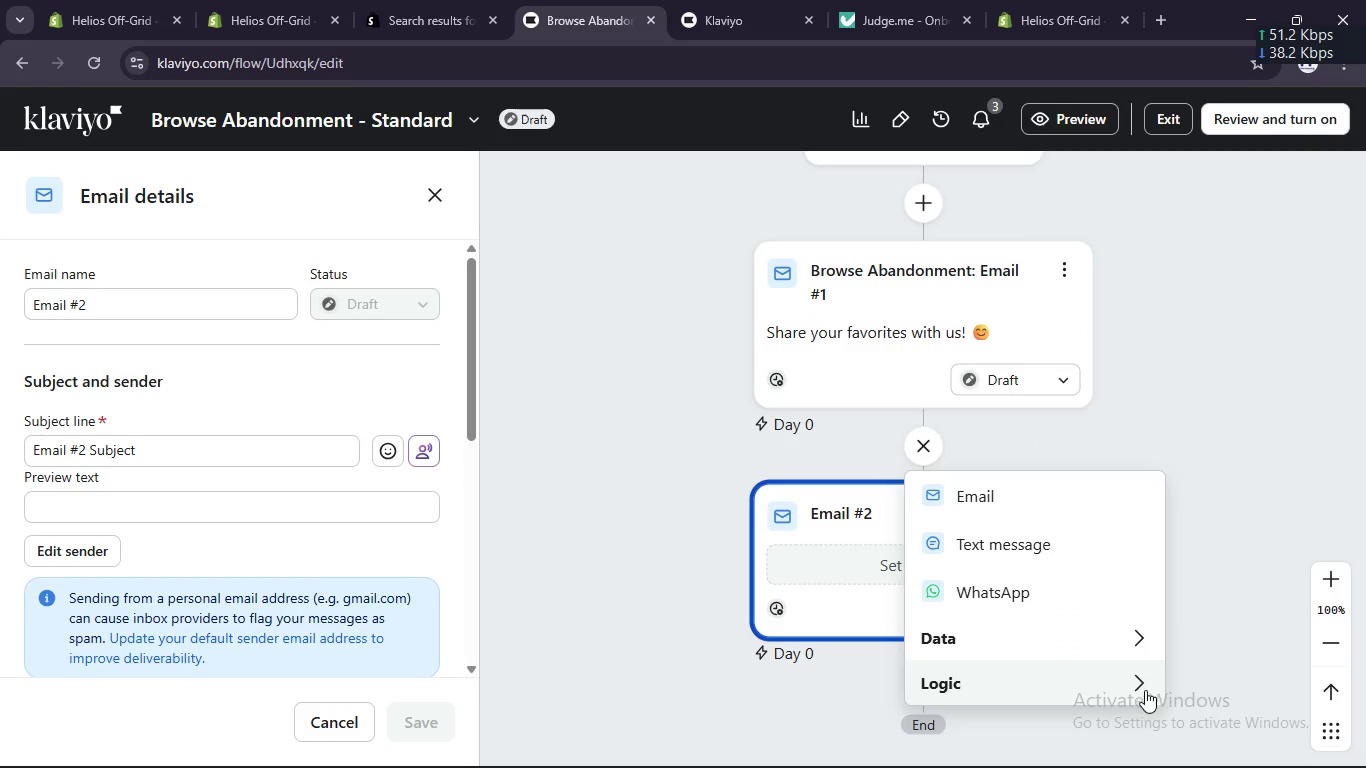 
left_click([1138, 679])
 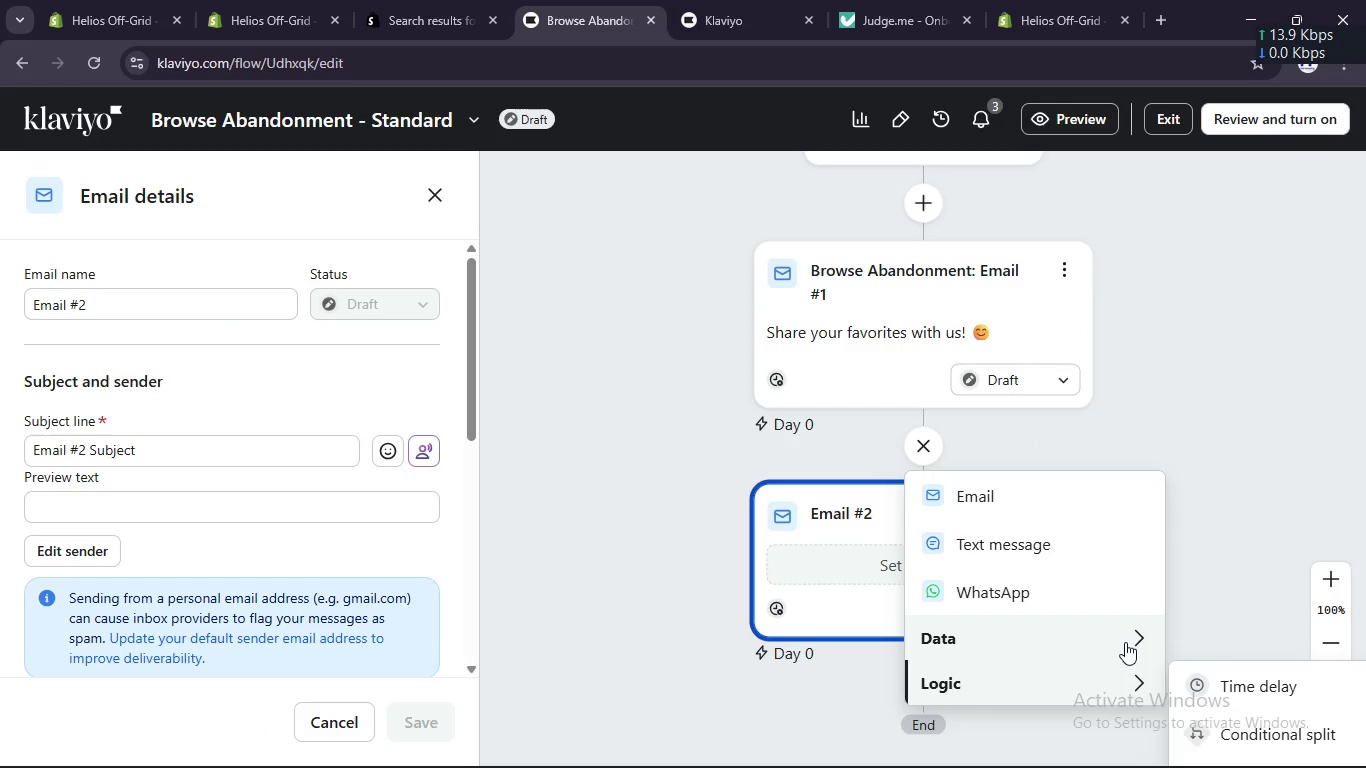 
scroll: coordinate [1125, 642], scroll_direction: down, amount: 4.0
 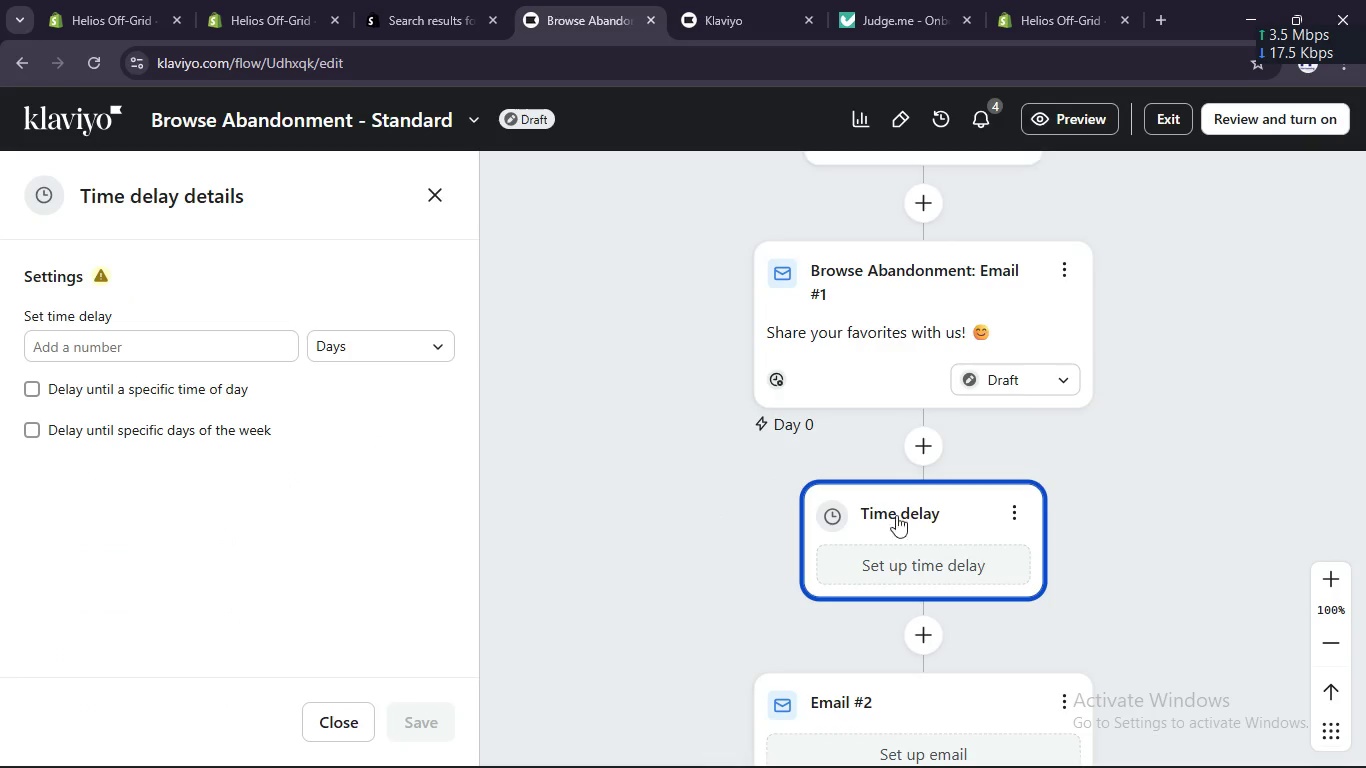 
left_click([938, 558])
 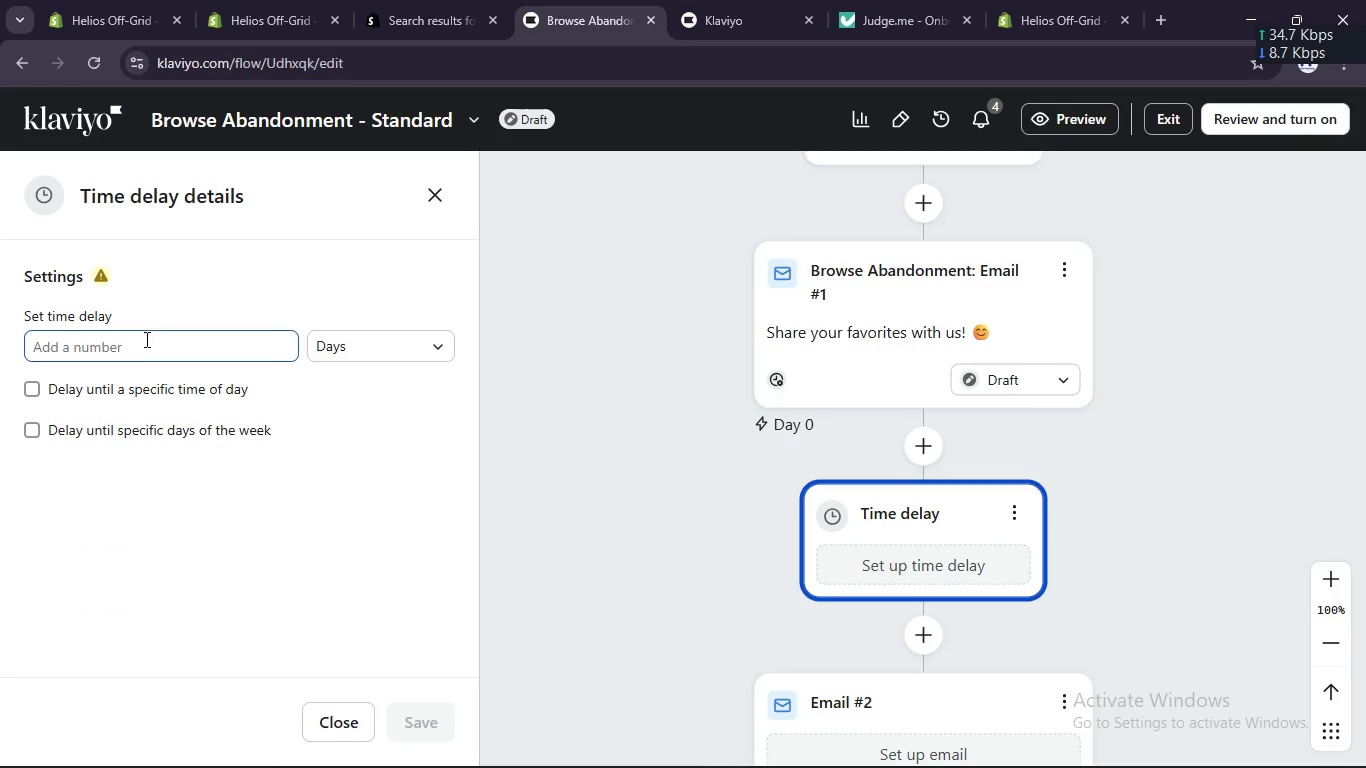 
key(Numpad1)
 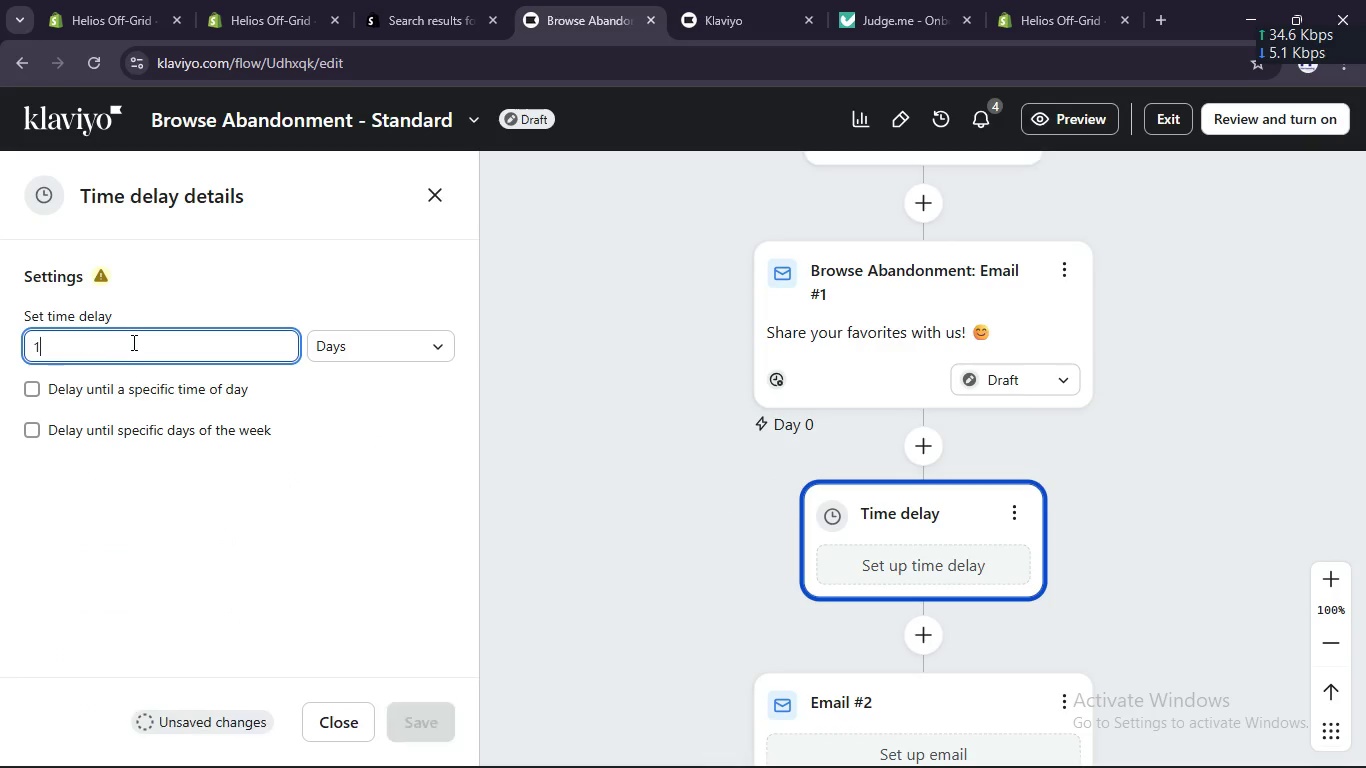 
key(Numpad2)
 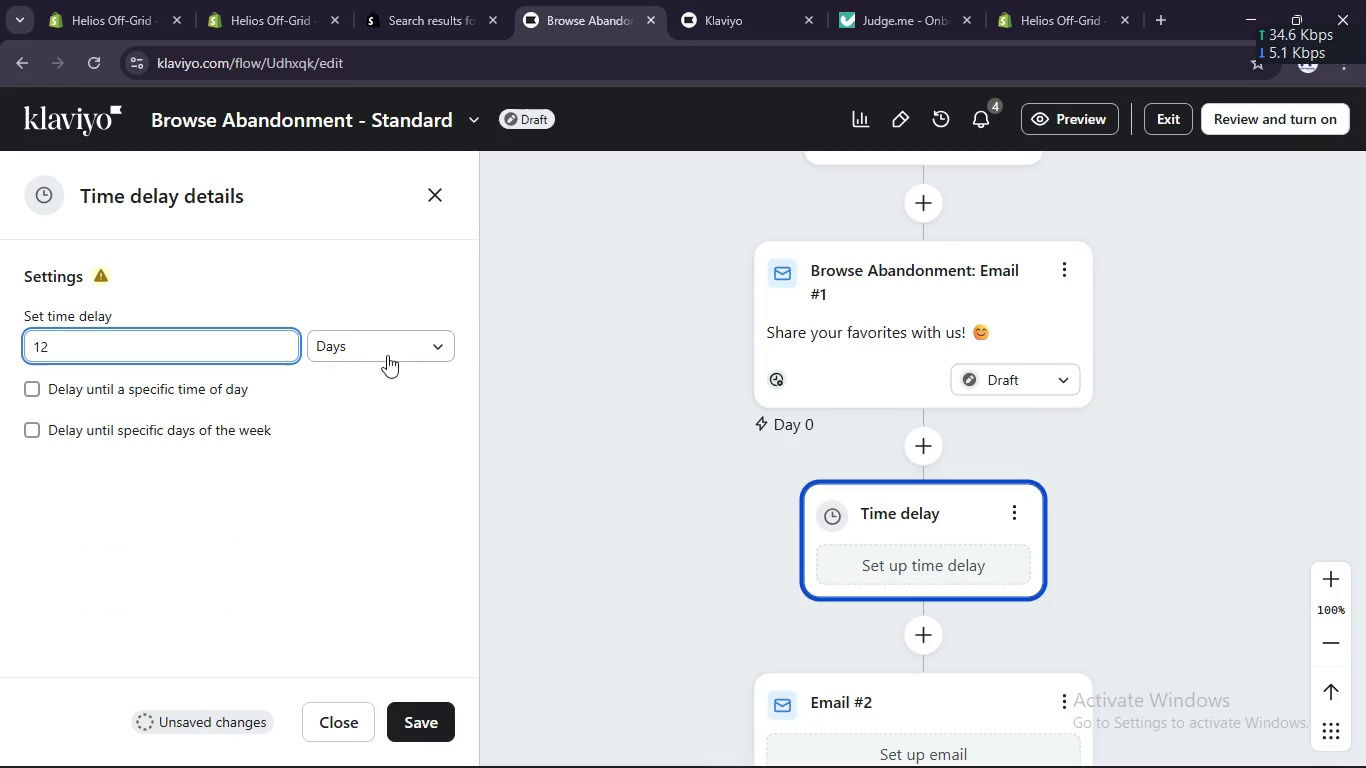 
left_click([397, 348])
 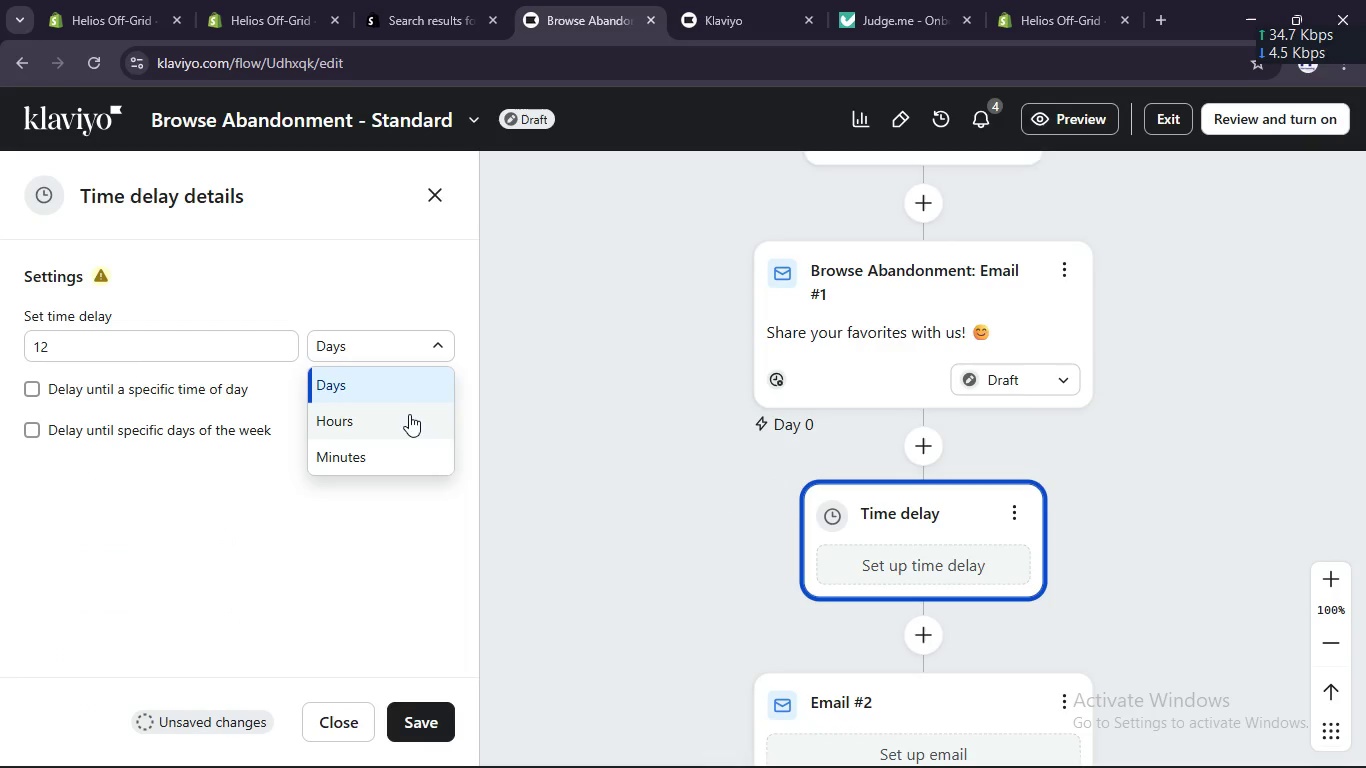 
left_click([409, 414])
 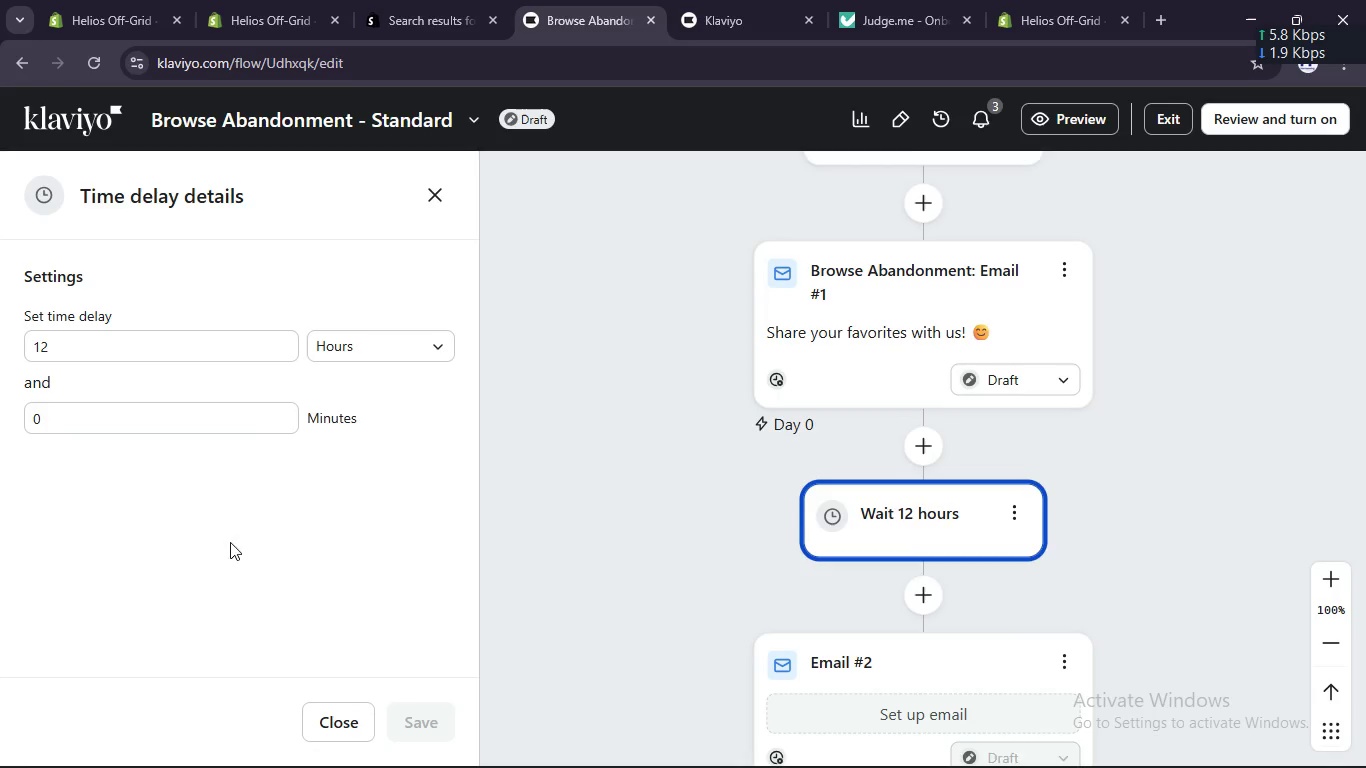 
scroll: coordinate [1118, 487], scroll_direction: down, amount: 4.0
 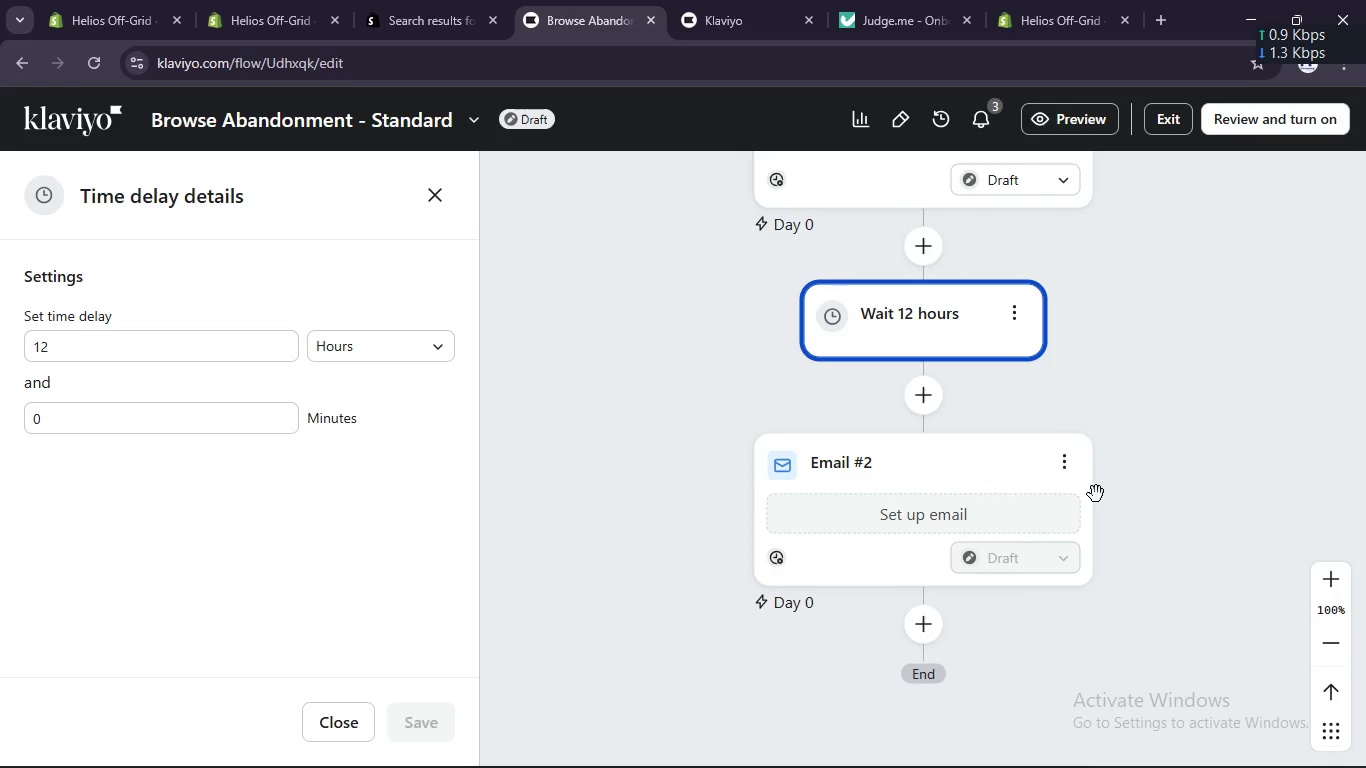 
left_click([1026, 523])
 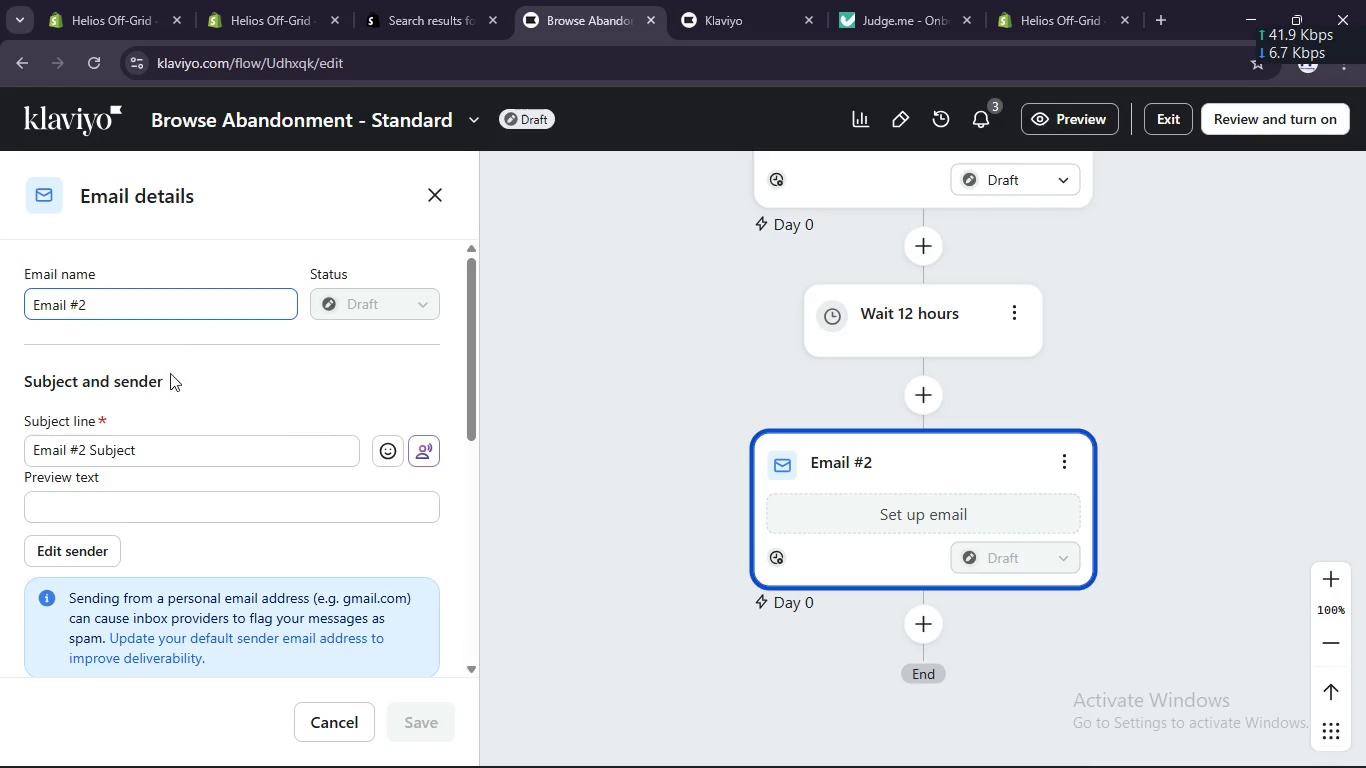 
left_click([189, 443])
 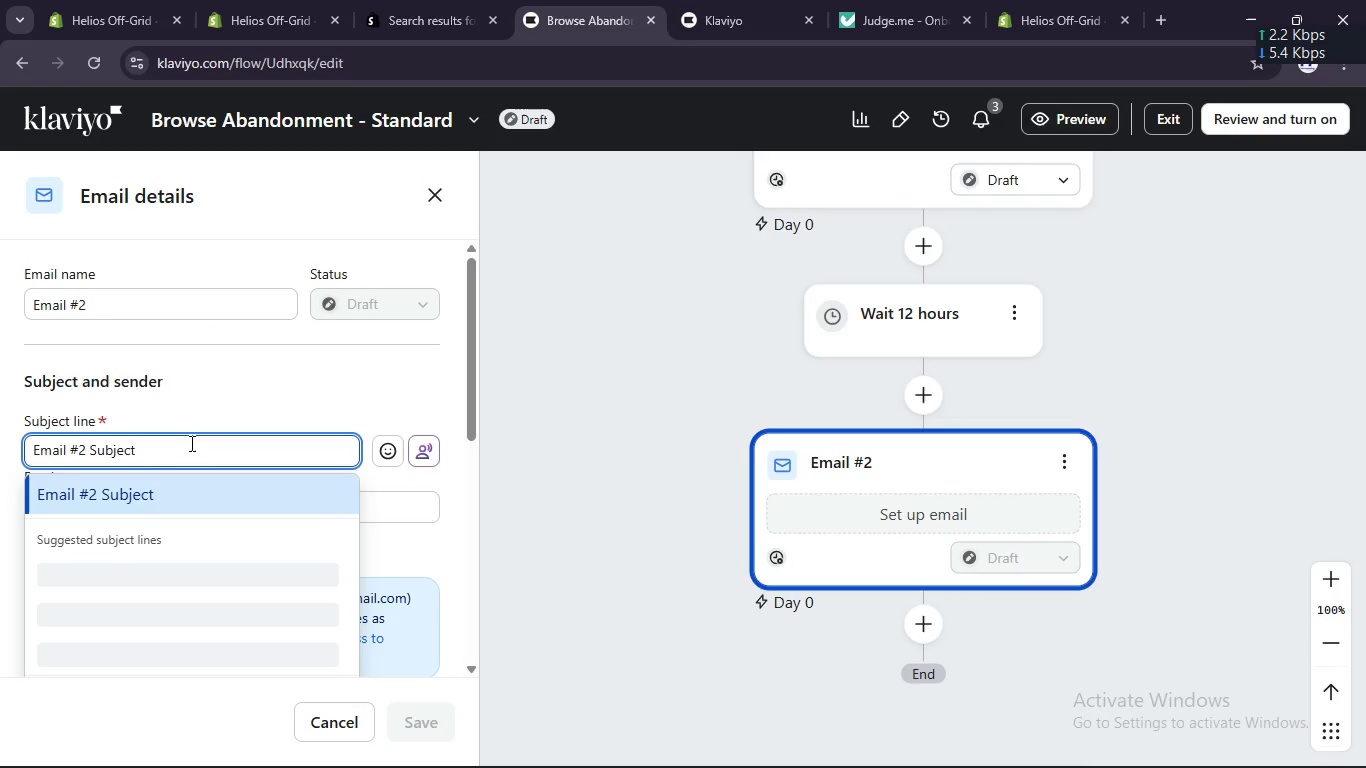 
key(Shift+A)
 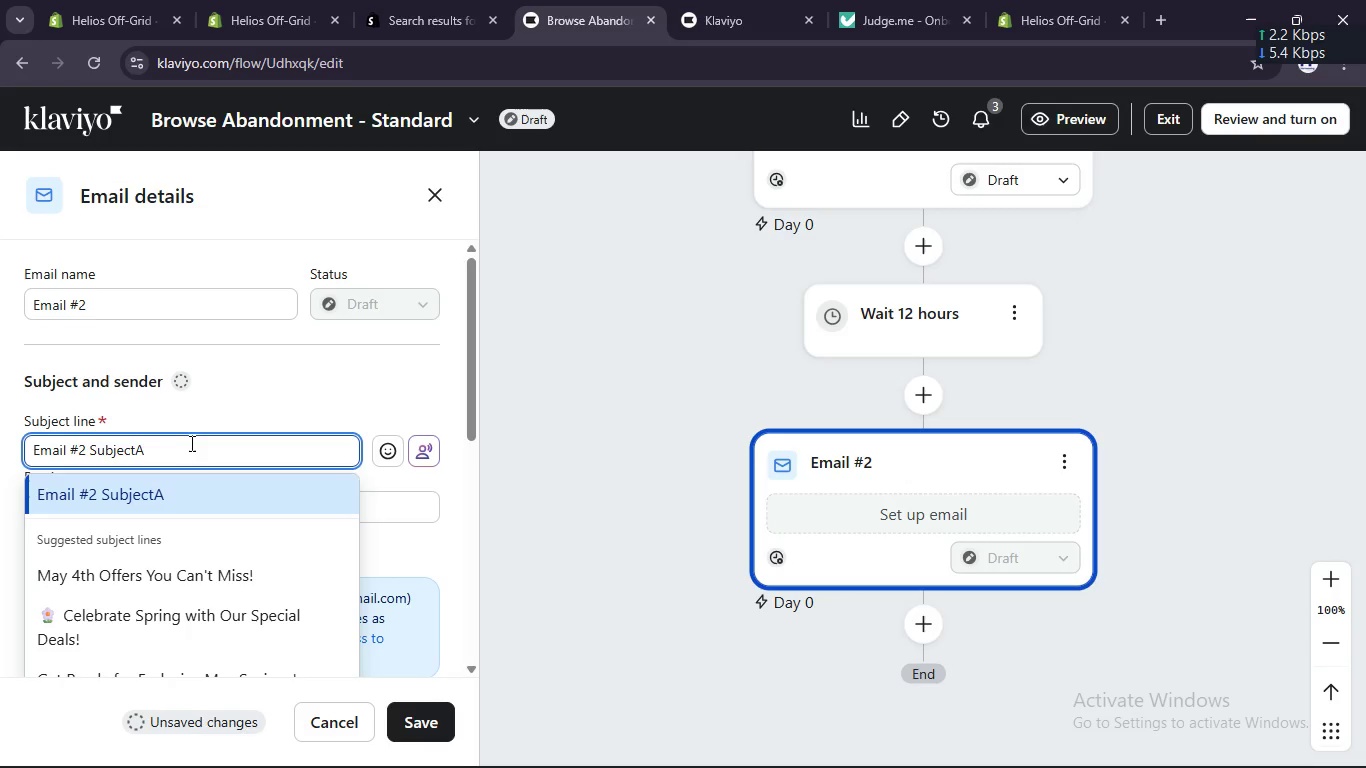 
key(Control+A)
 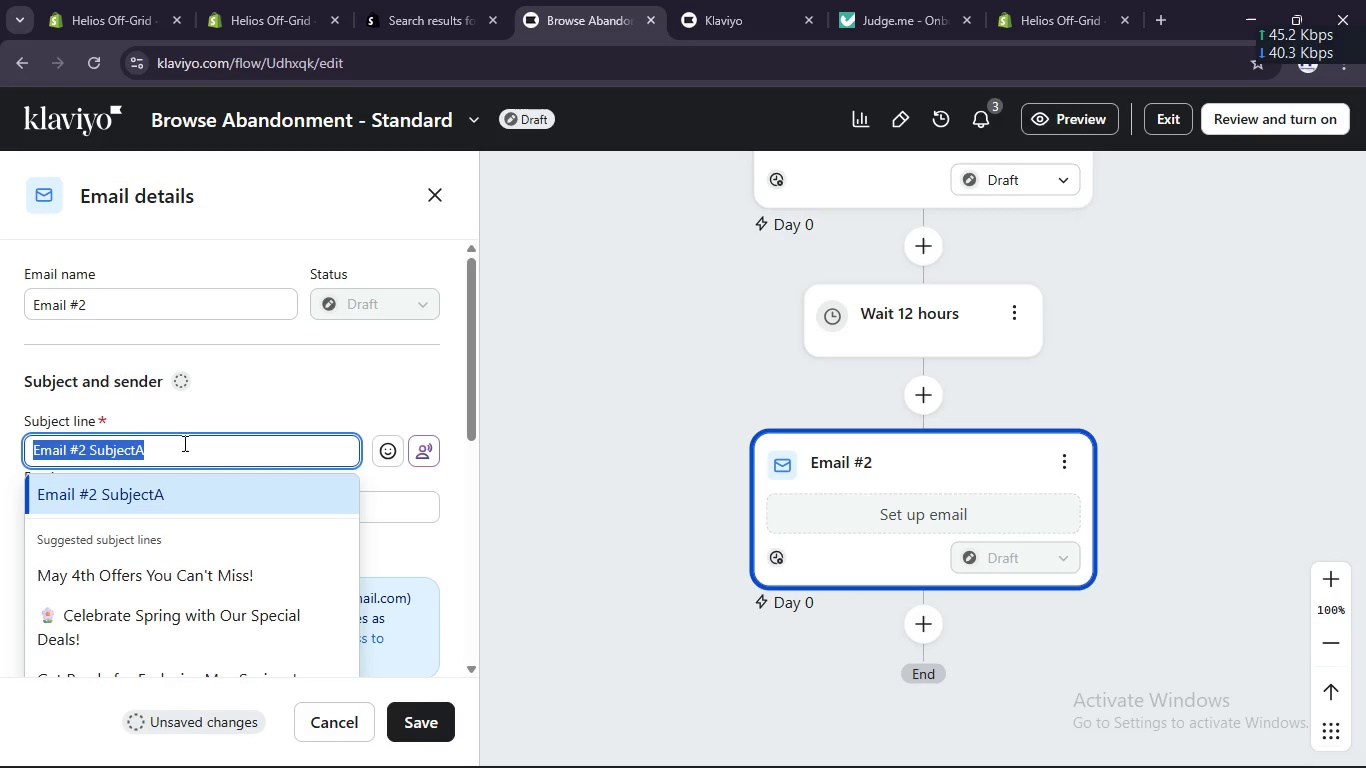 
type(Power)
 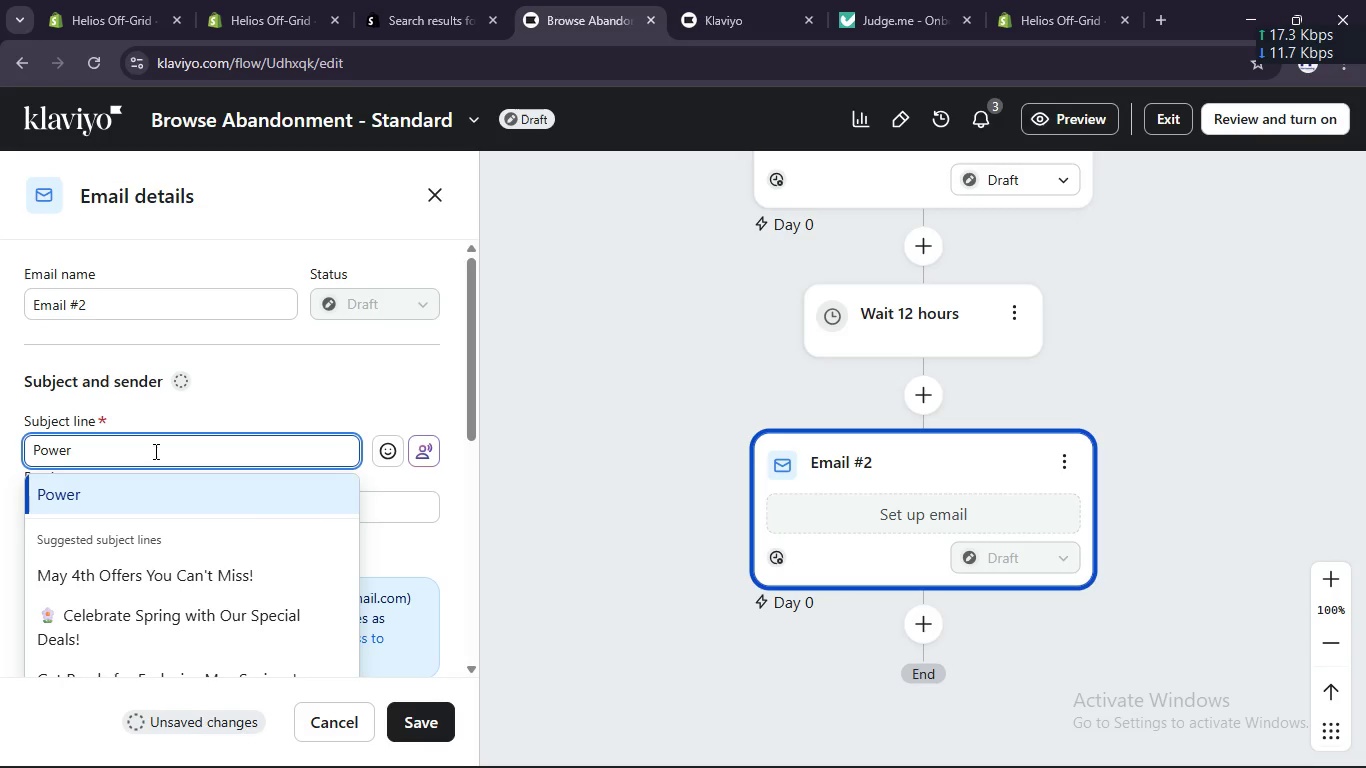 
type( your )
 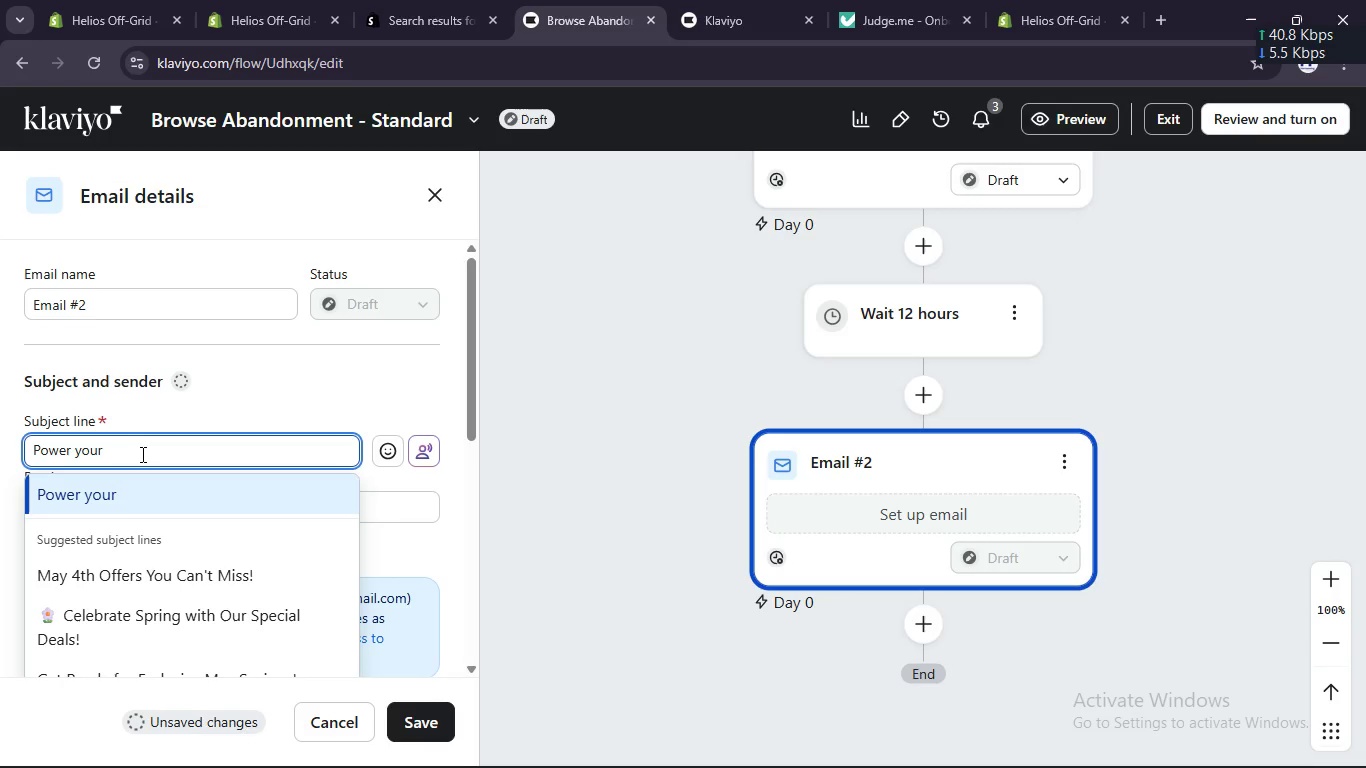 
type(off-grid)
 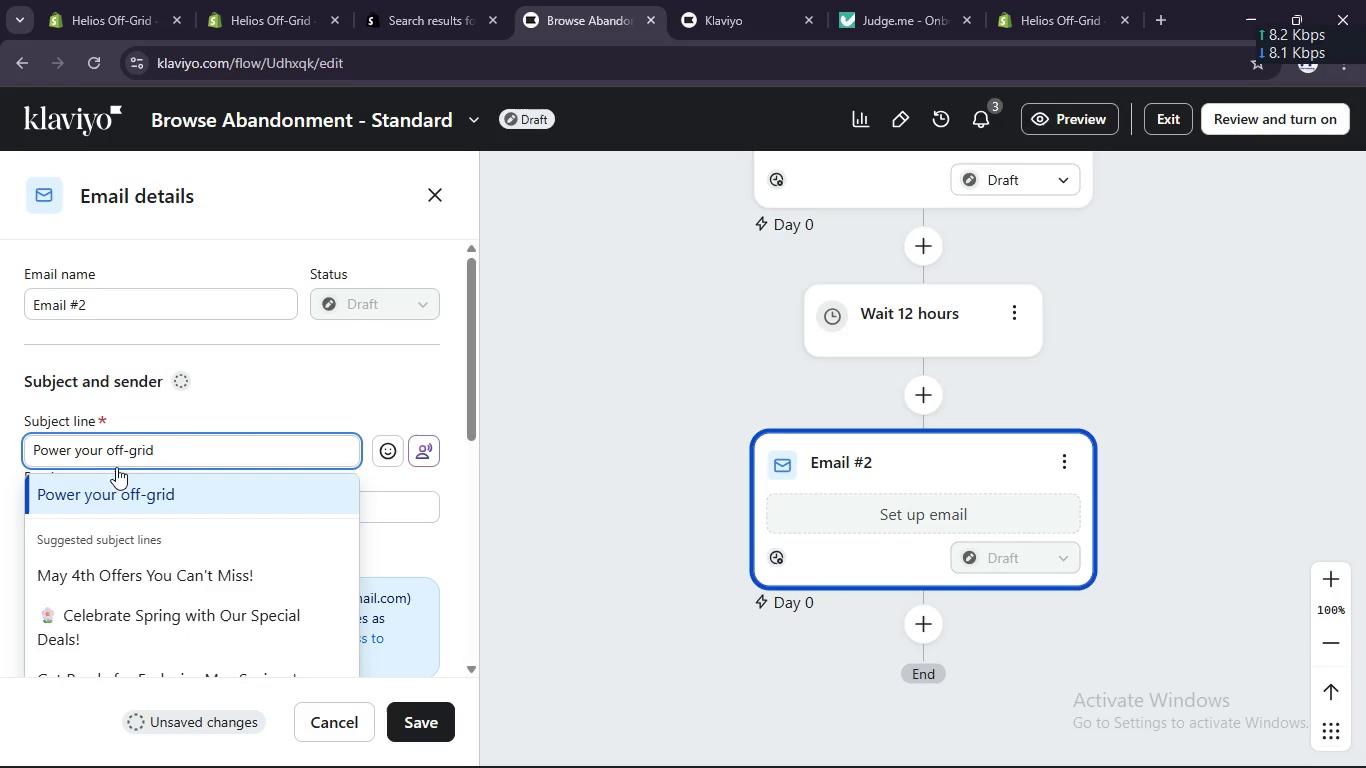 
type( life today)
 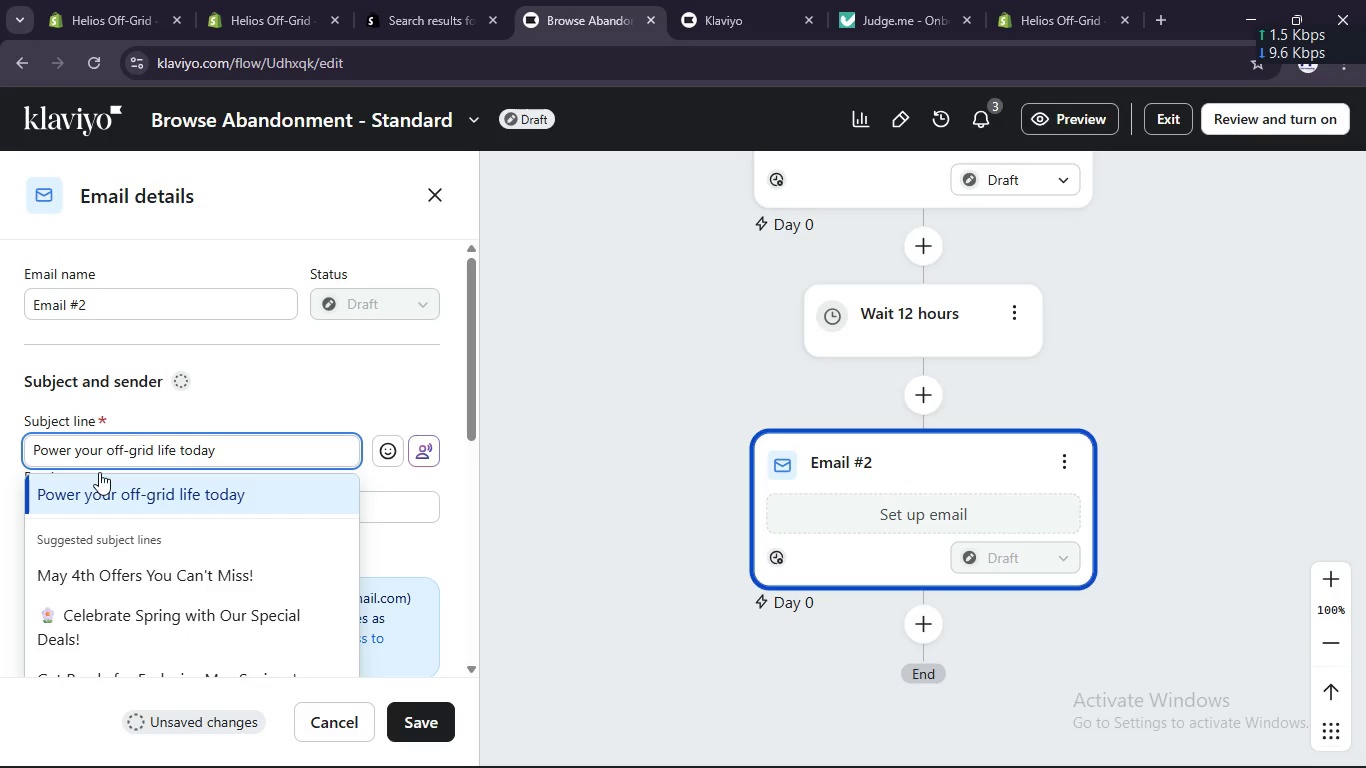 
key(Period)
 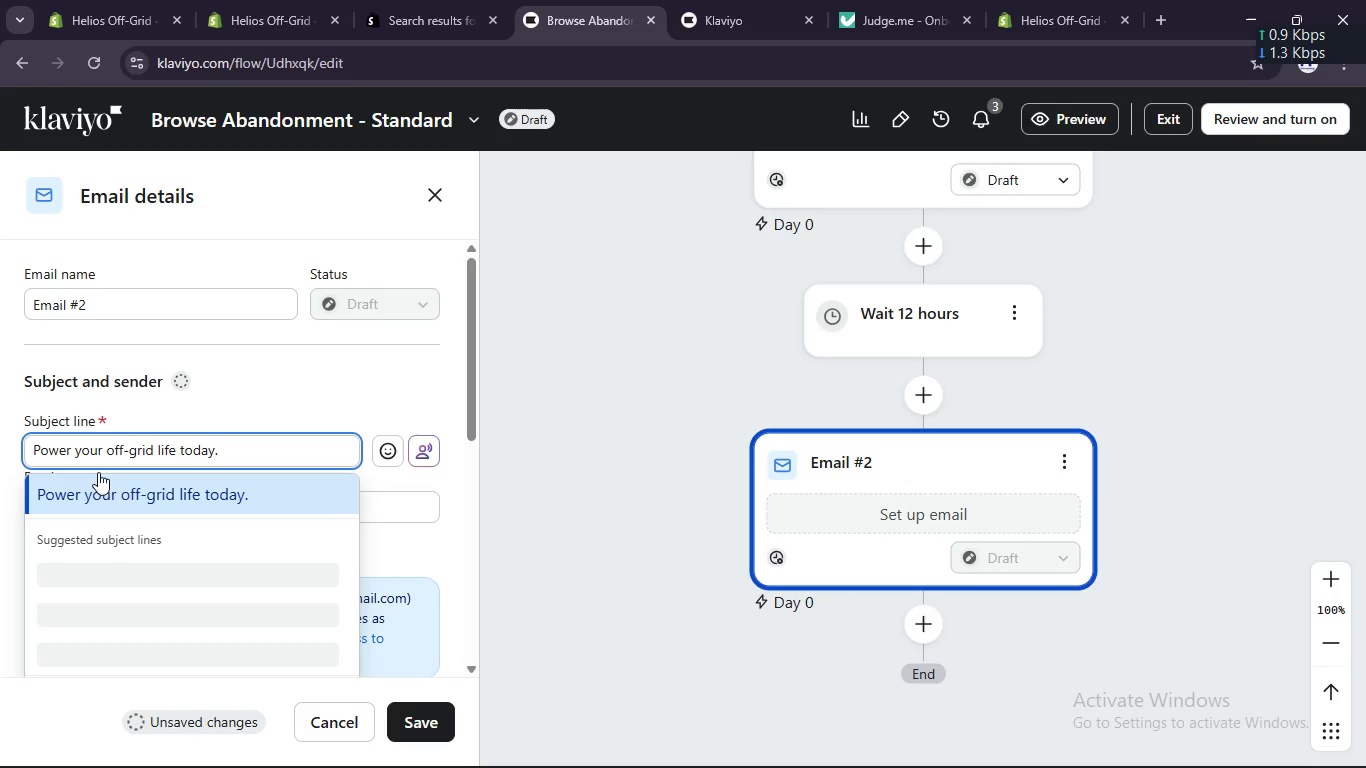 
left_click([98, 490])
 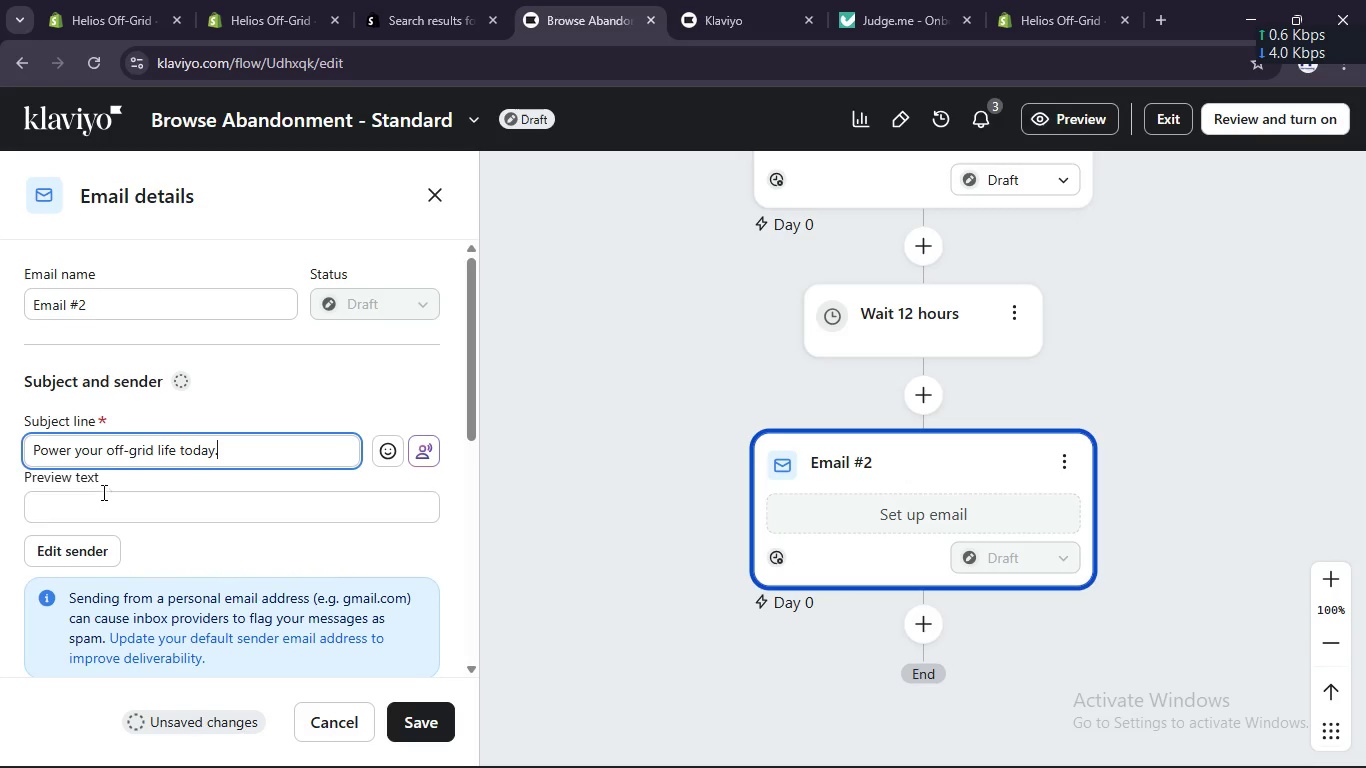 
left_click([104, 493])
 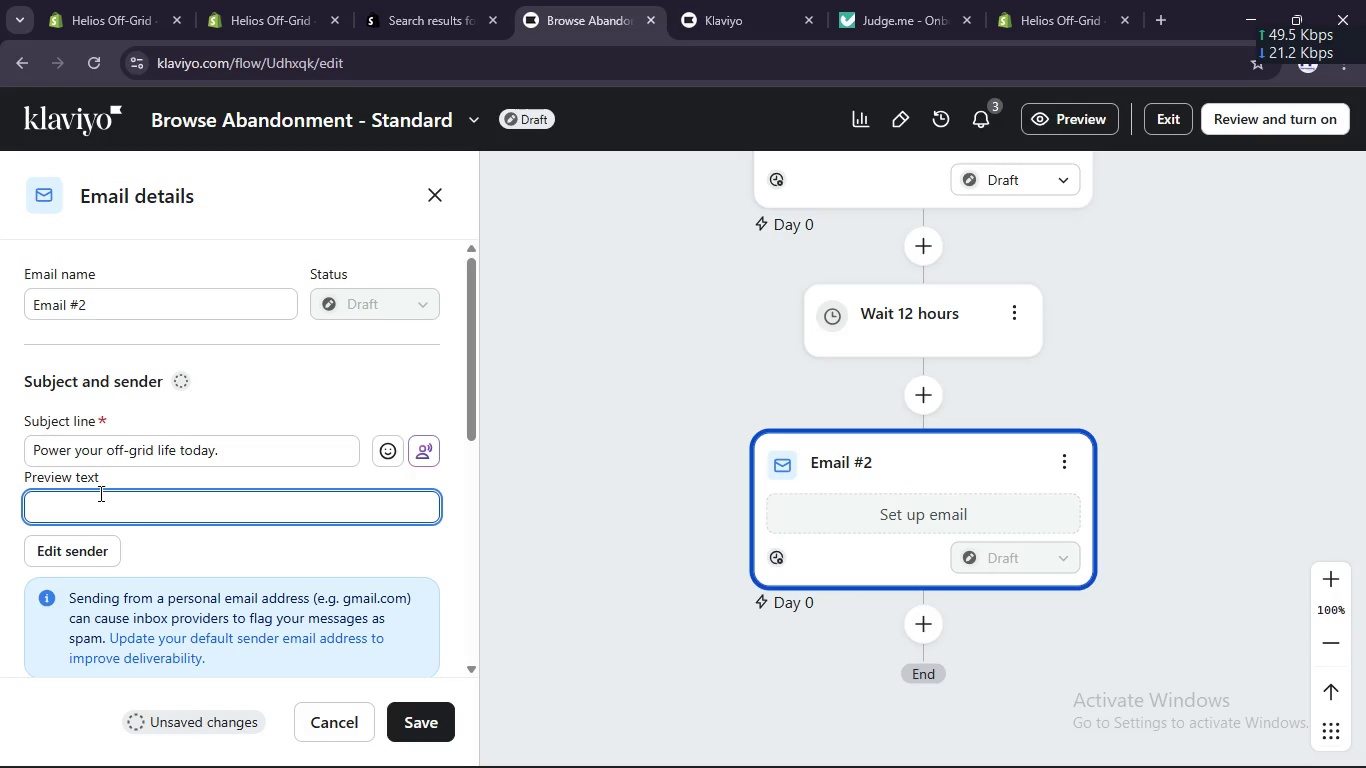 
hold_key(key=ShiftLeft, duration=0.61)
 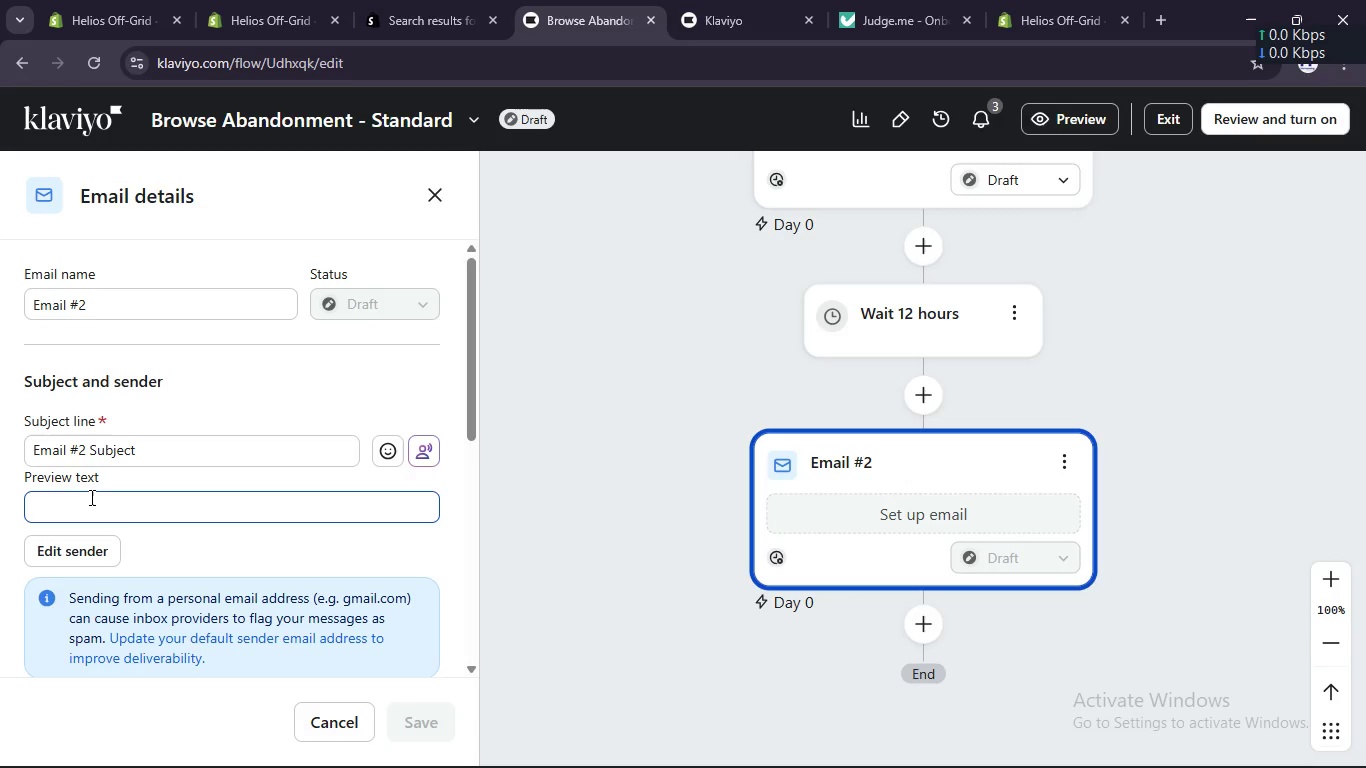 
wait(64.64)
 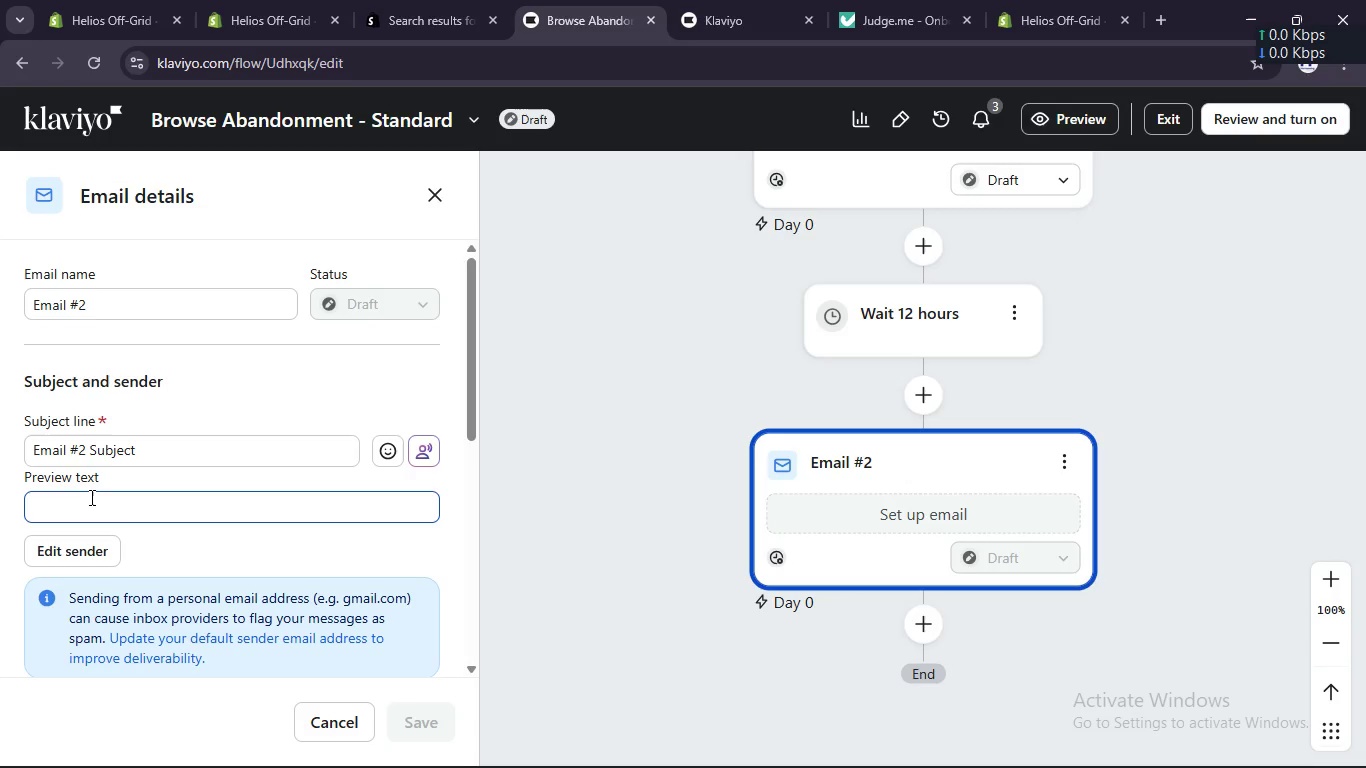 
type(See)
 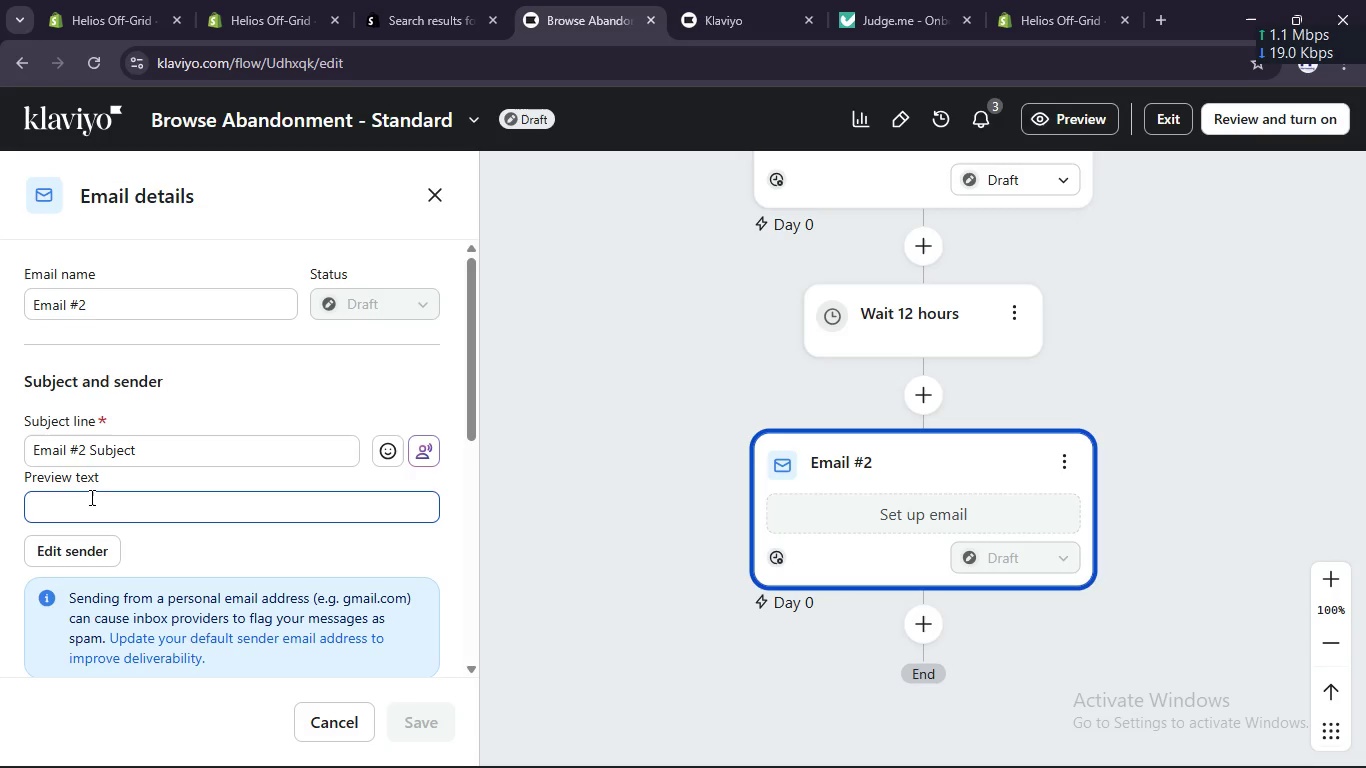 
left_click([90, 497])
 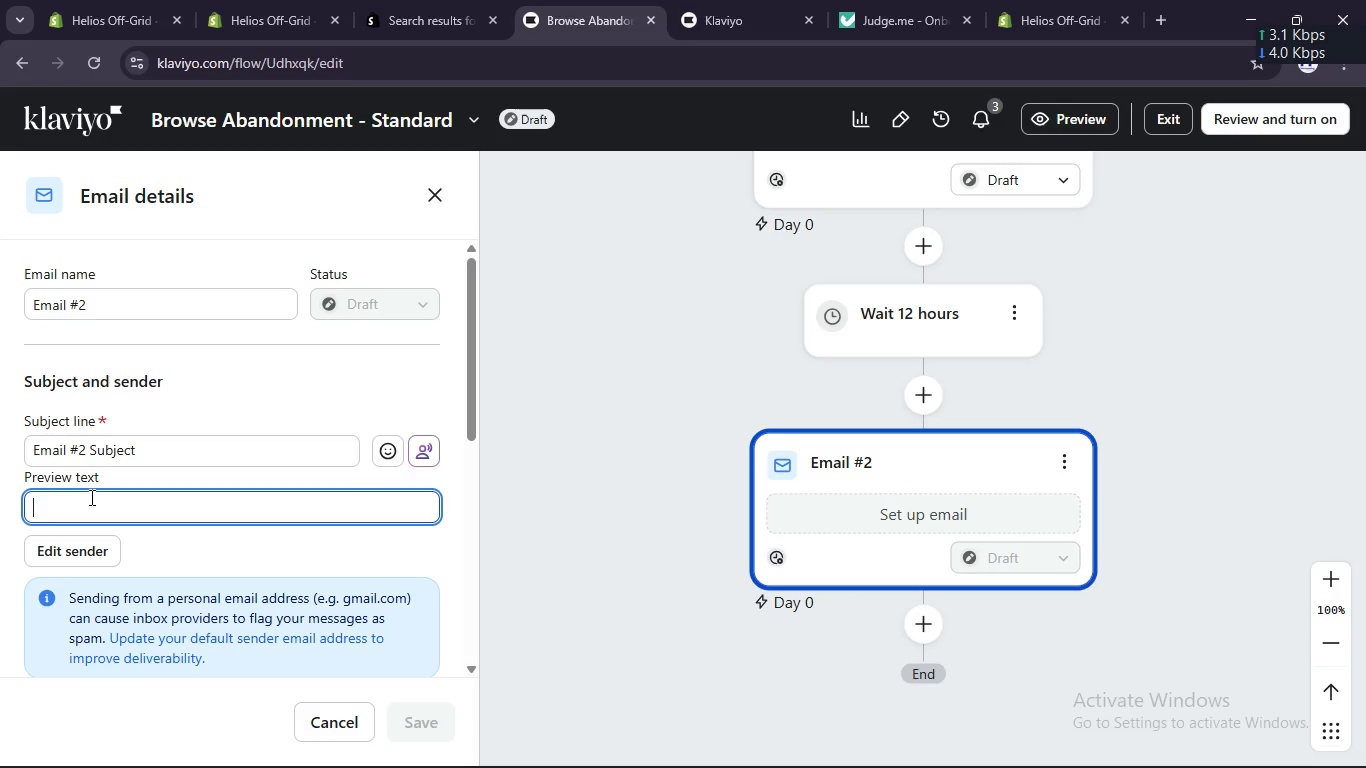 
type(See why others are si)
key(Backspace)
type(witching to solar.)
 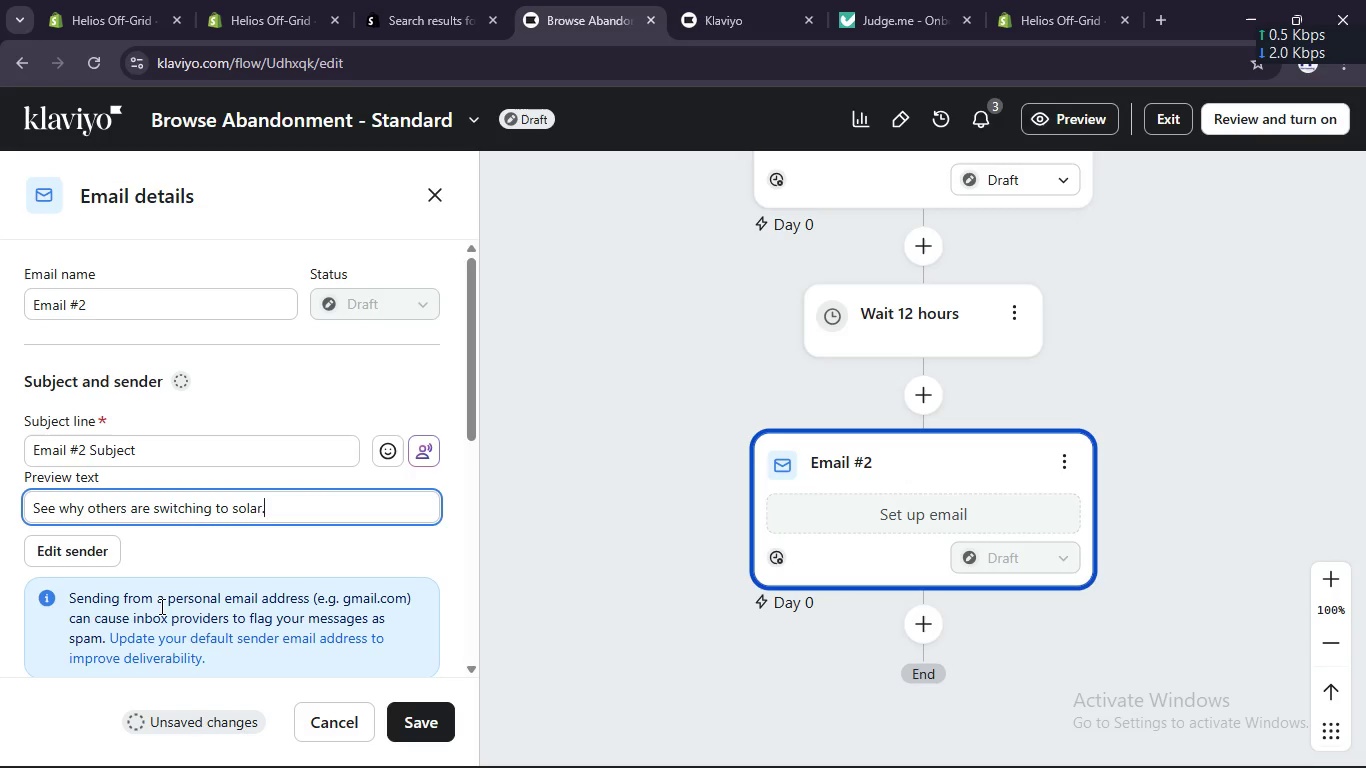 
scroll: coordinate [69, 454], scroll_direction: down, amount: 7.0
 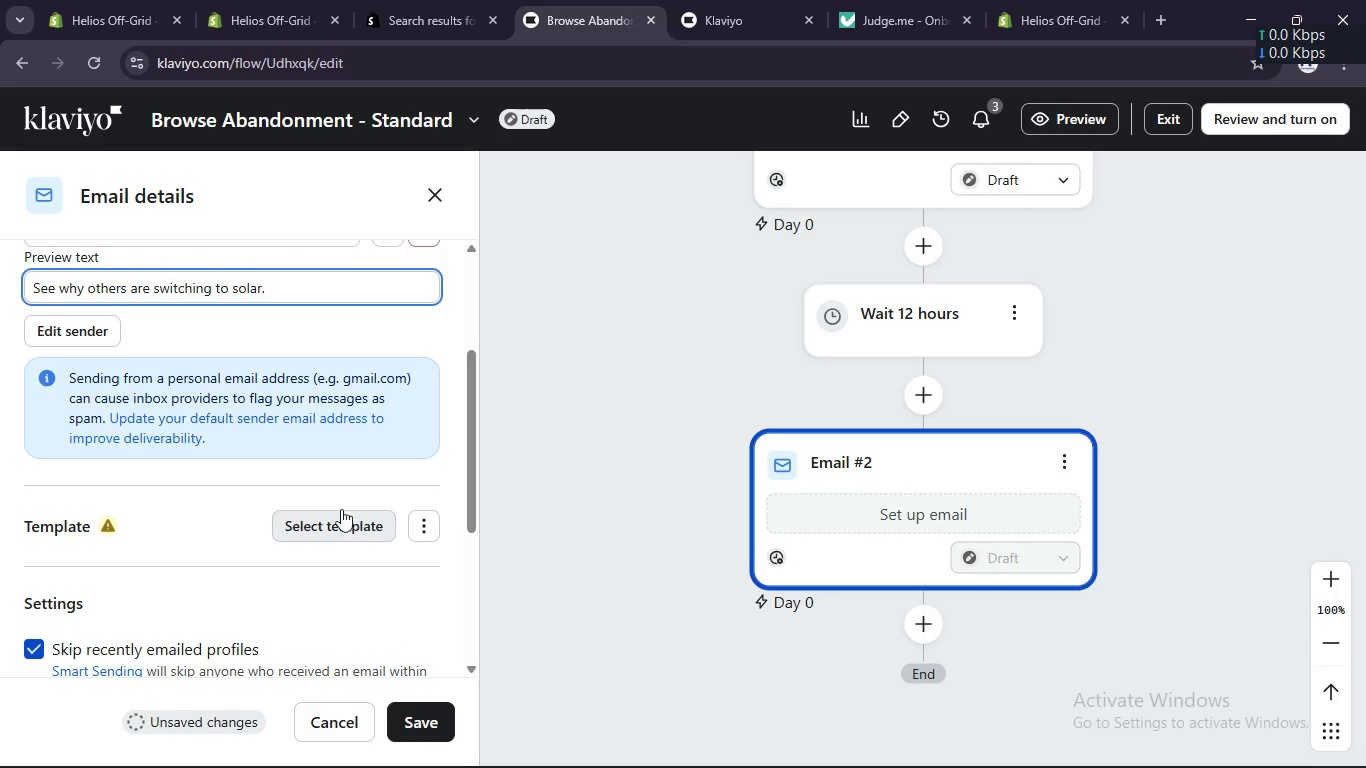 
left_click([103, 339])
 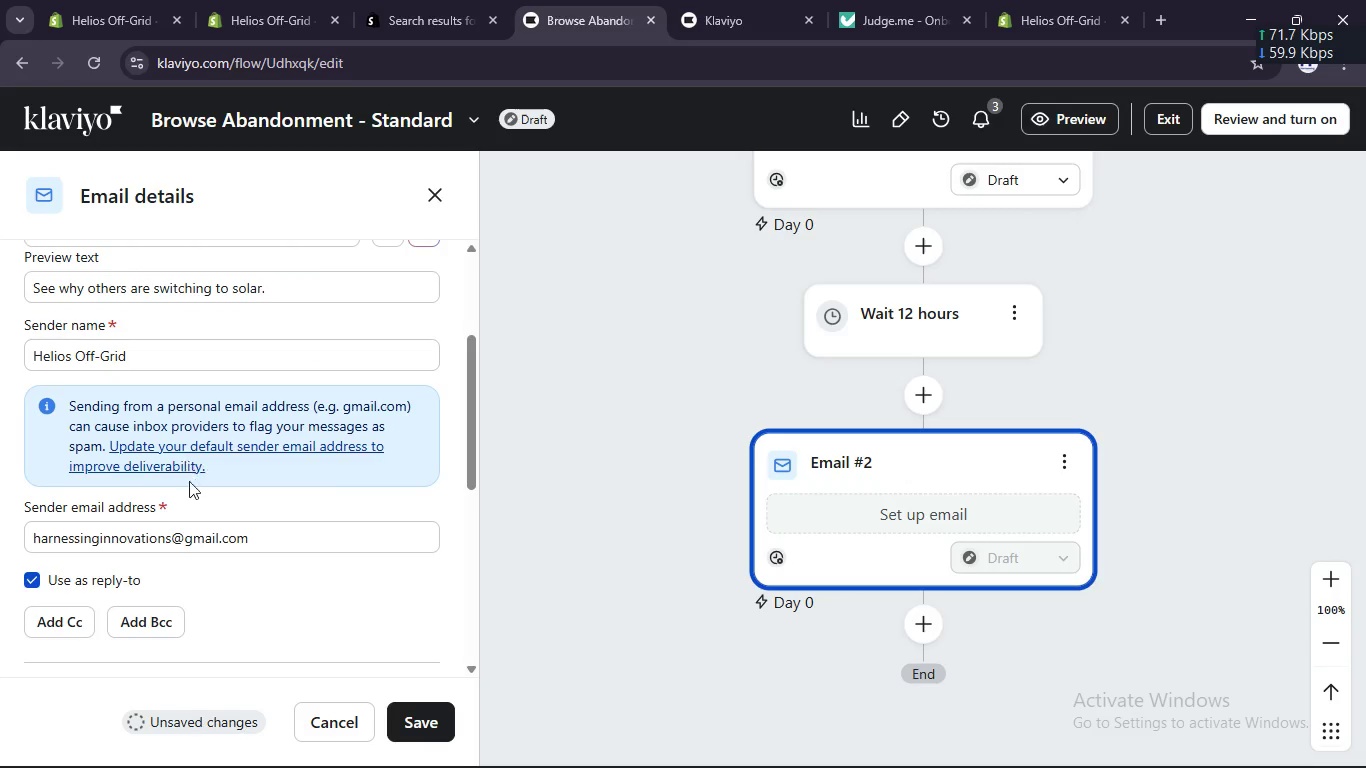 
scroll: coordinate [239, 605], scroll_direction: down, amount: 3.0
 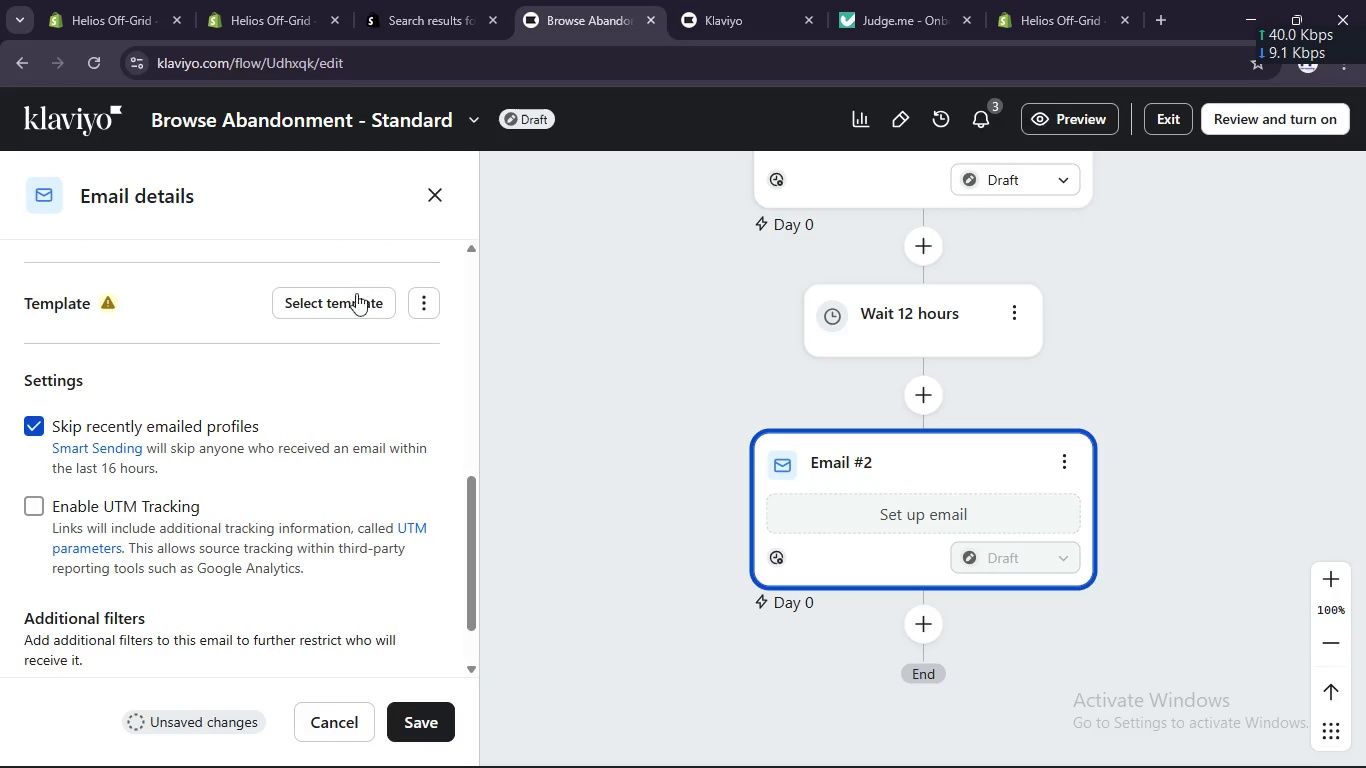 
left_click([354, 306])
 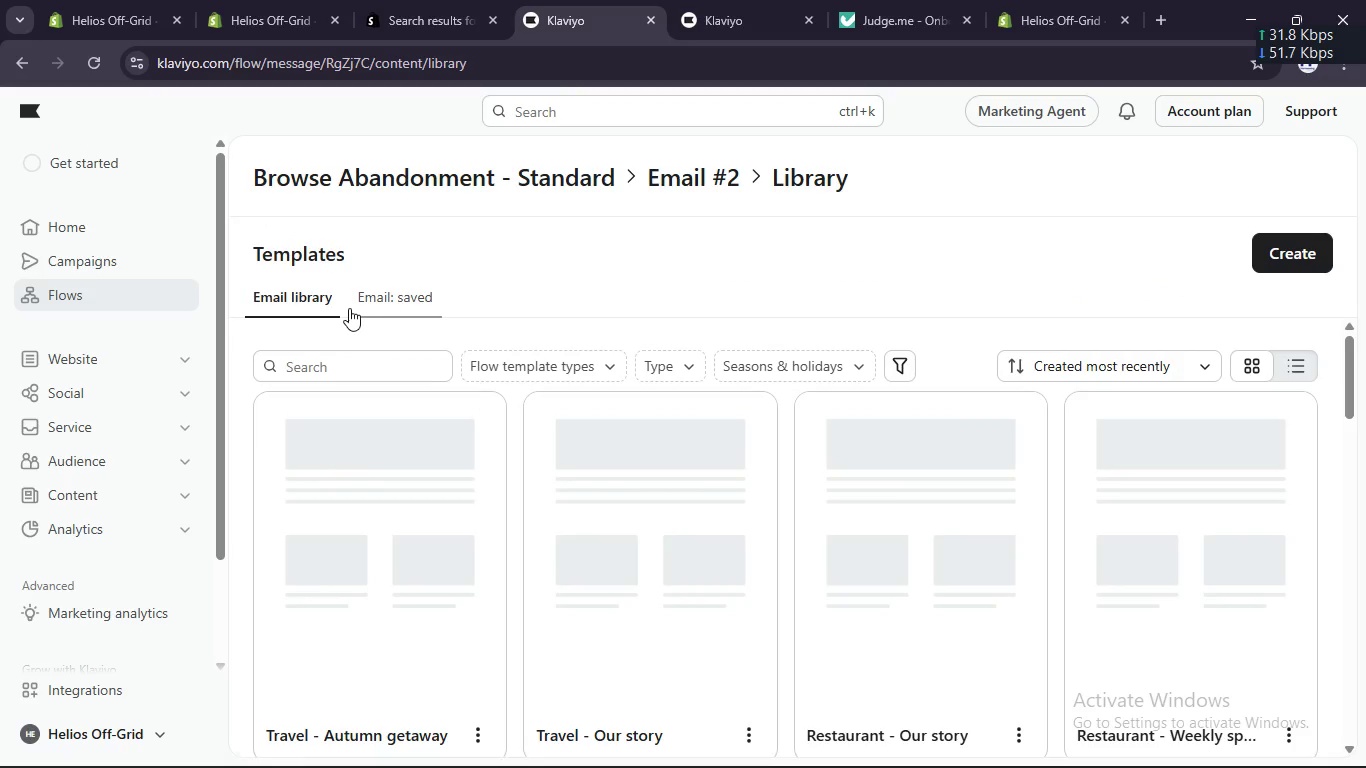 
wait(5.83)
 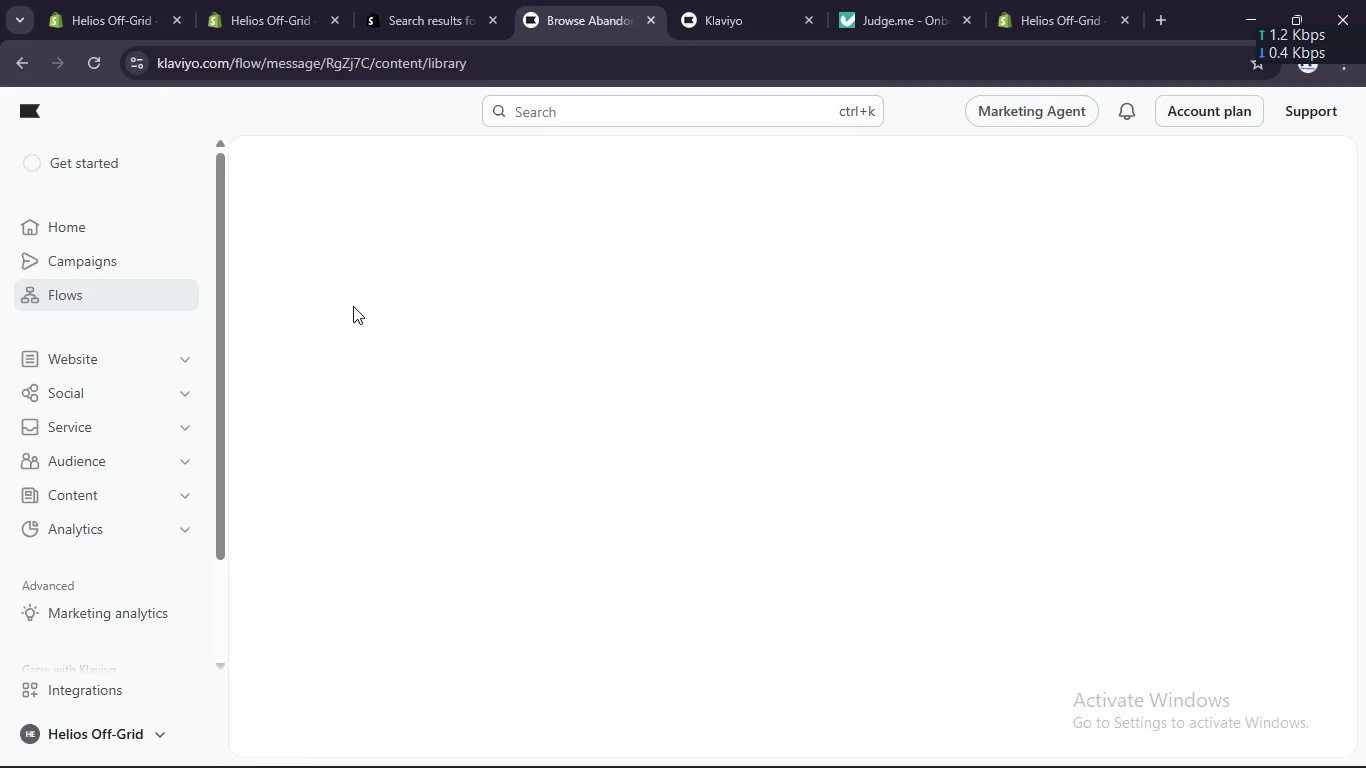 
left_click([16, 65])
 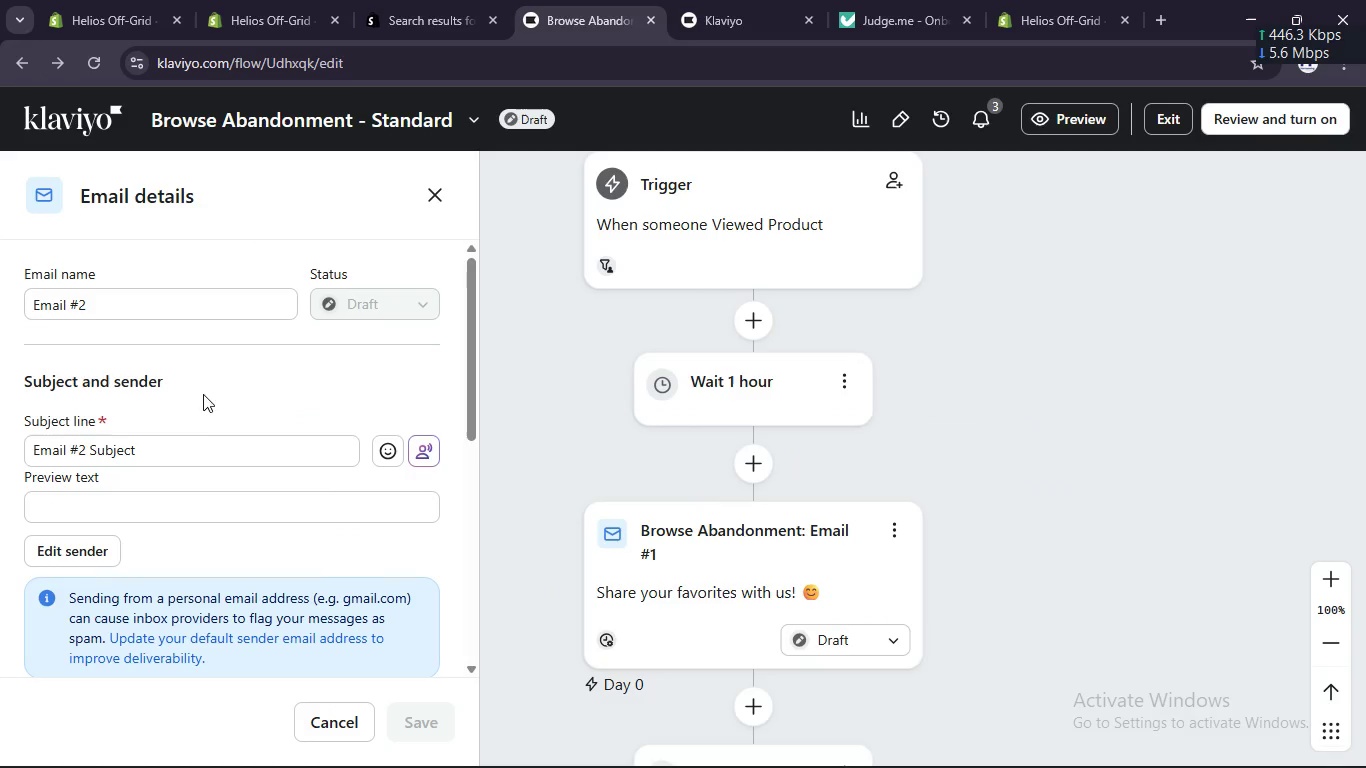 
scroll: coordinate [209, 469], scroll_direction: down, amount: 2.0
 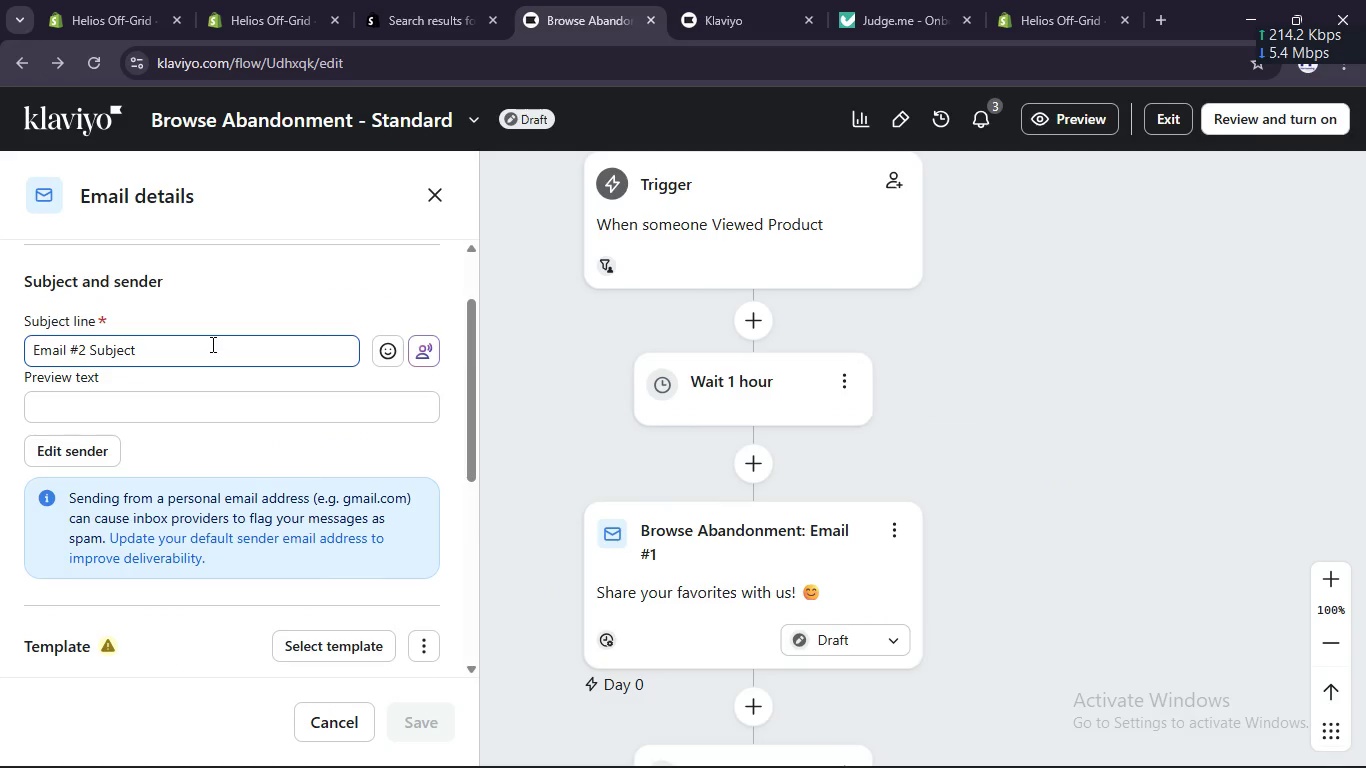 
left_click([211, 344])
 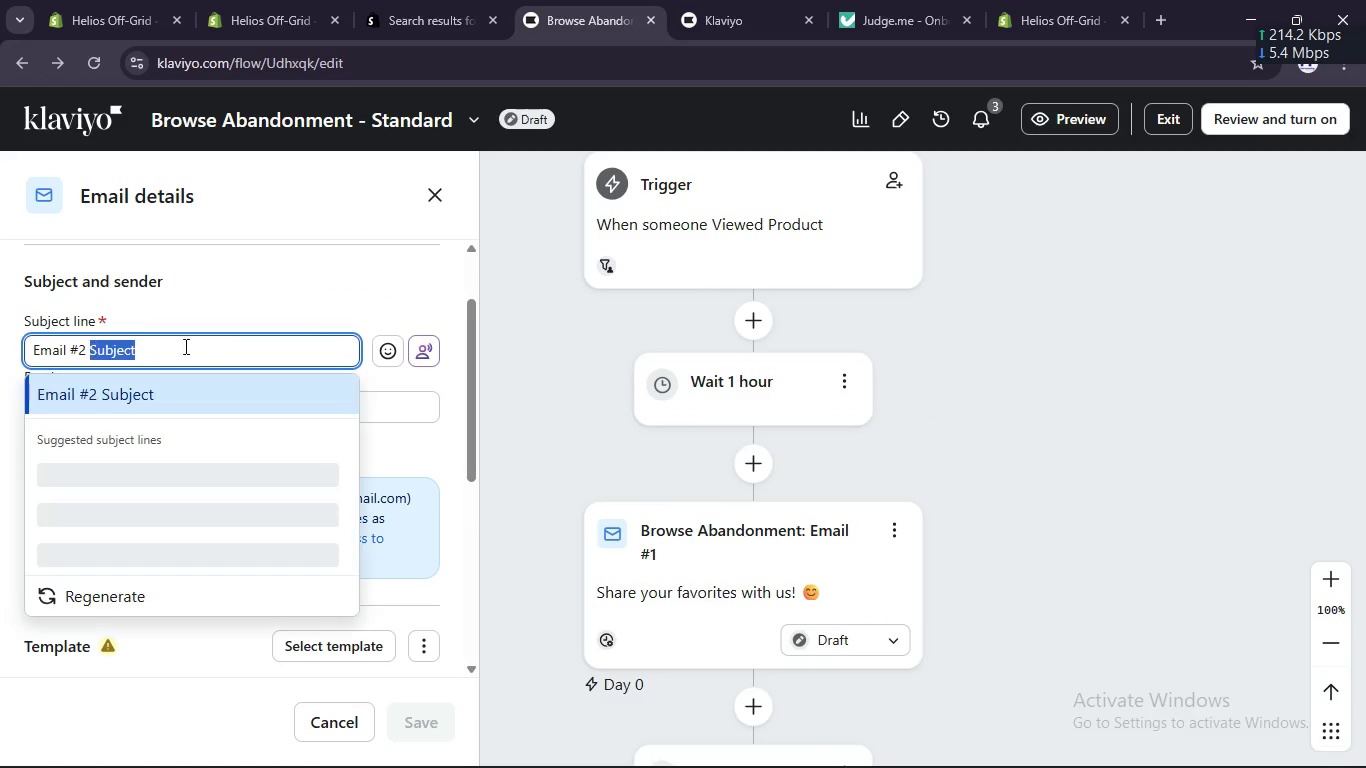 
left_click_drag(start_coordinate=[211, 344], to_coordinate=[0, 352])
 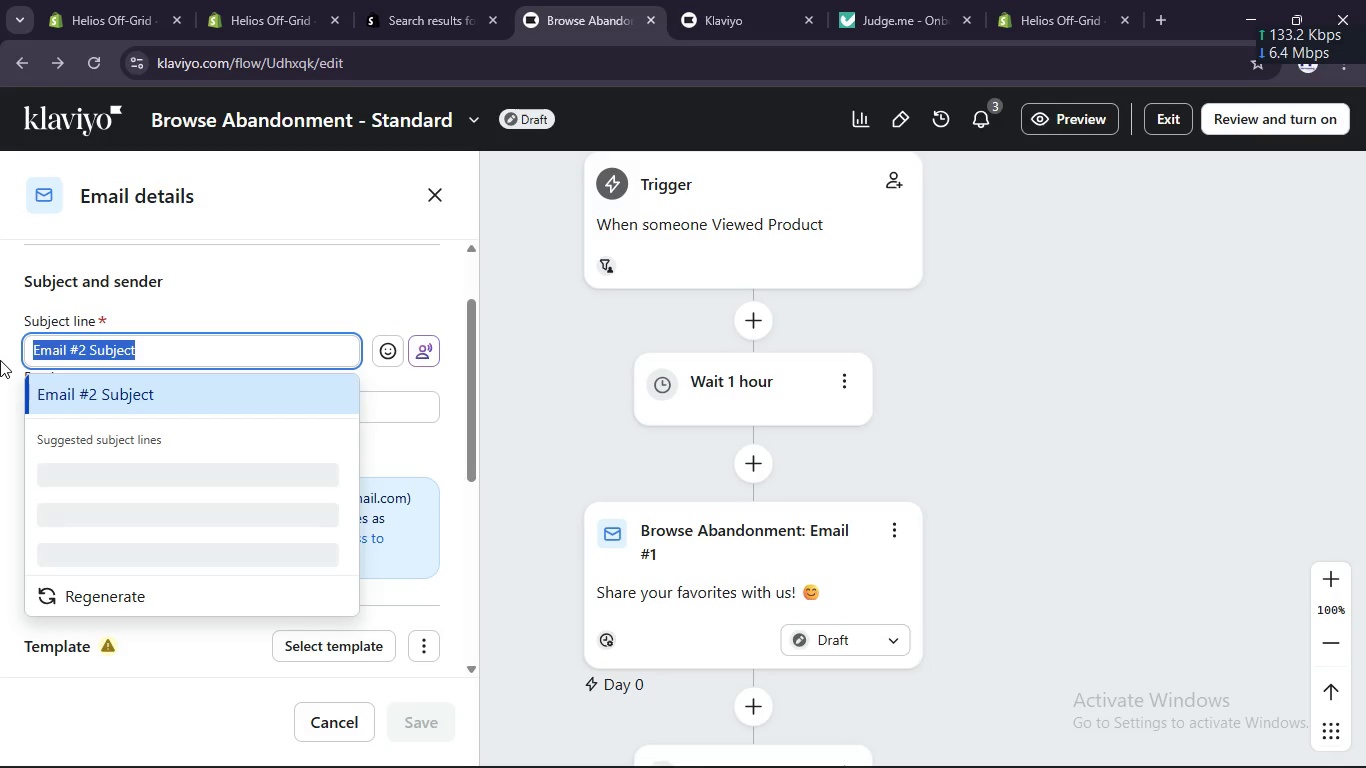 
type(Po)
 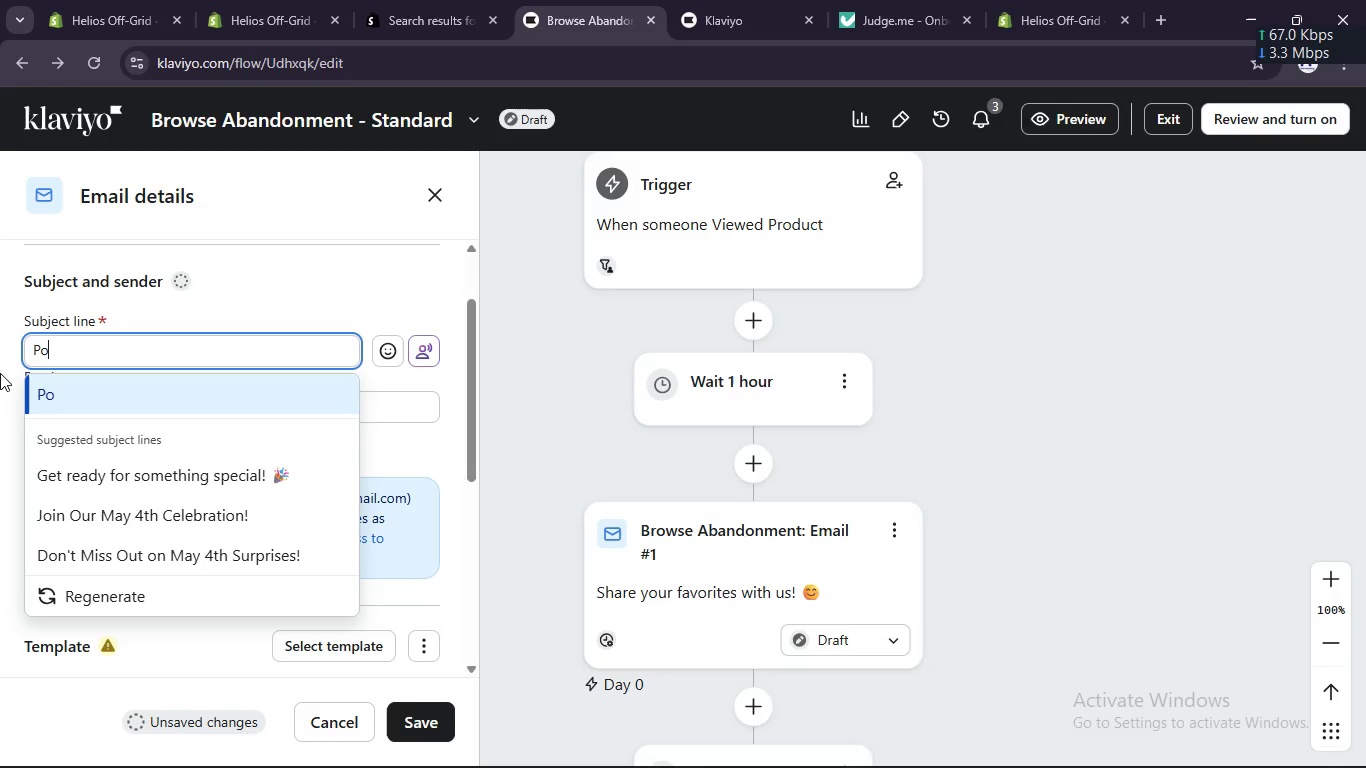 
type(wer your off-grid life toay)
 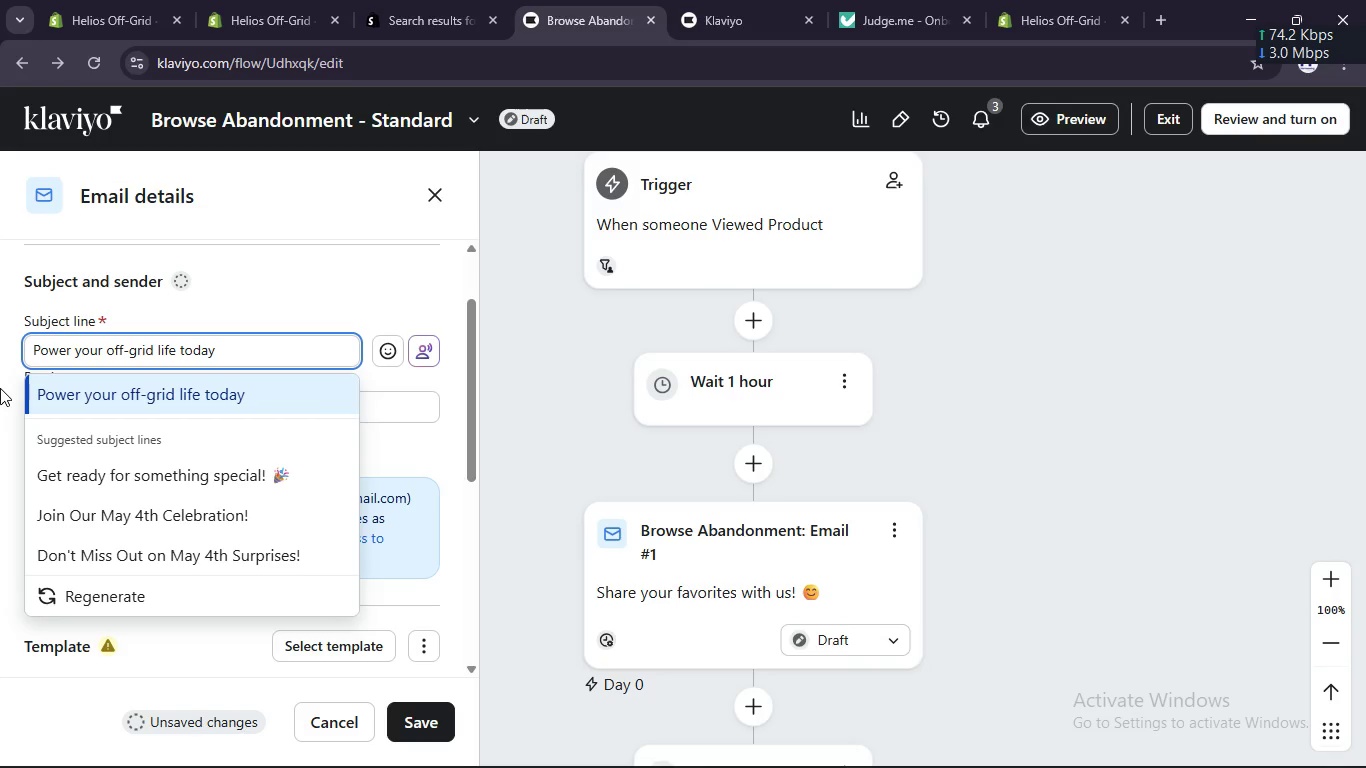 
left_click([91, 402])
 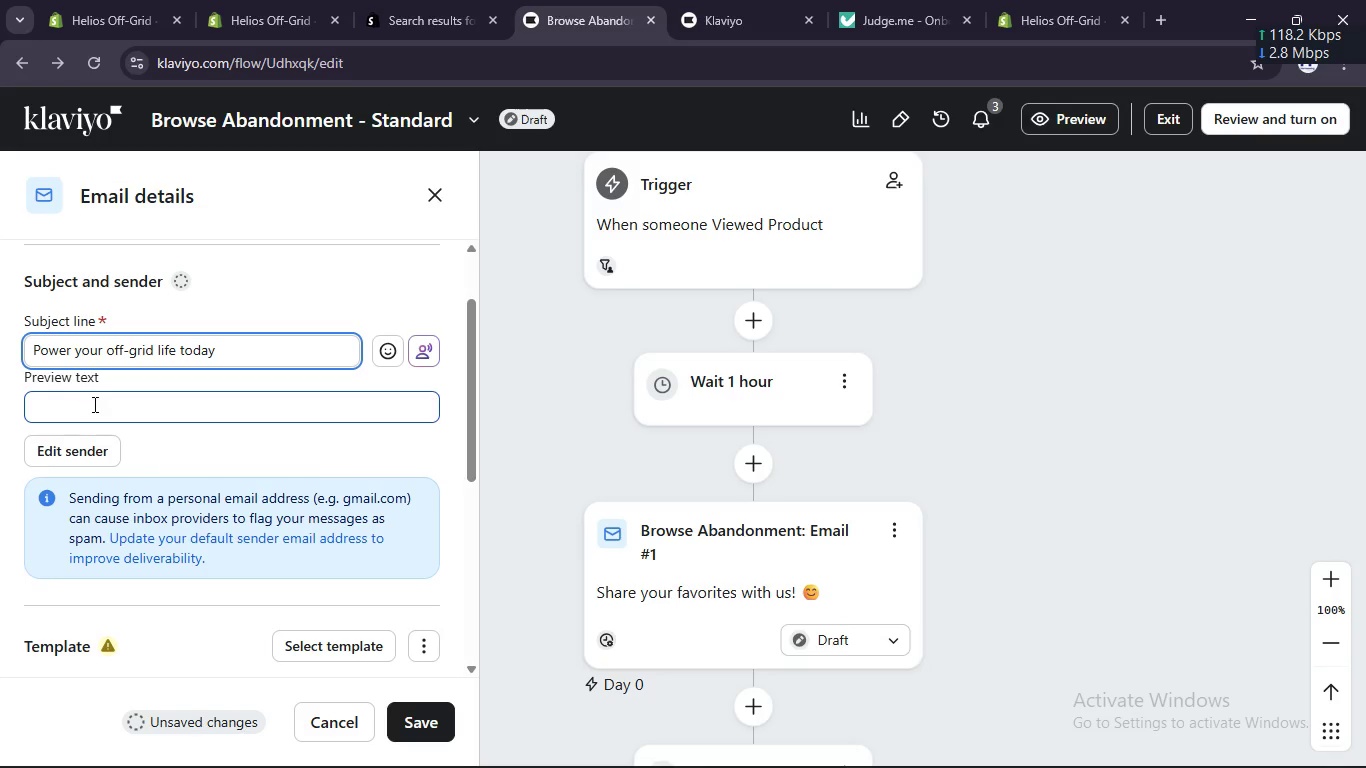 
left_click([96, 407])
 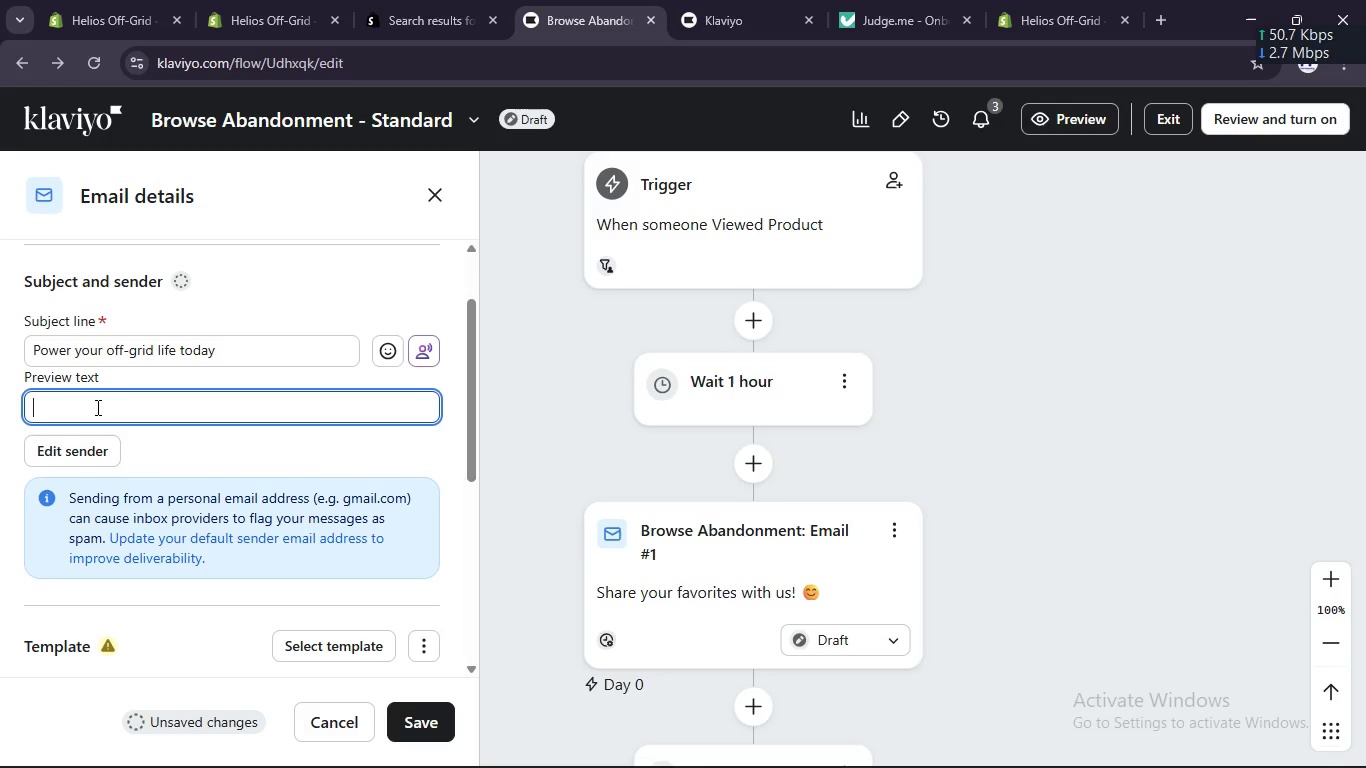 
type(See why others are w)
key(Backspace)
type(switching to solar.)
 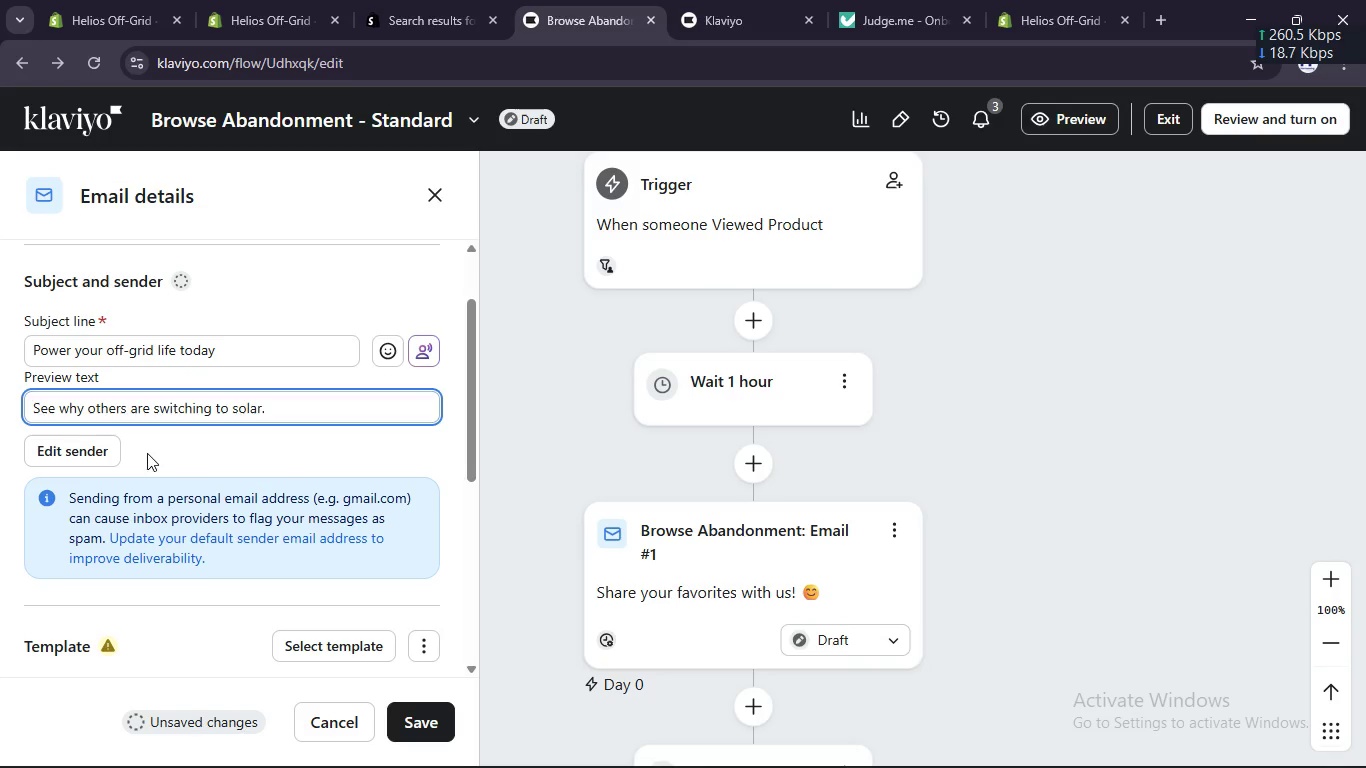 
scroll: coordinate [147, 453], scroll_direction: none, amount: 0.0
 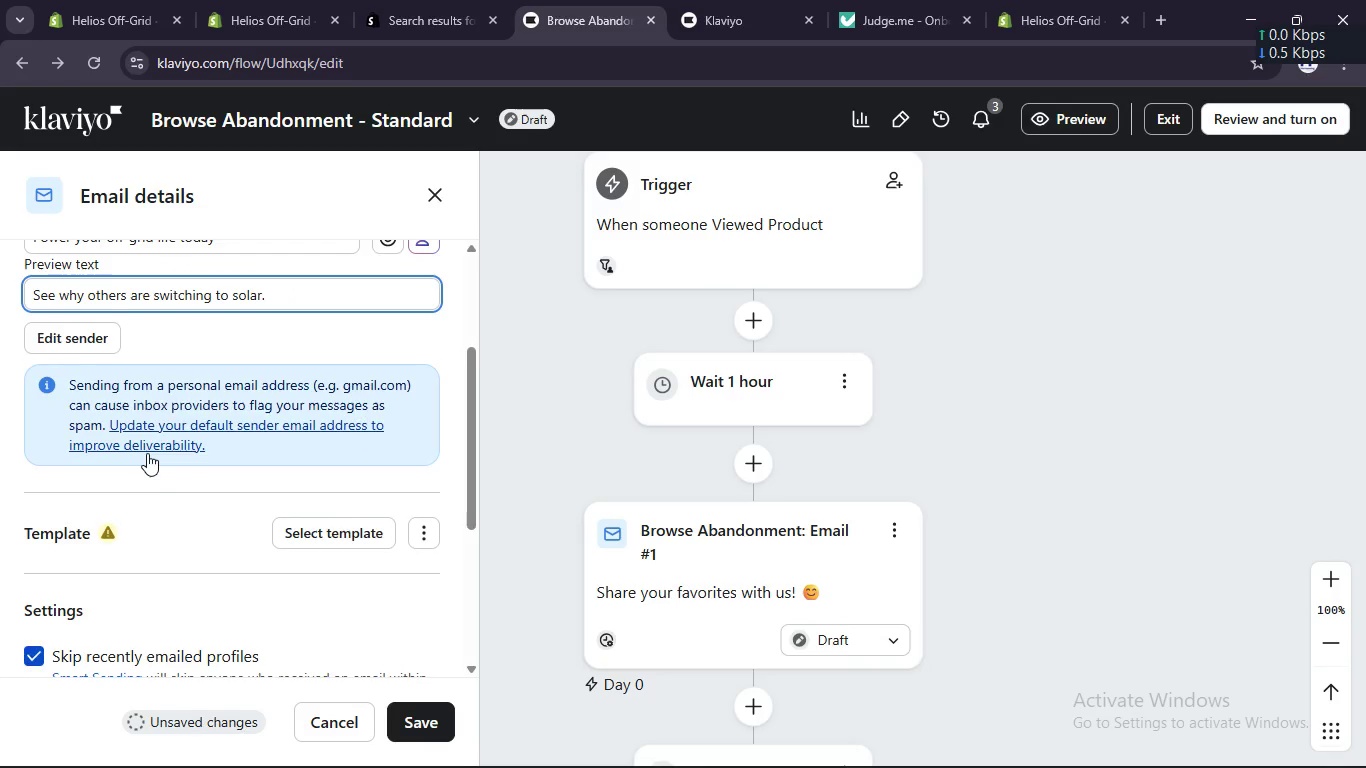 
scroll: coordinate [147, 453], scroll_direction: down, amount: 7.0
 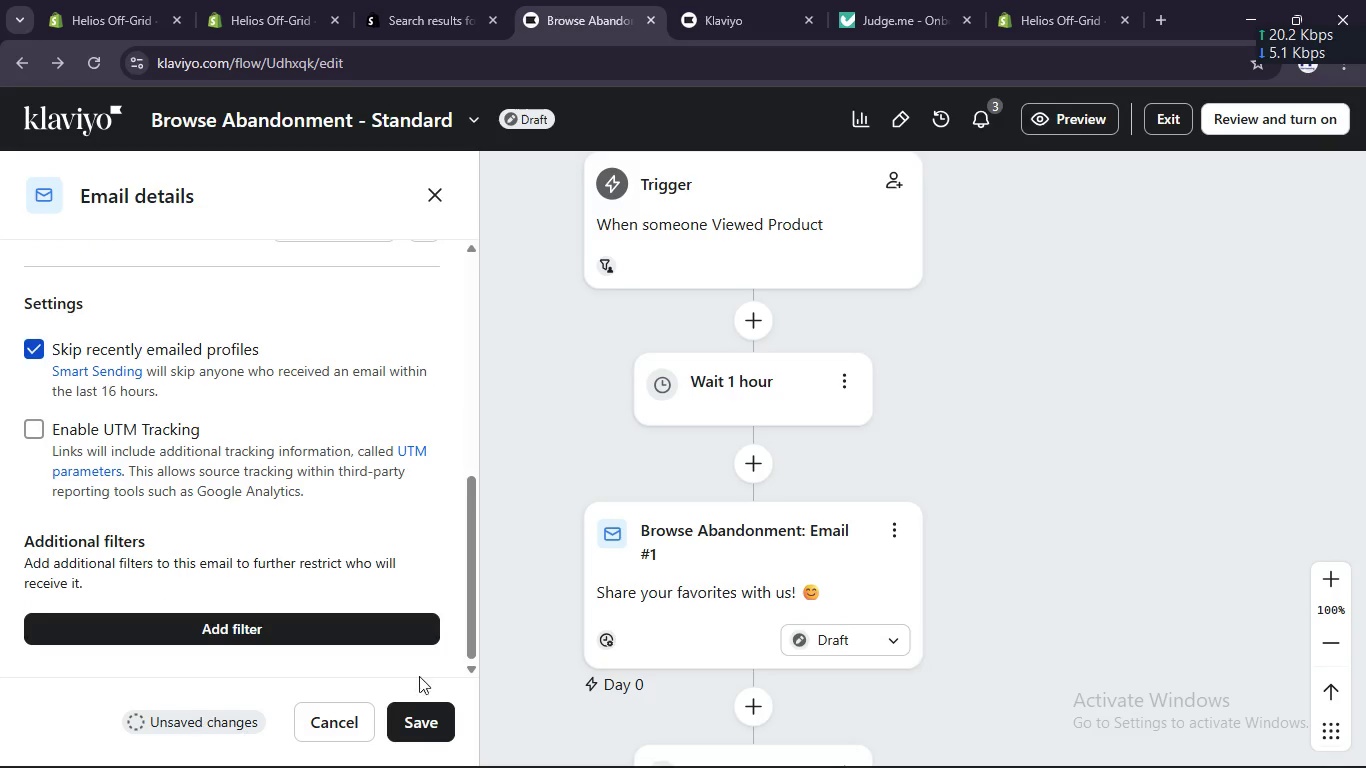 
left_click([419, 715])
 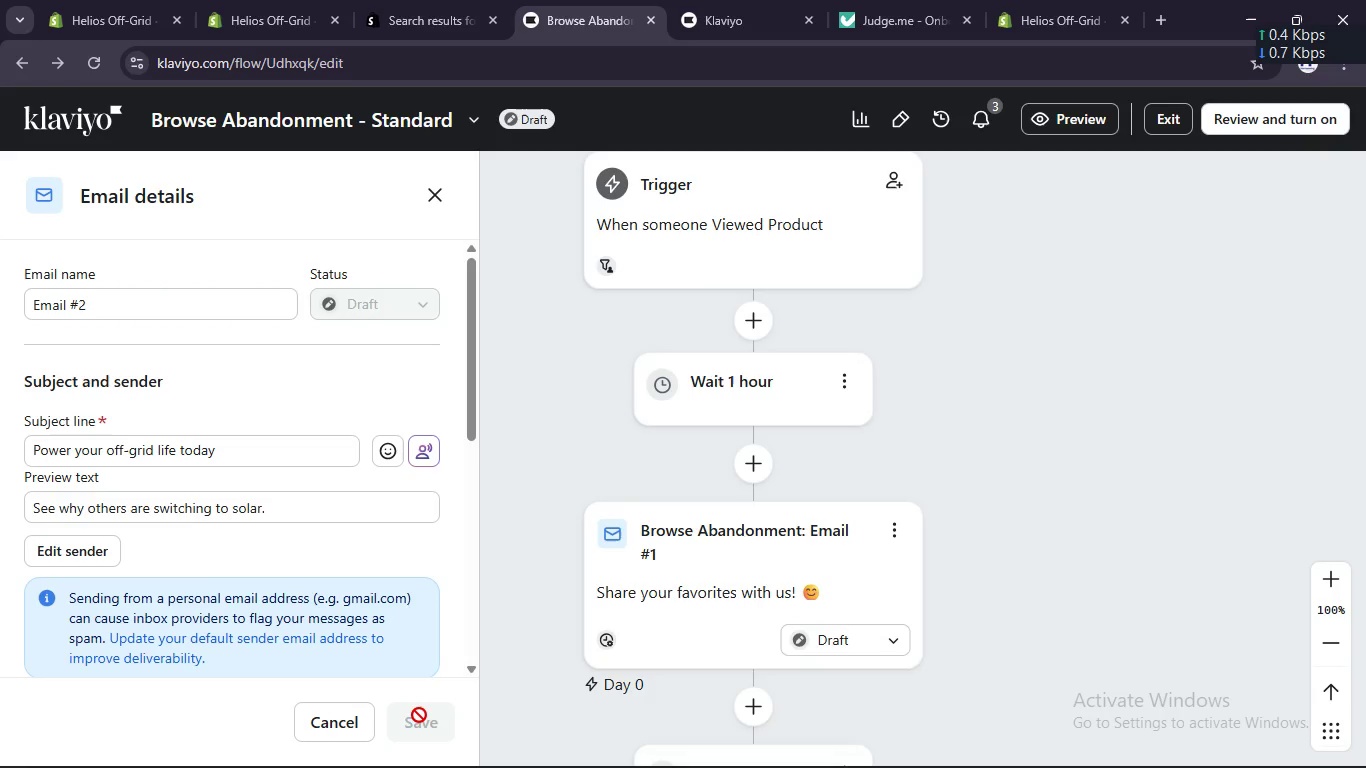 
wait(9.2)
 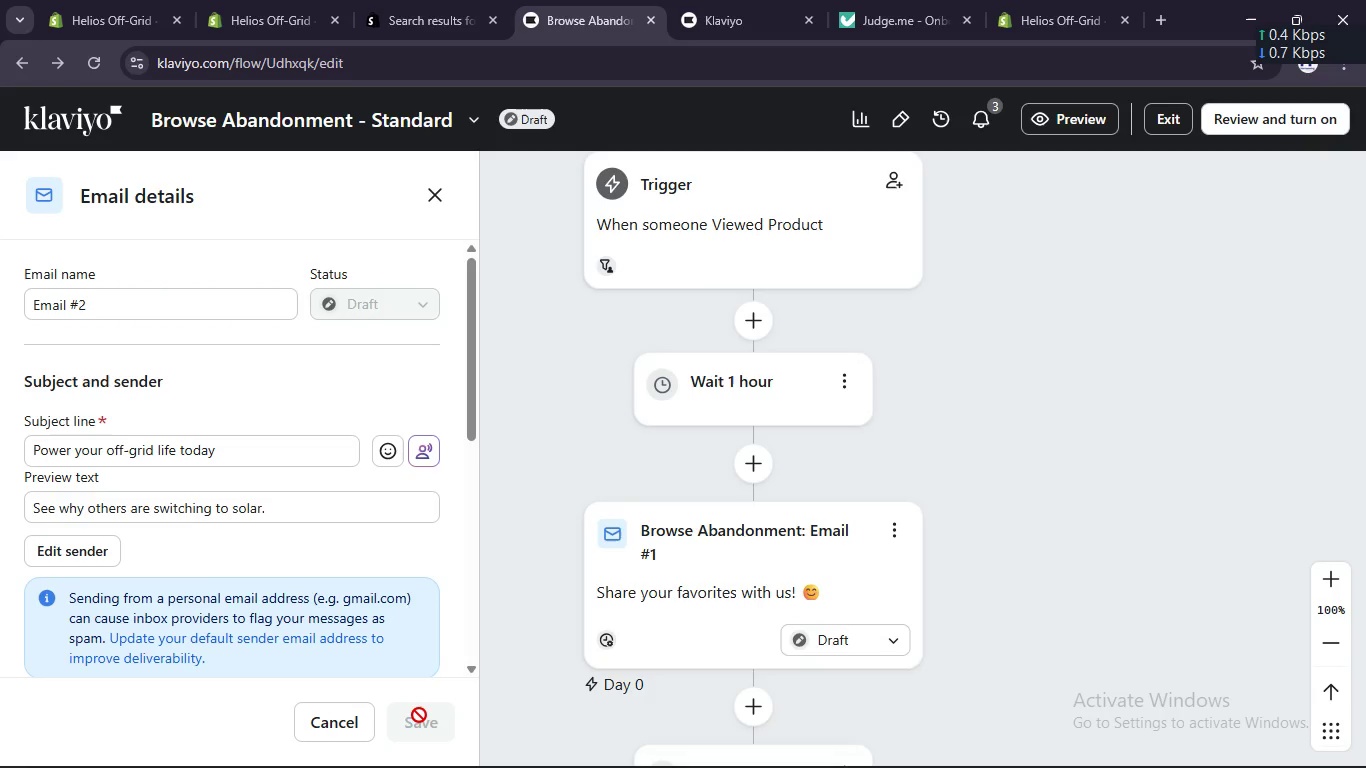 
scroll: coordinate [376, 558], scroll_direction: down, amount: 6.0
 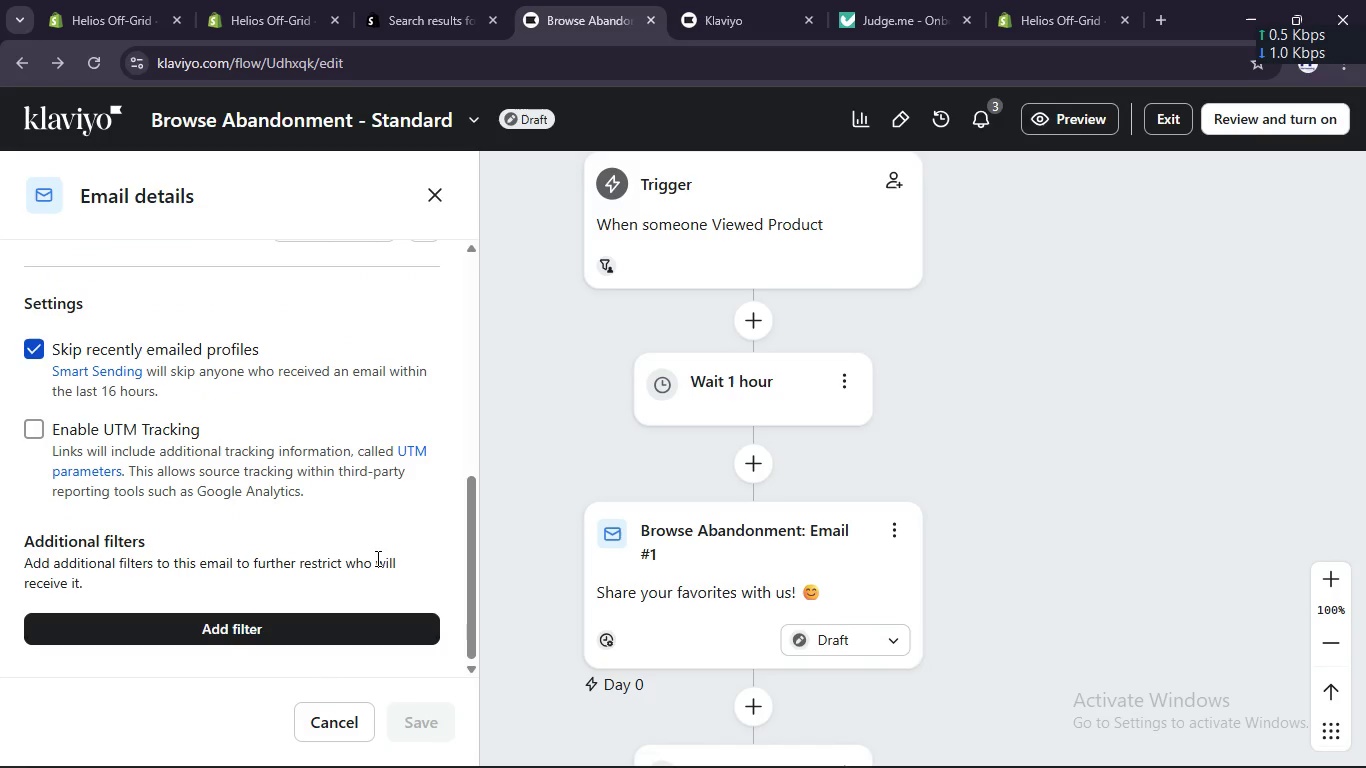 
scroll: coordinate [376, 558], scroll_direction: up, amount: 16.0
 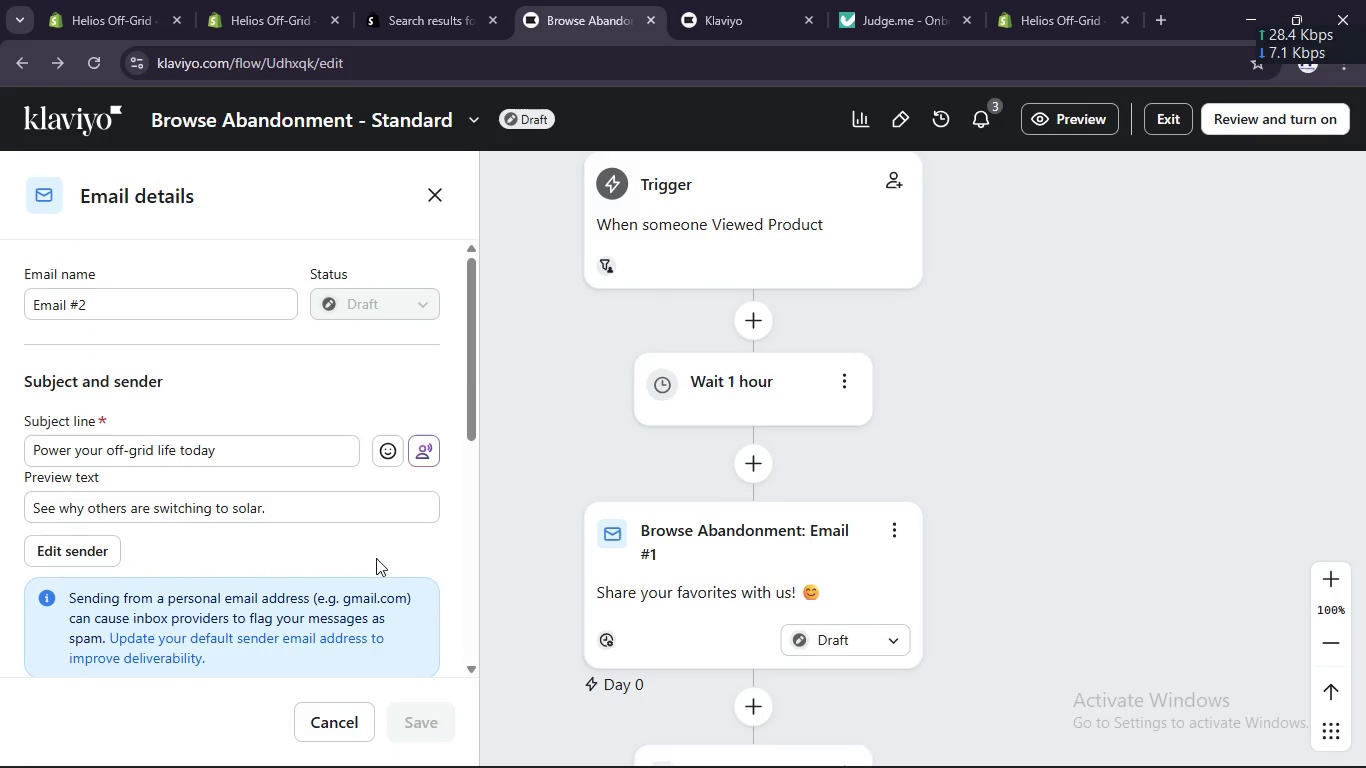 
wait(5.14)
 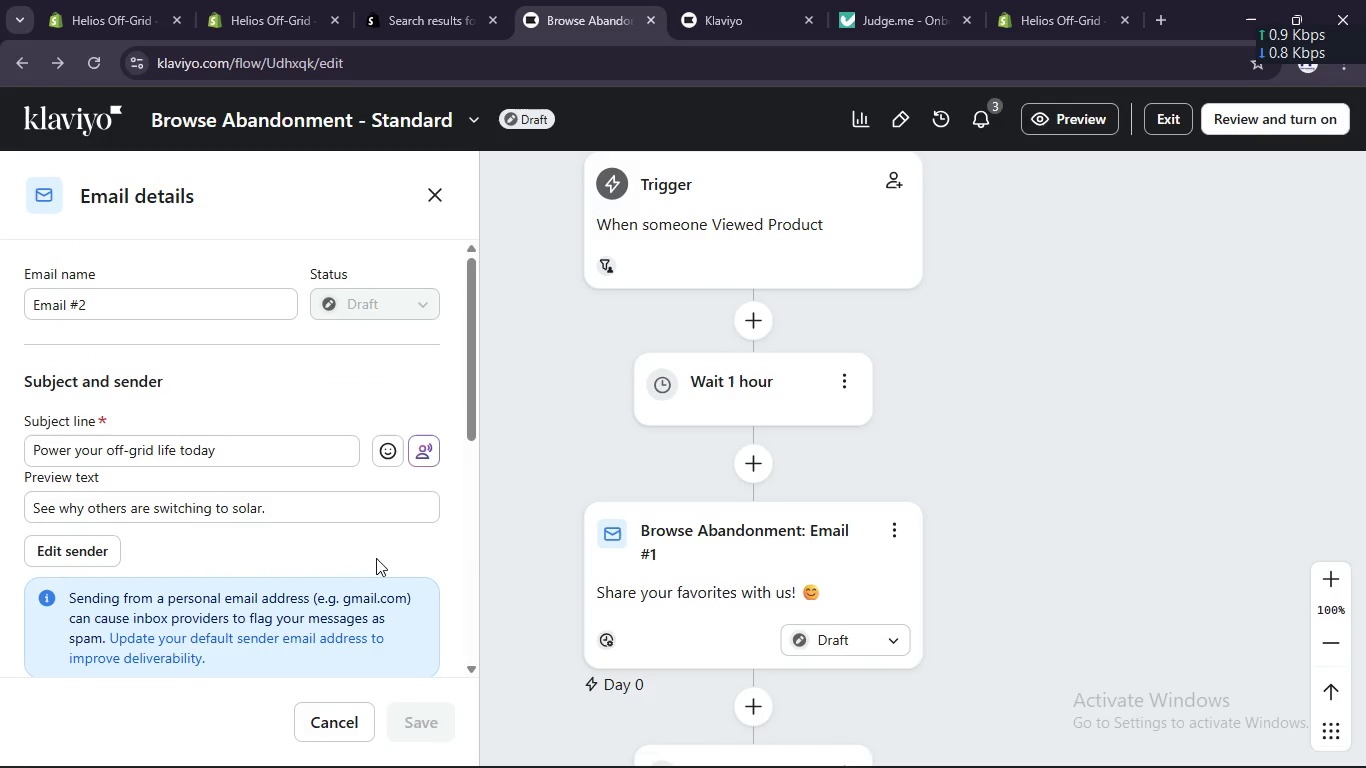 
scroll: coordinate [827, 564], scroll_direction: down, amount: 7.0
 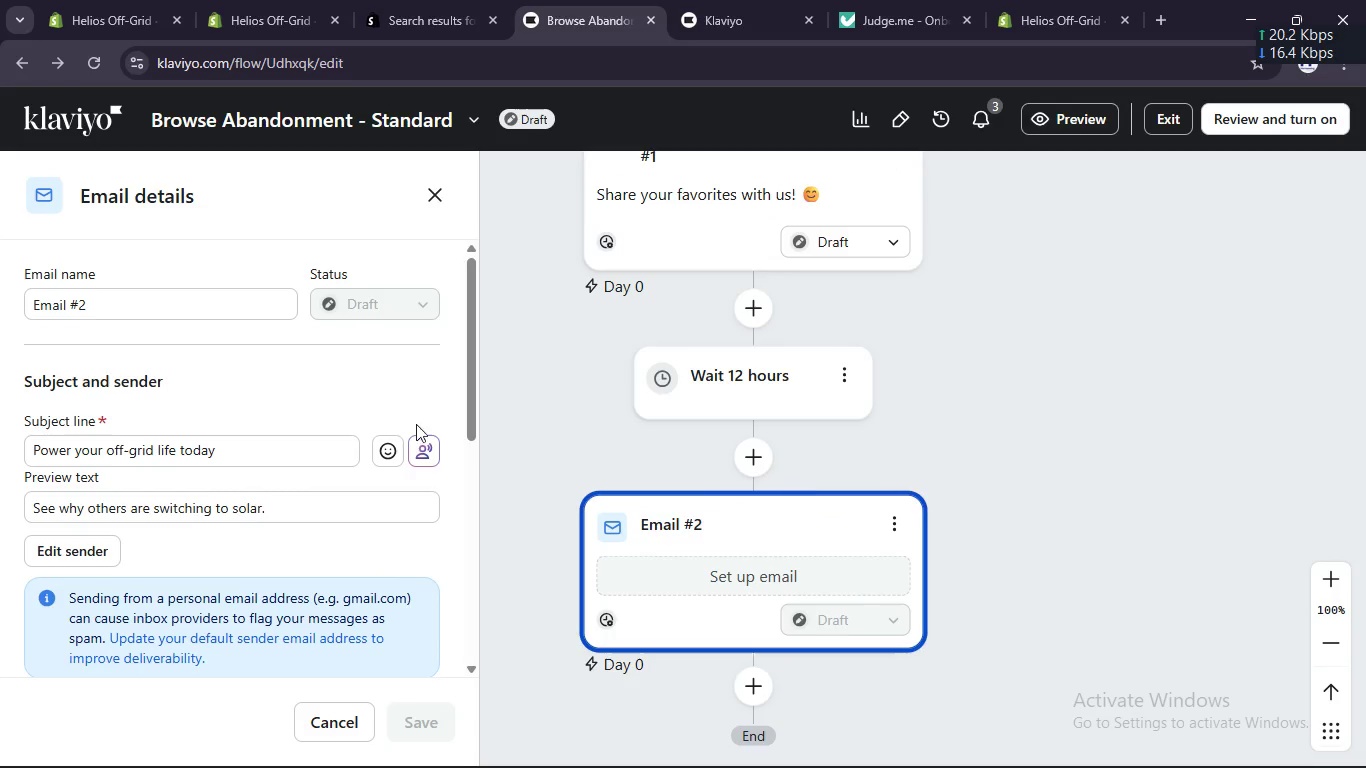 
scroll: coordinate [283, 523], scroll_direction: up, amount: 3.0
 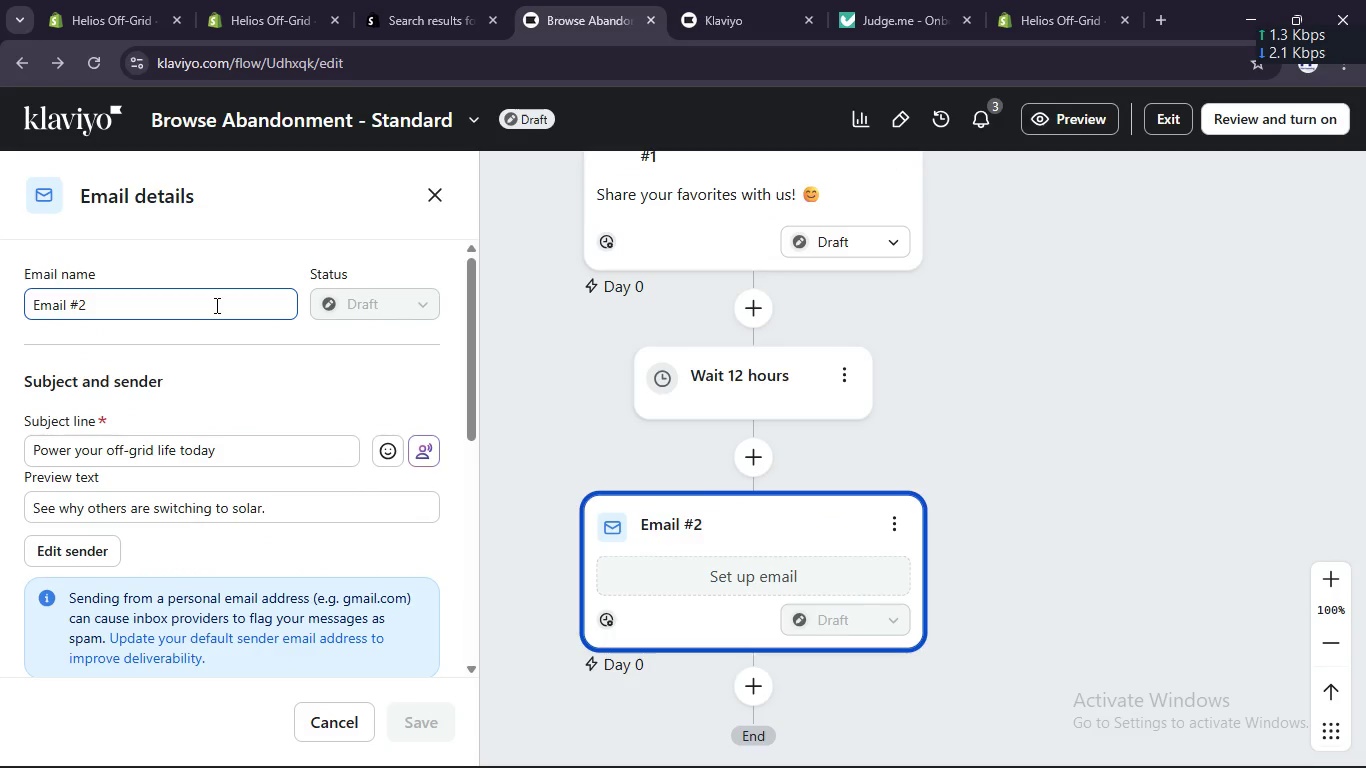 
left_click([215, 305])
 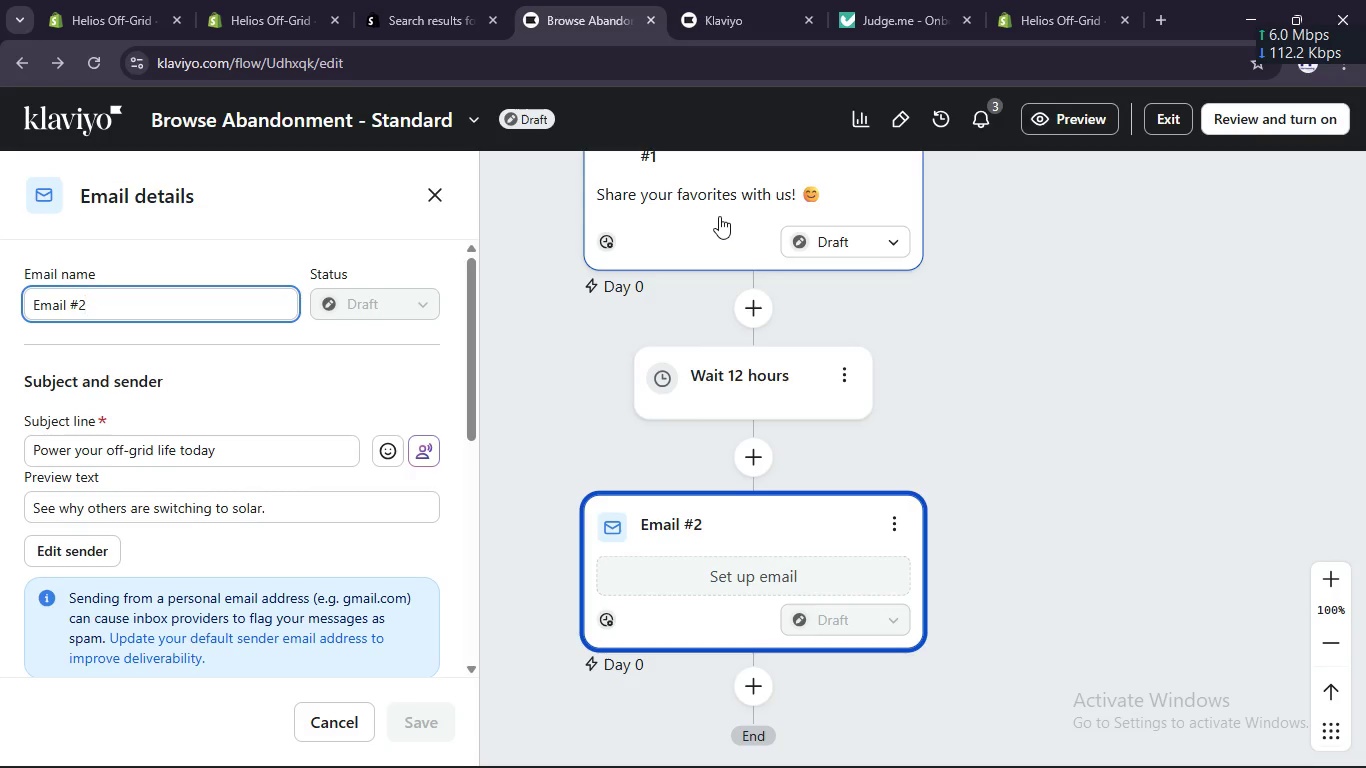 
left_click([287, 0])
 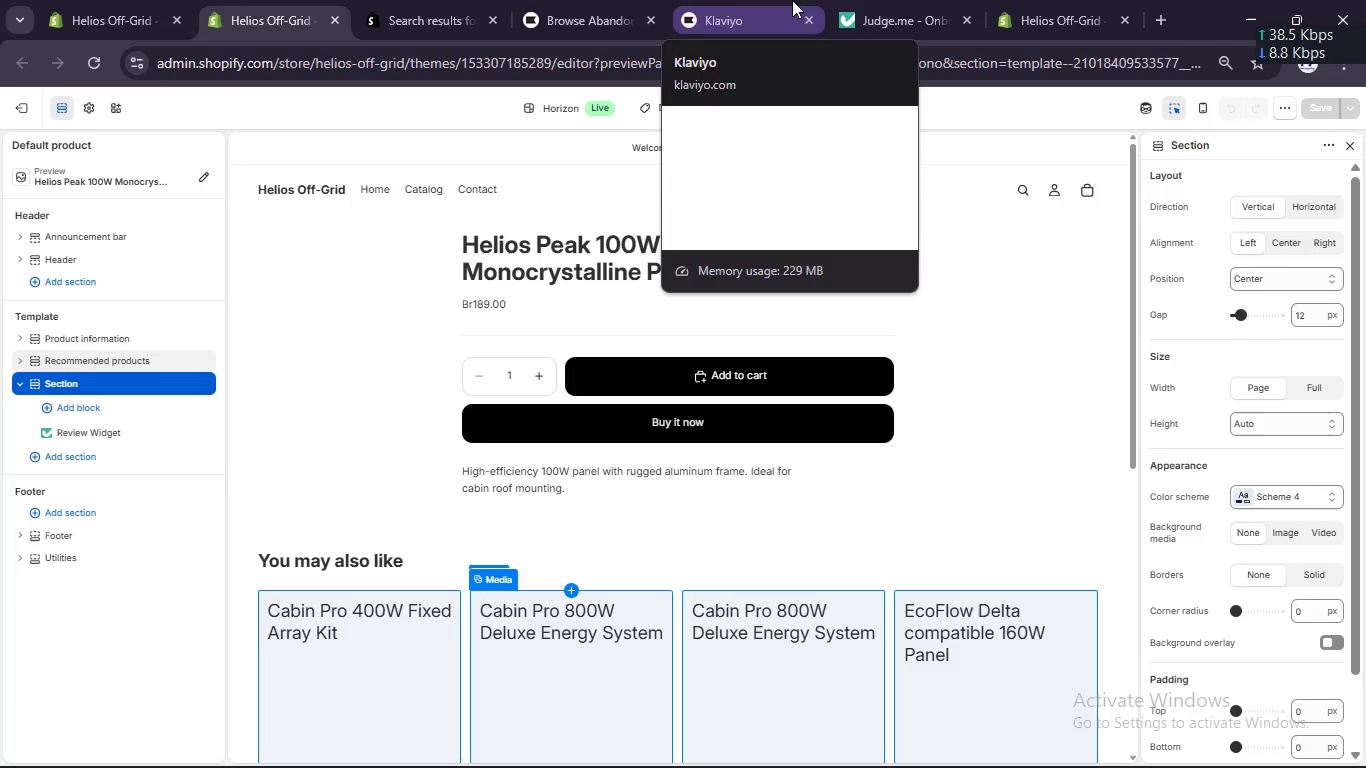 
left_click([709, 0])
 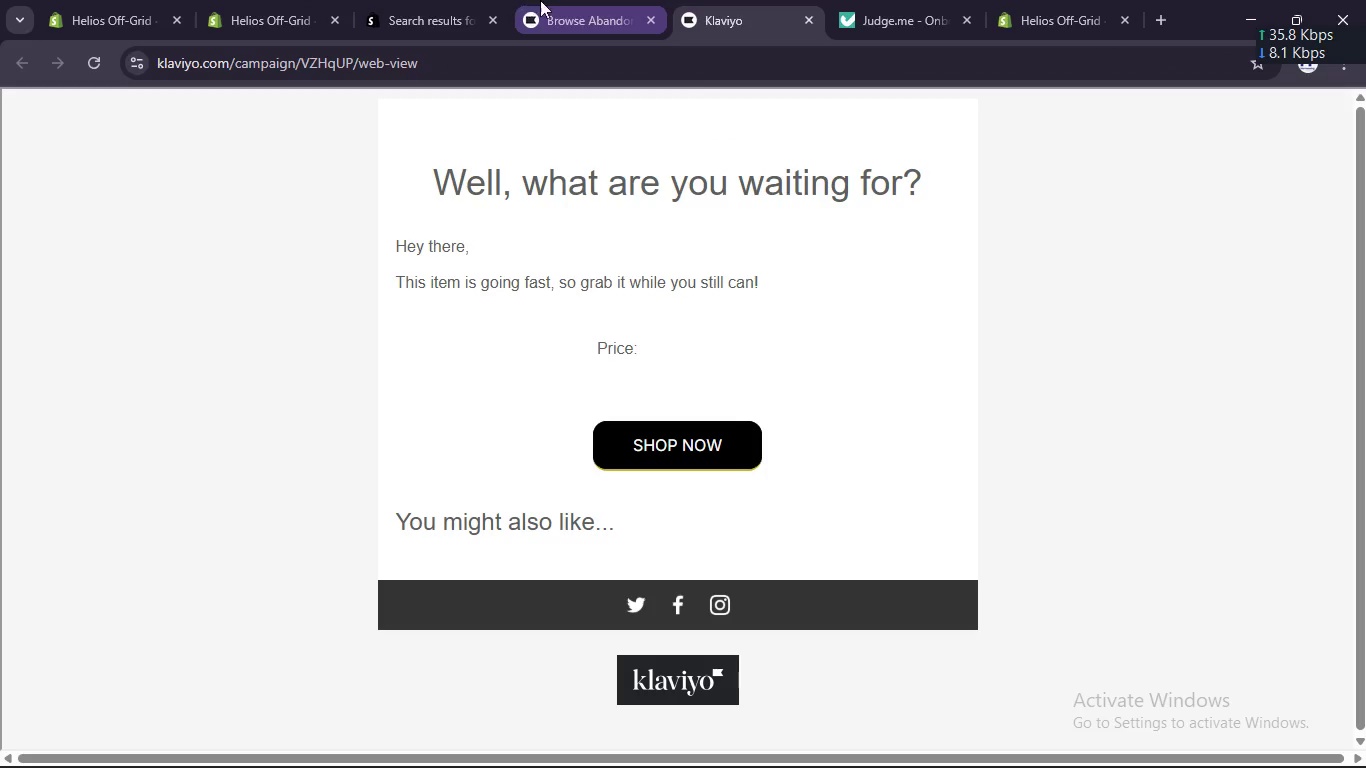 
left_click([552, 0])
 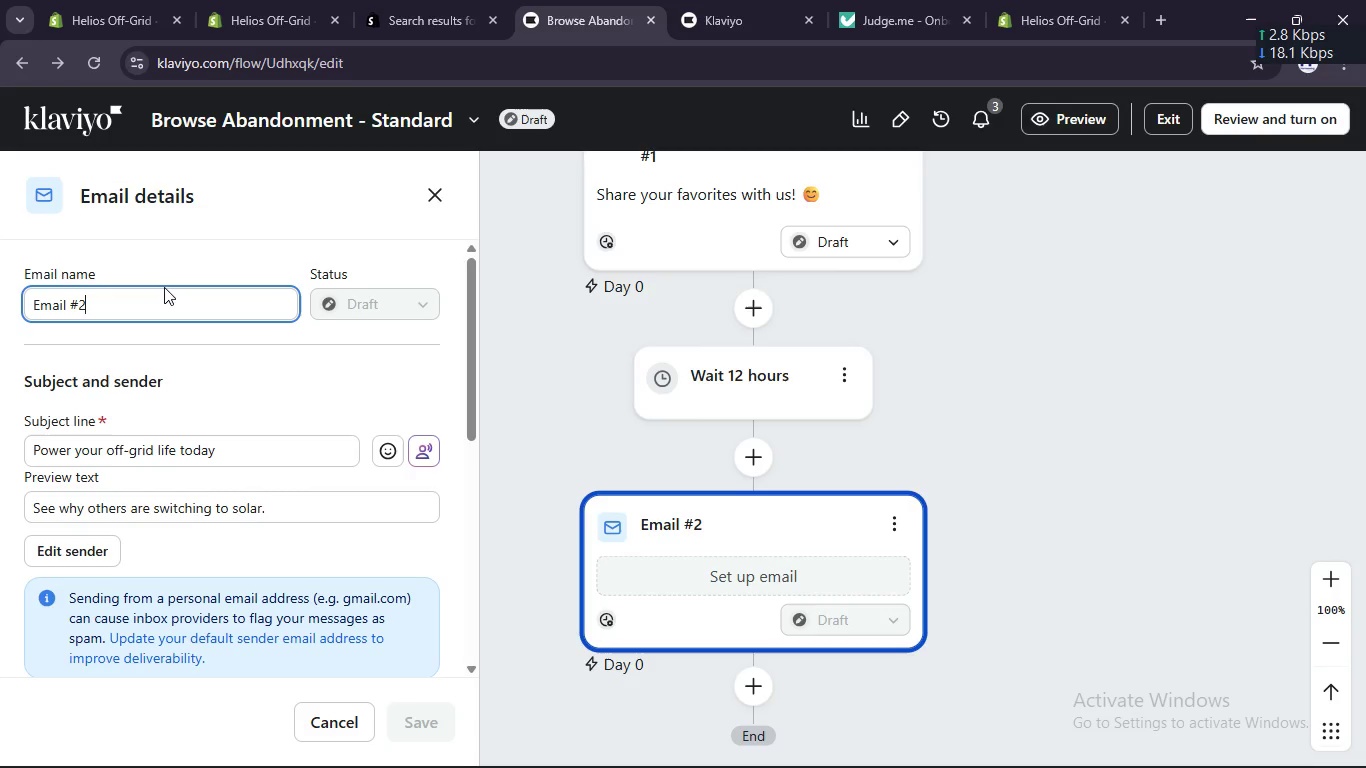 
key(Control+A)
 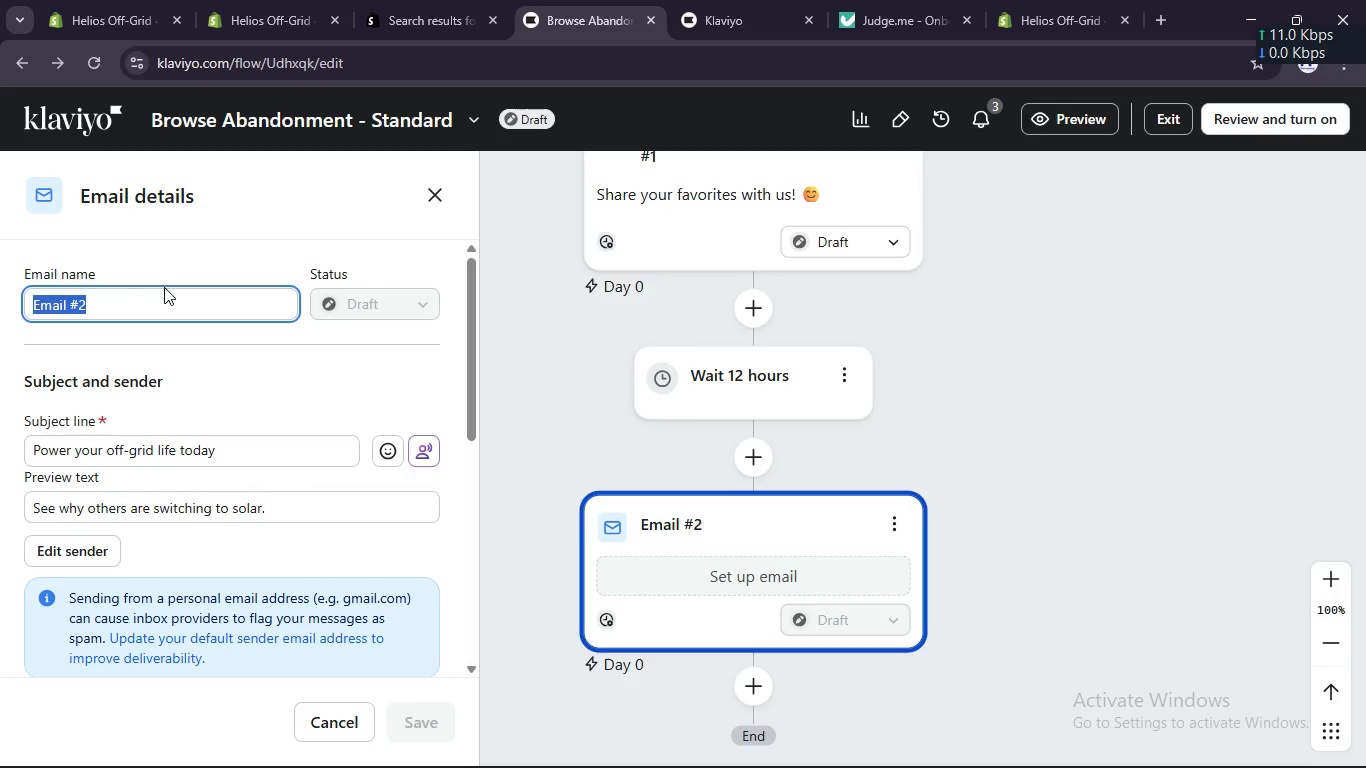 
key(Control+V)
 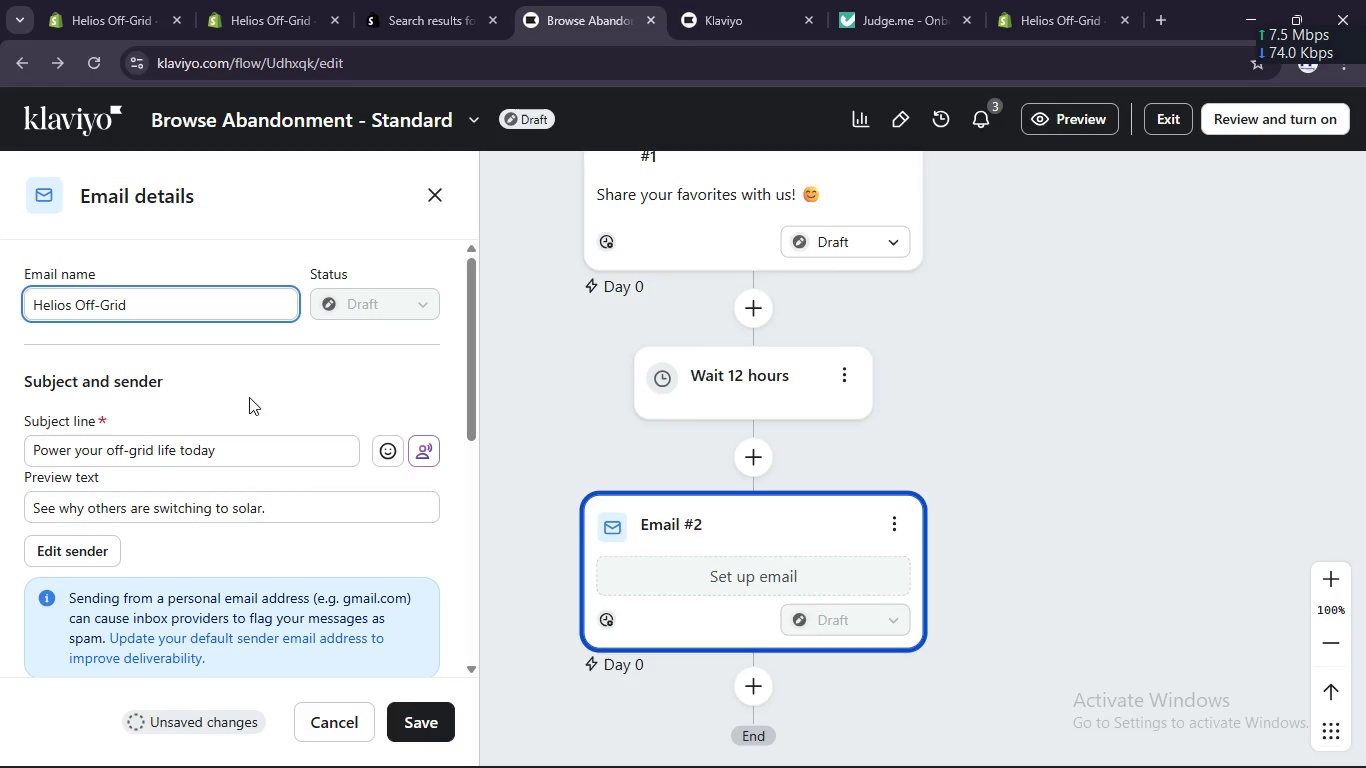 
scroll: coordinate [249, 402], scroll_direction: down, amount: 4.0
 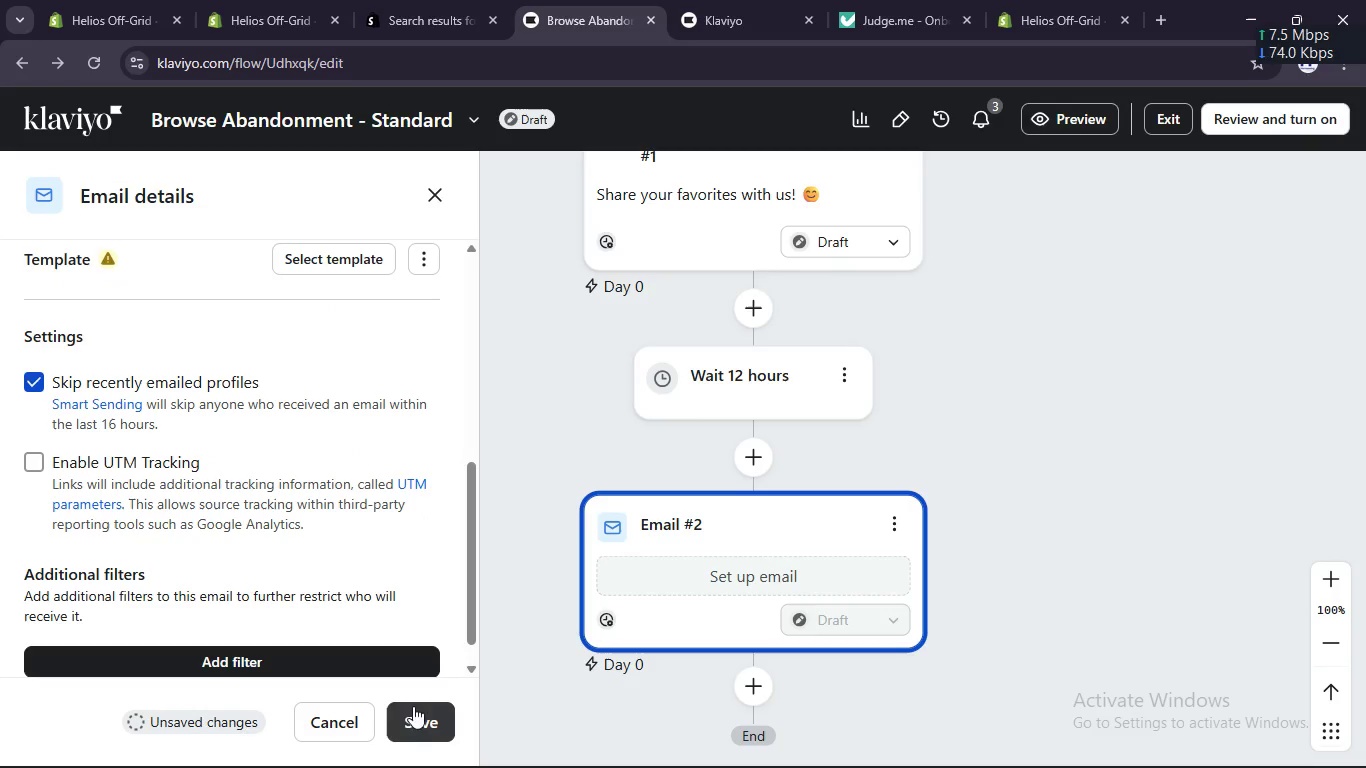 
left_click([419, 725])
 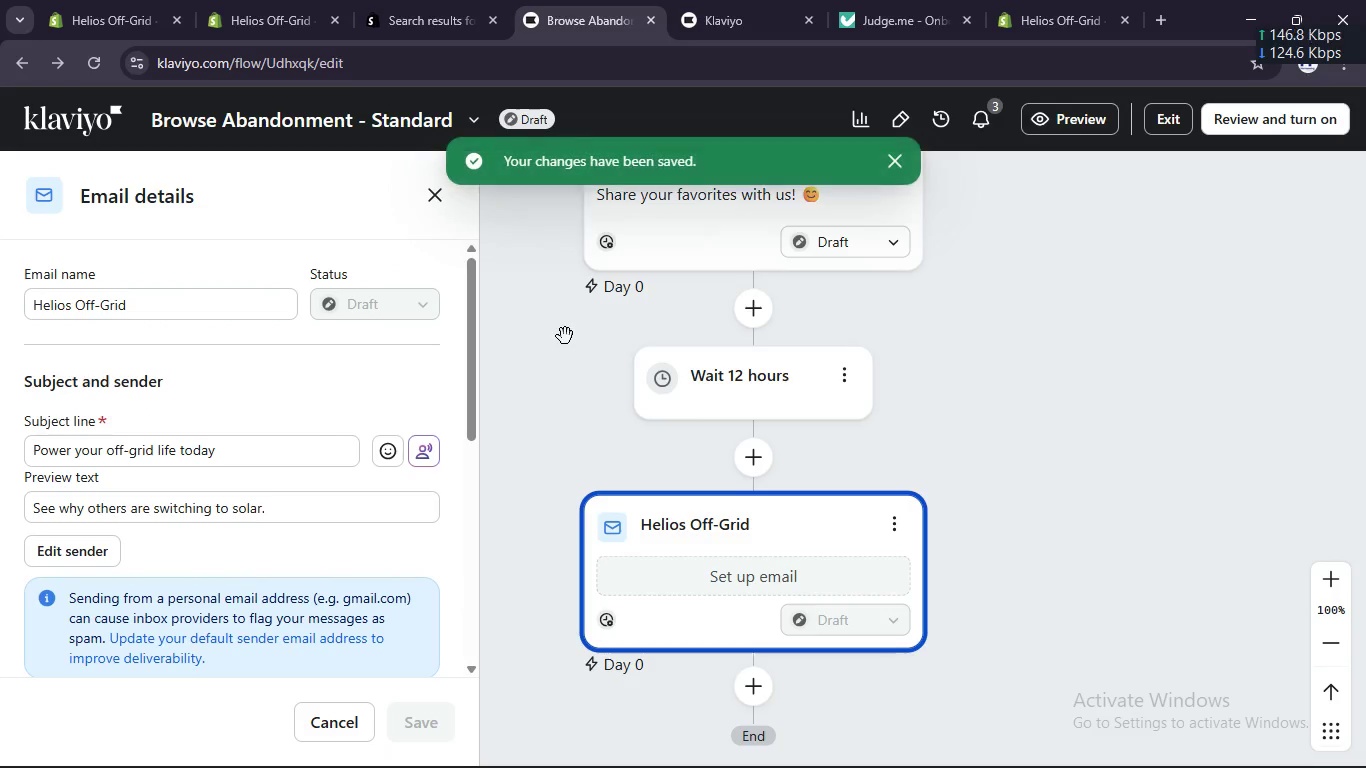 
scroll: coordinate [737, 468], scroll_direction: down, amount: 9.0
 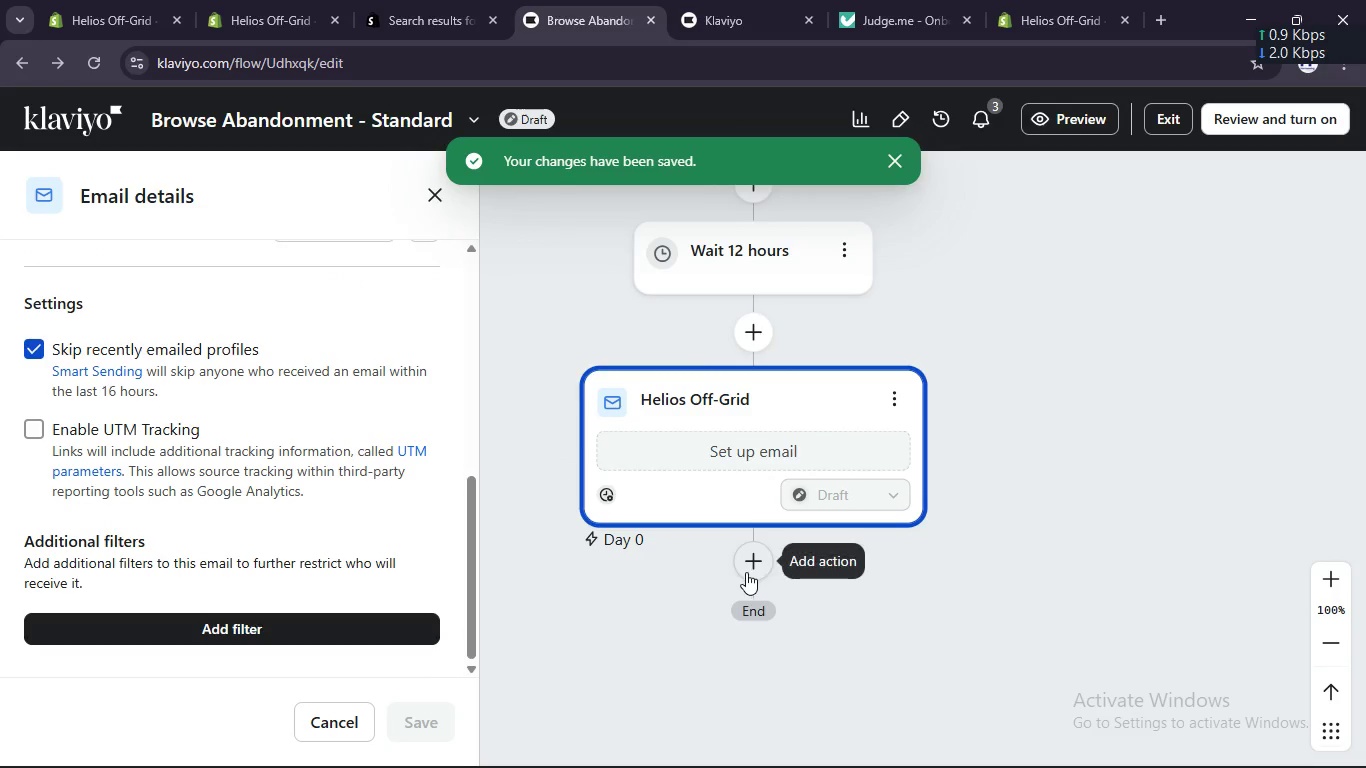 
left_click([751, 568])
 